 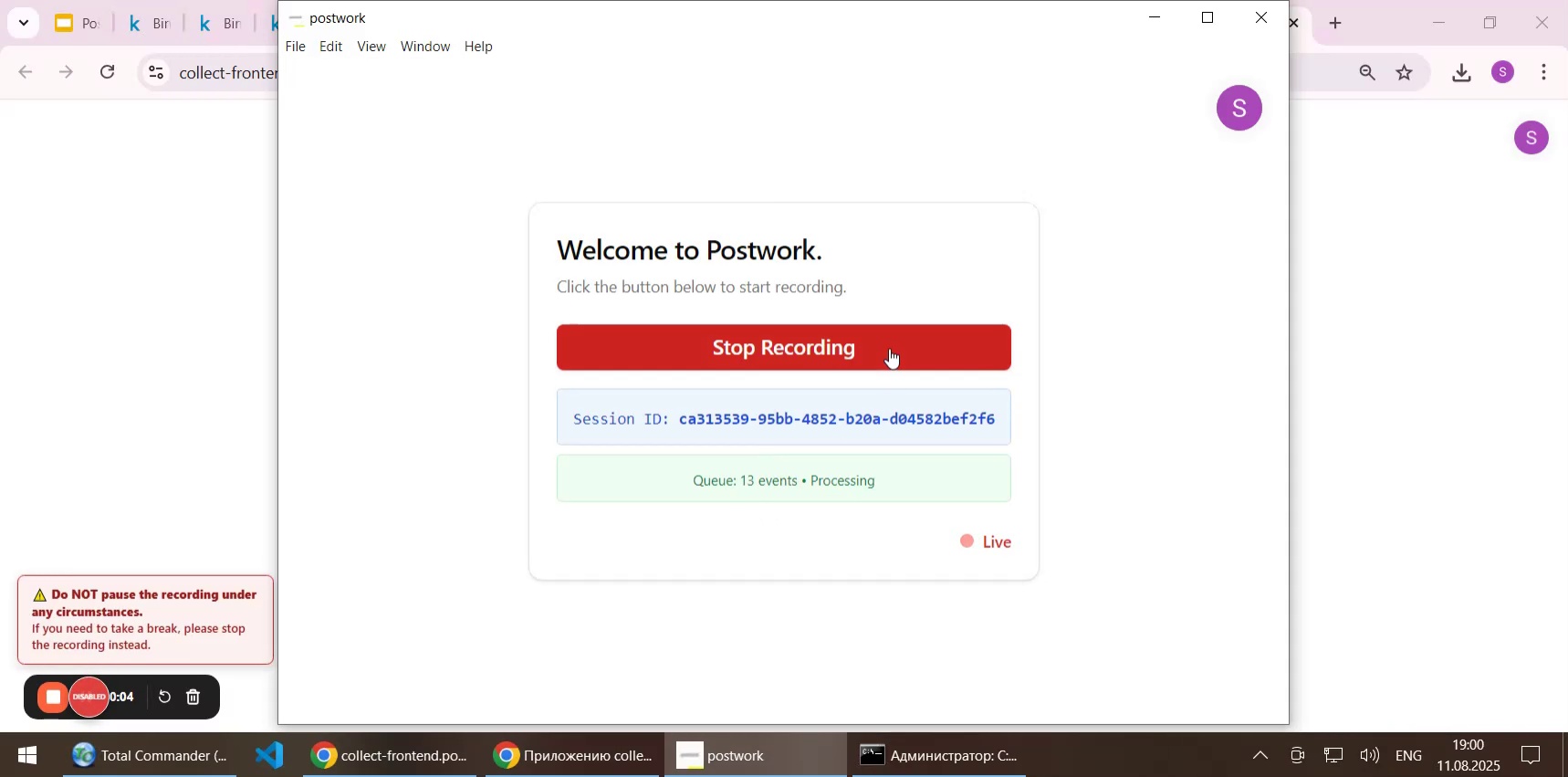 
left_click_drag(start_coordinate=[680, 414], to_coordinate=[997, 417])
 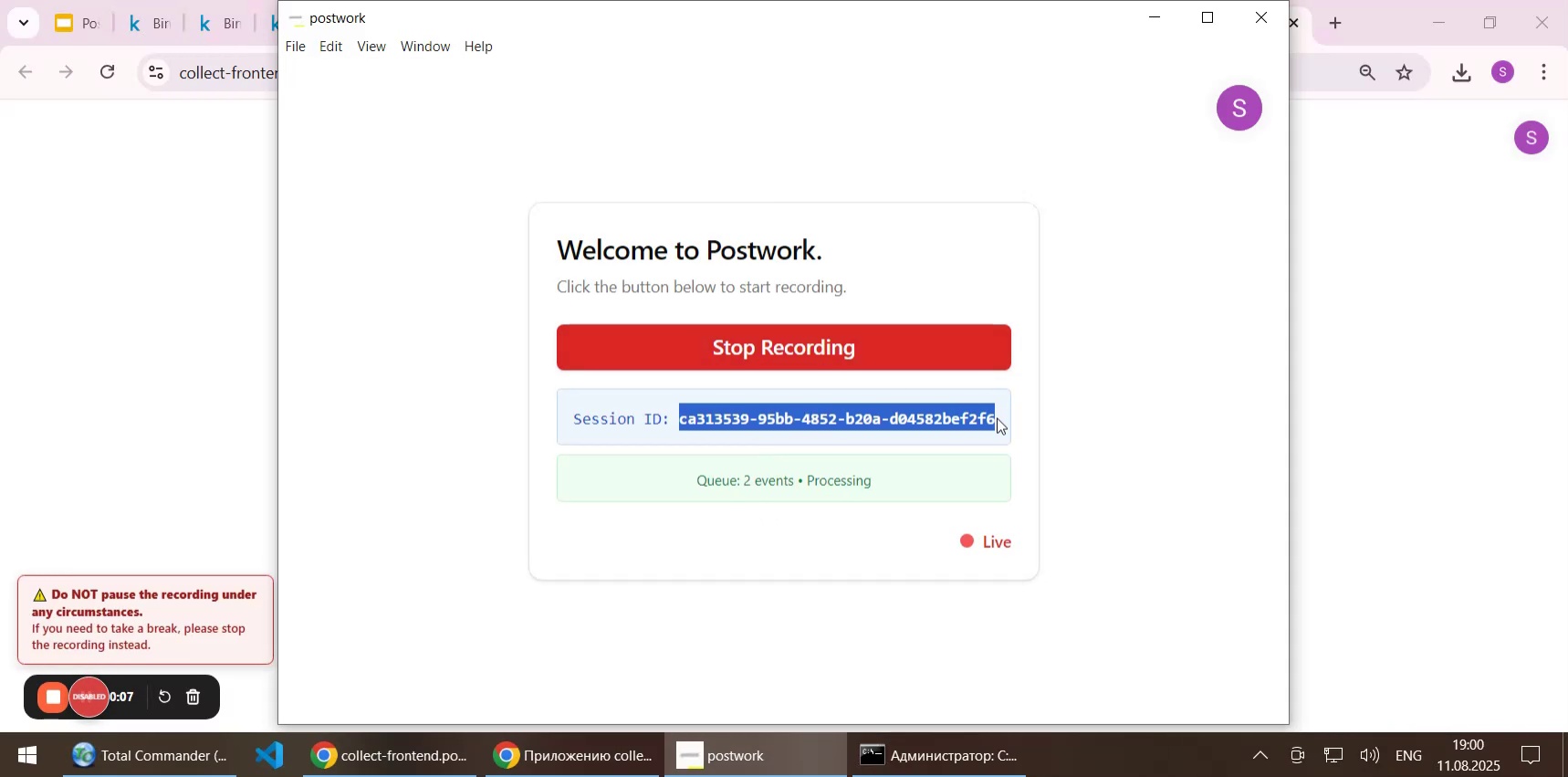 
key(Control+C)
 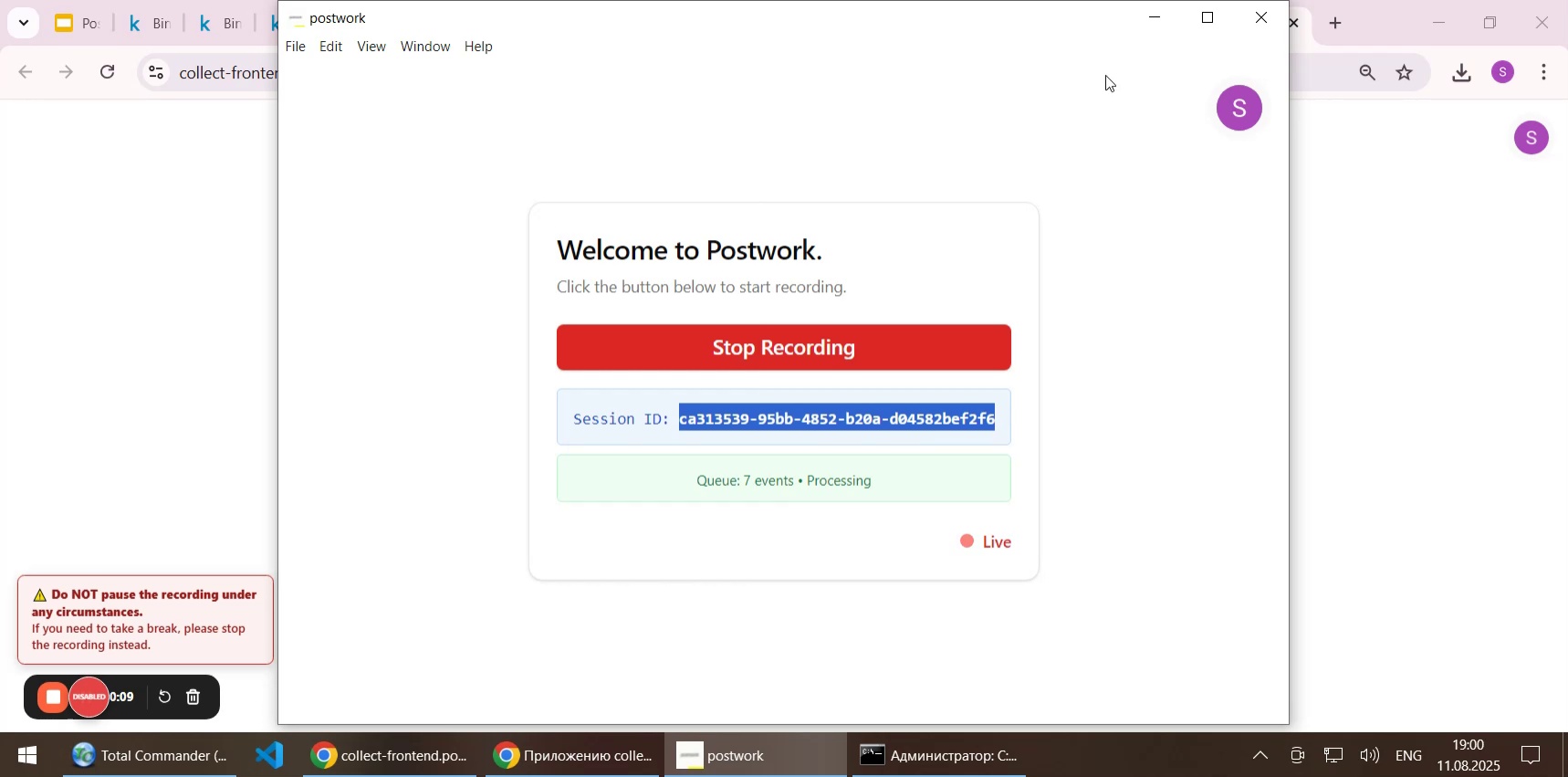 
left_click([1155, 10])
 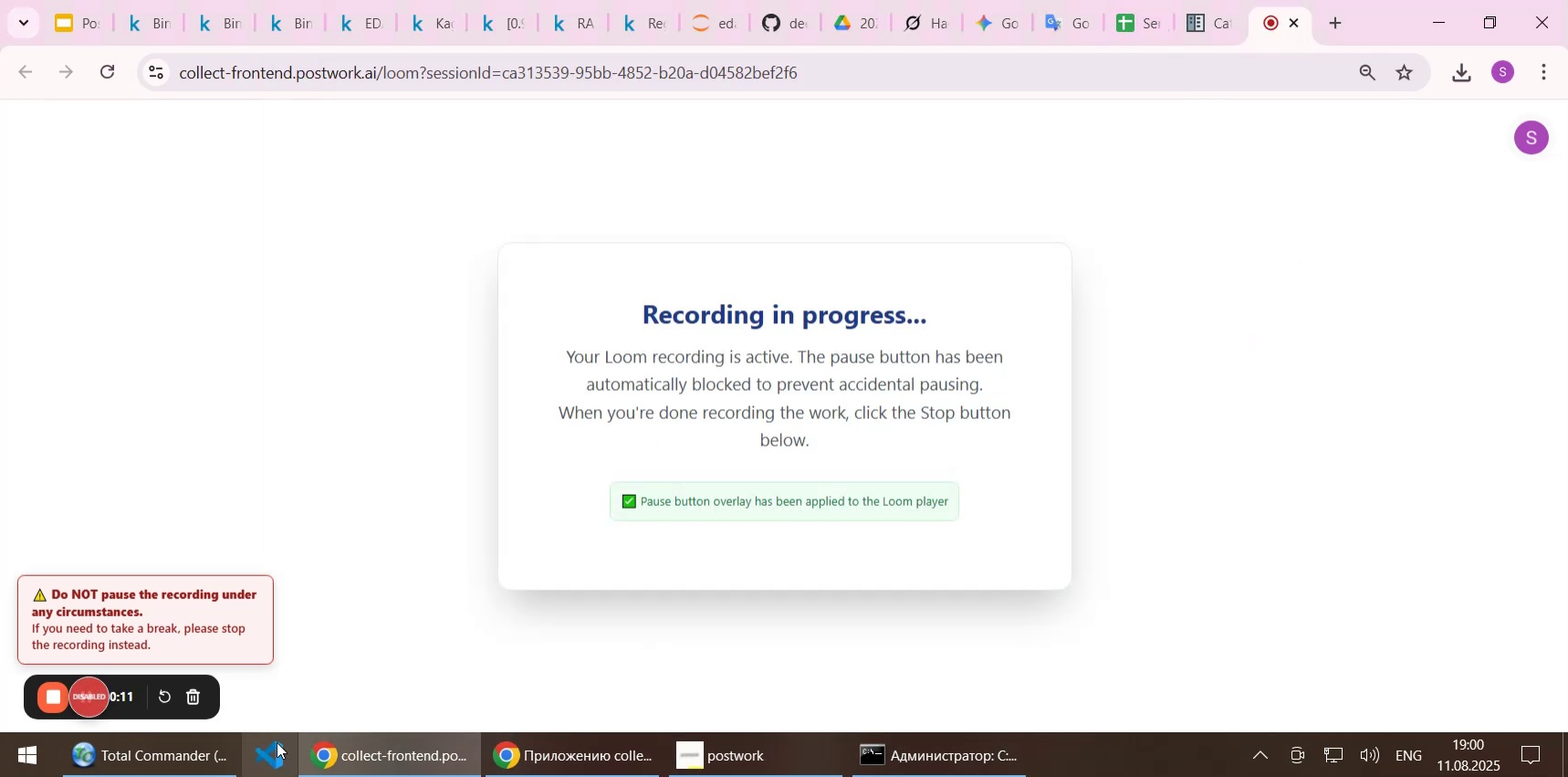 
mouse_move([215, 735])
 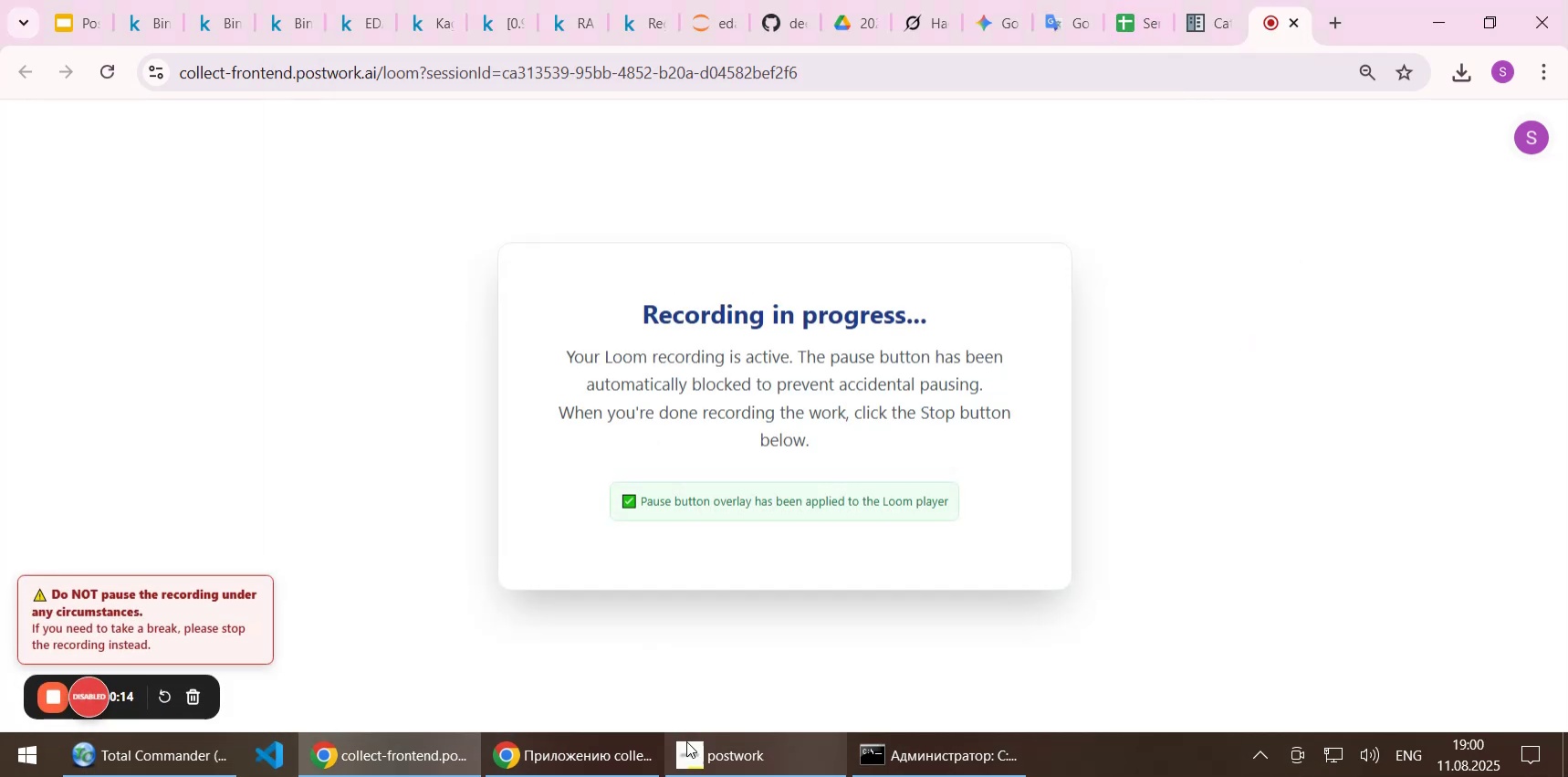 
left_click([720, 755])
 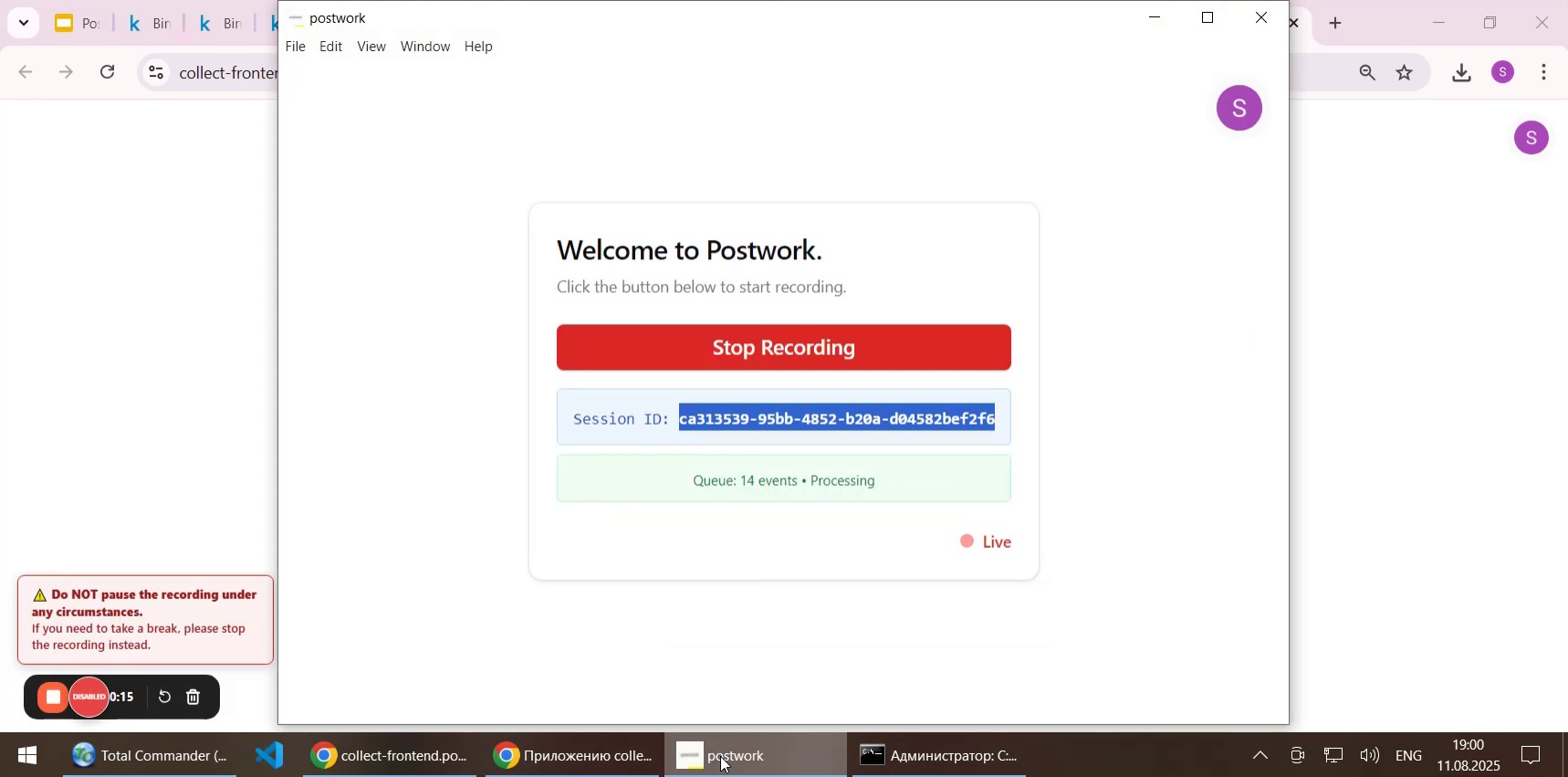 
left_click([720, 755])
 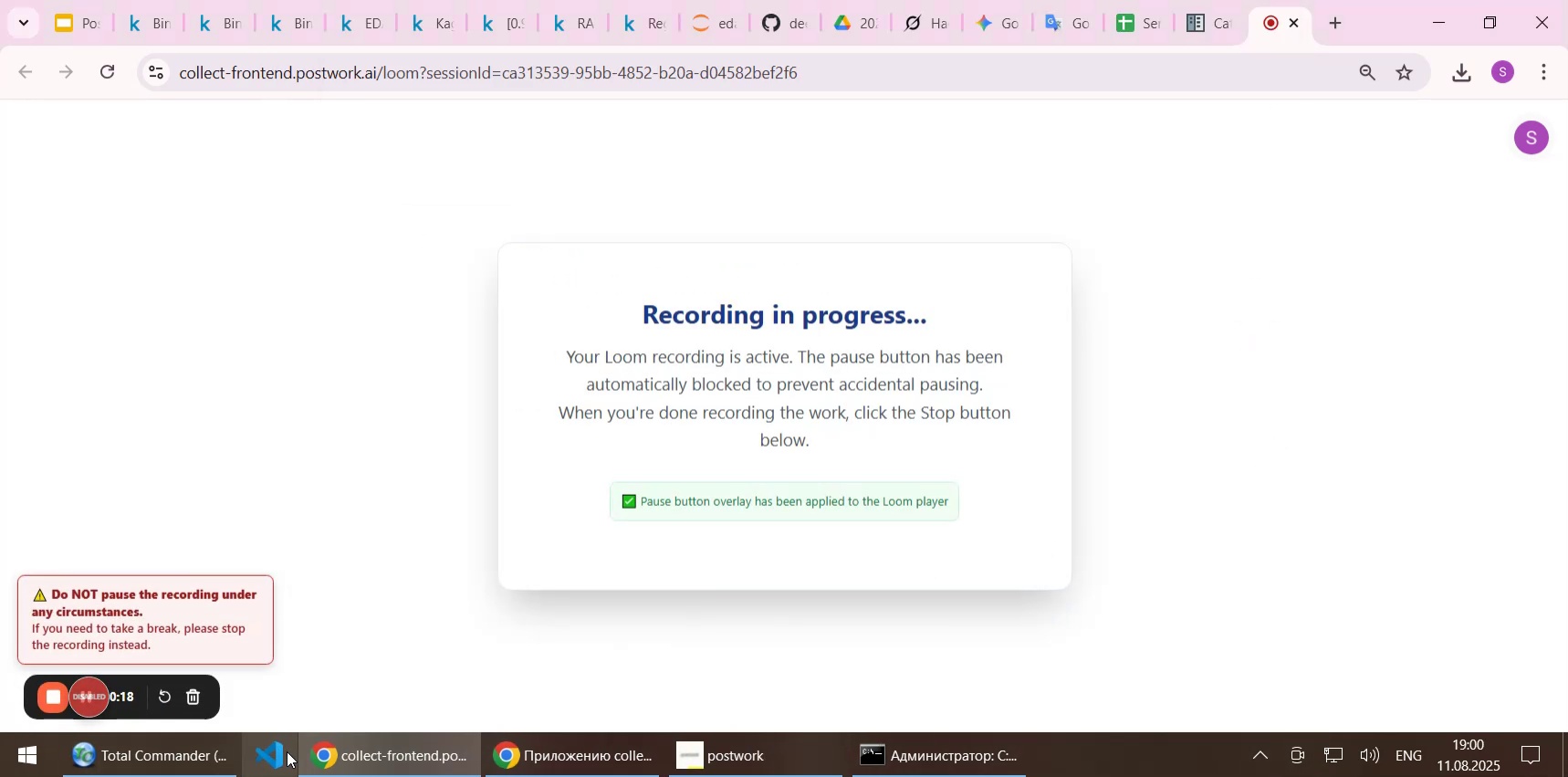 
left_click([182, 753])
 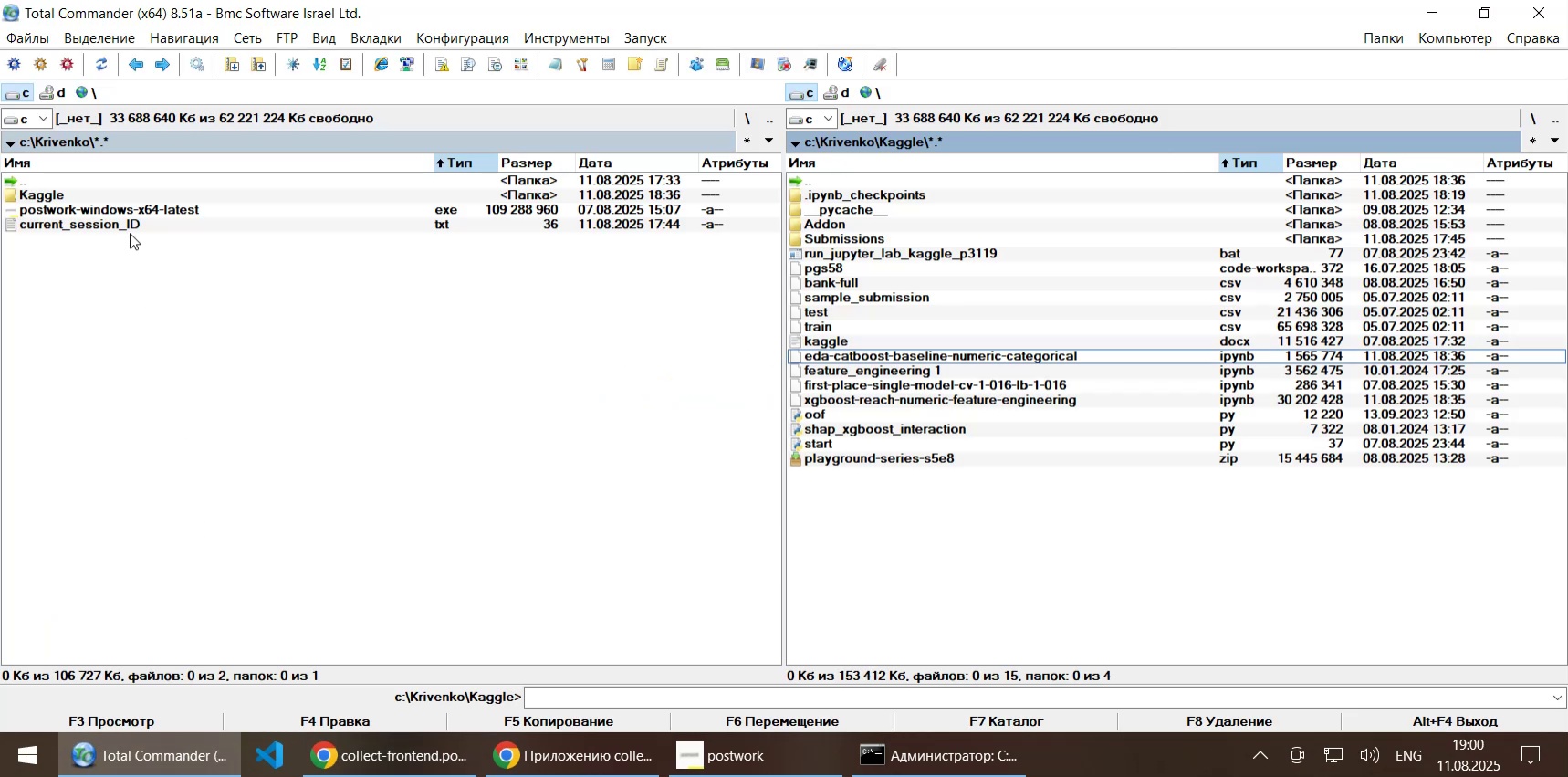 
left_click([131, 226])
 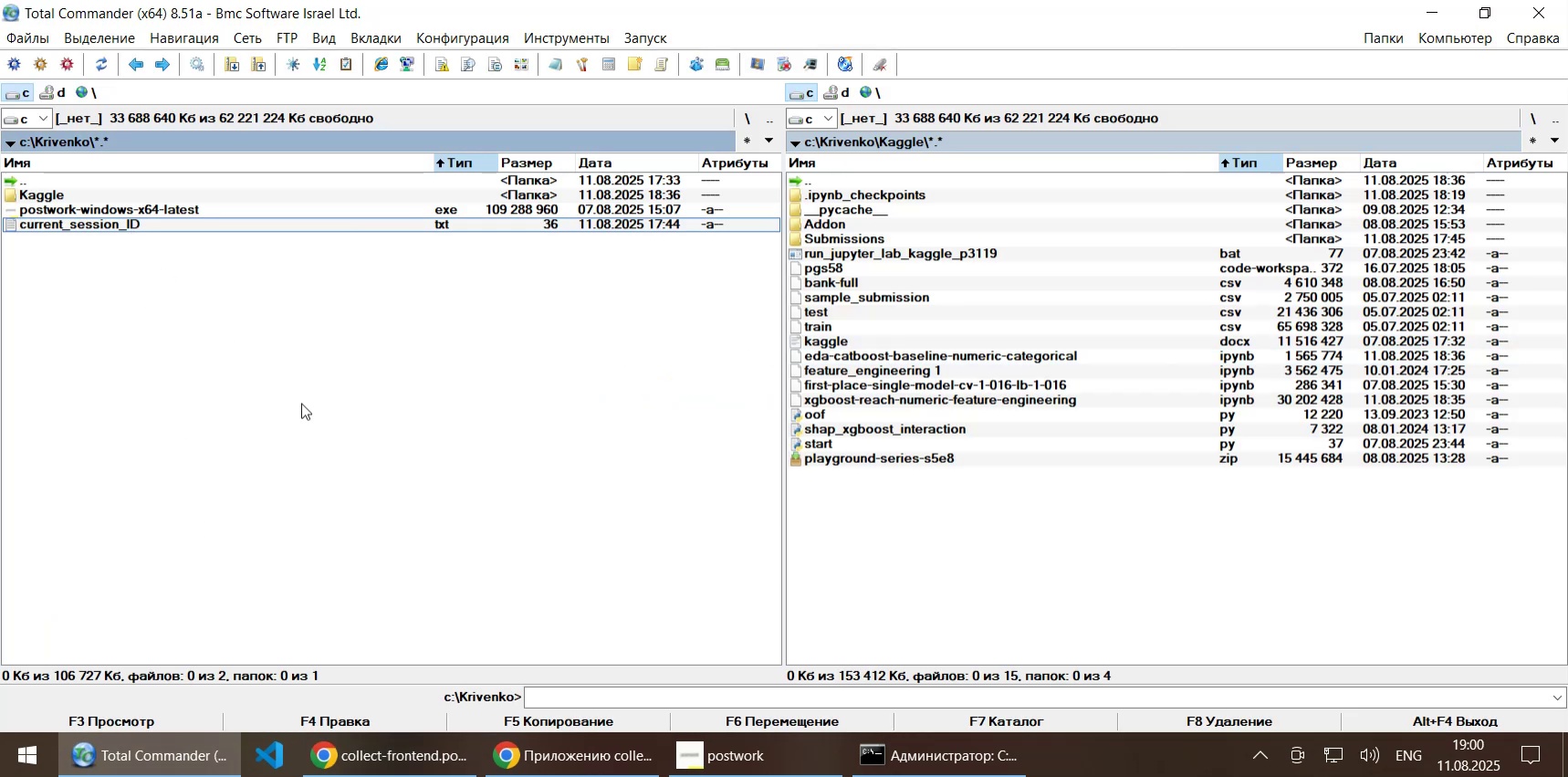 
key(F4)
 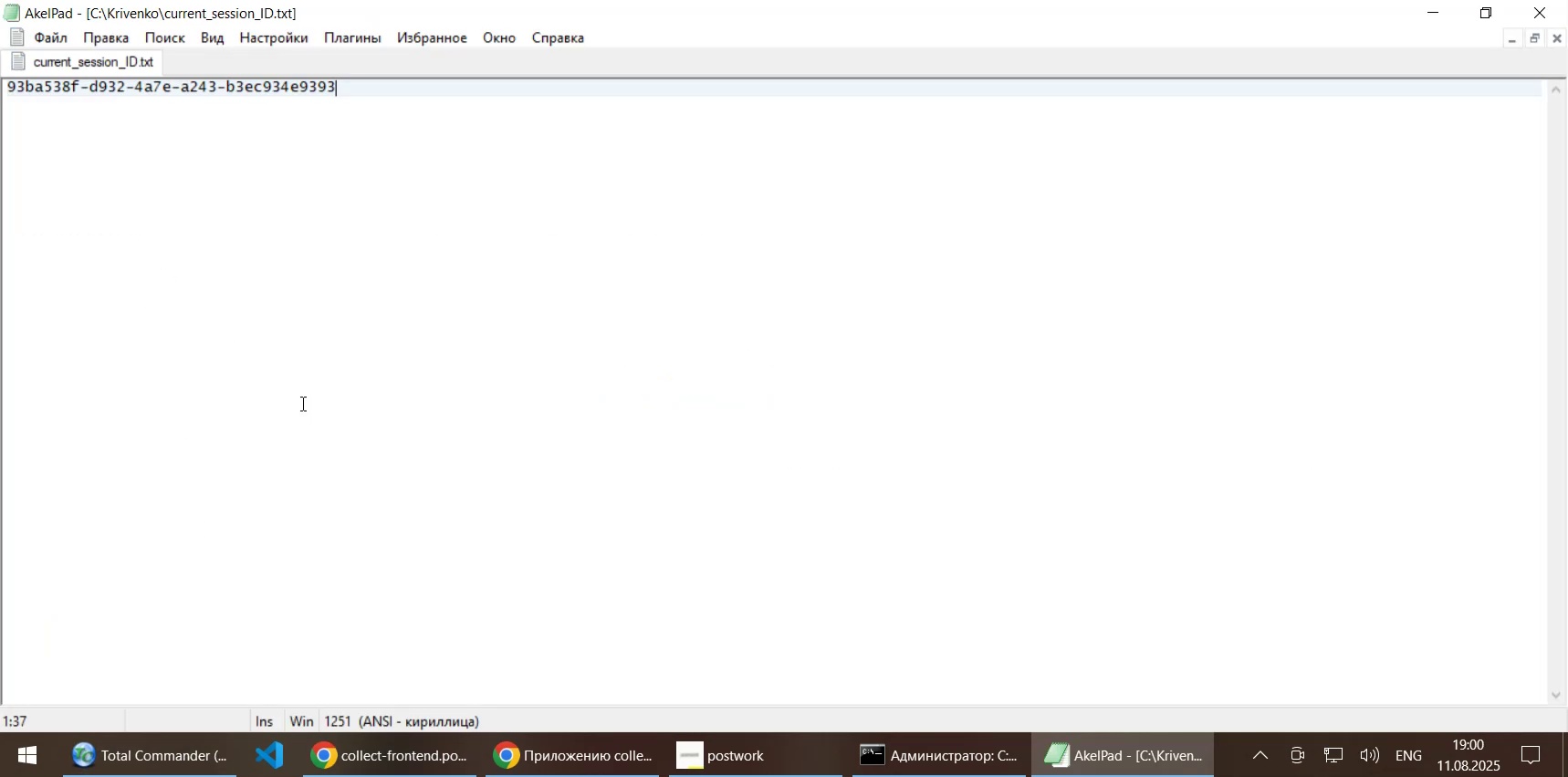 
key(Control+A)
 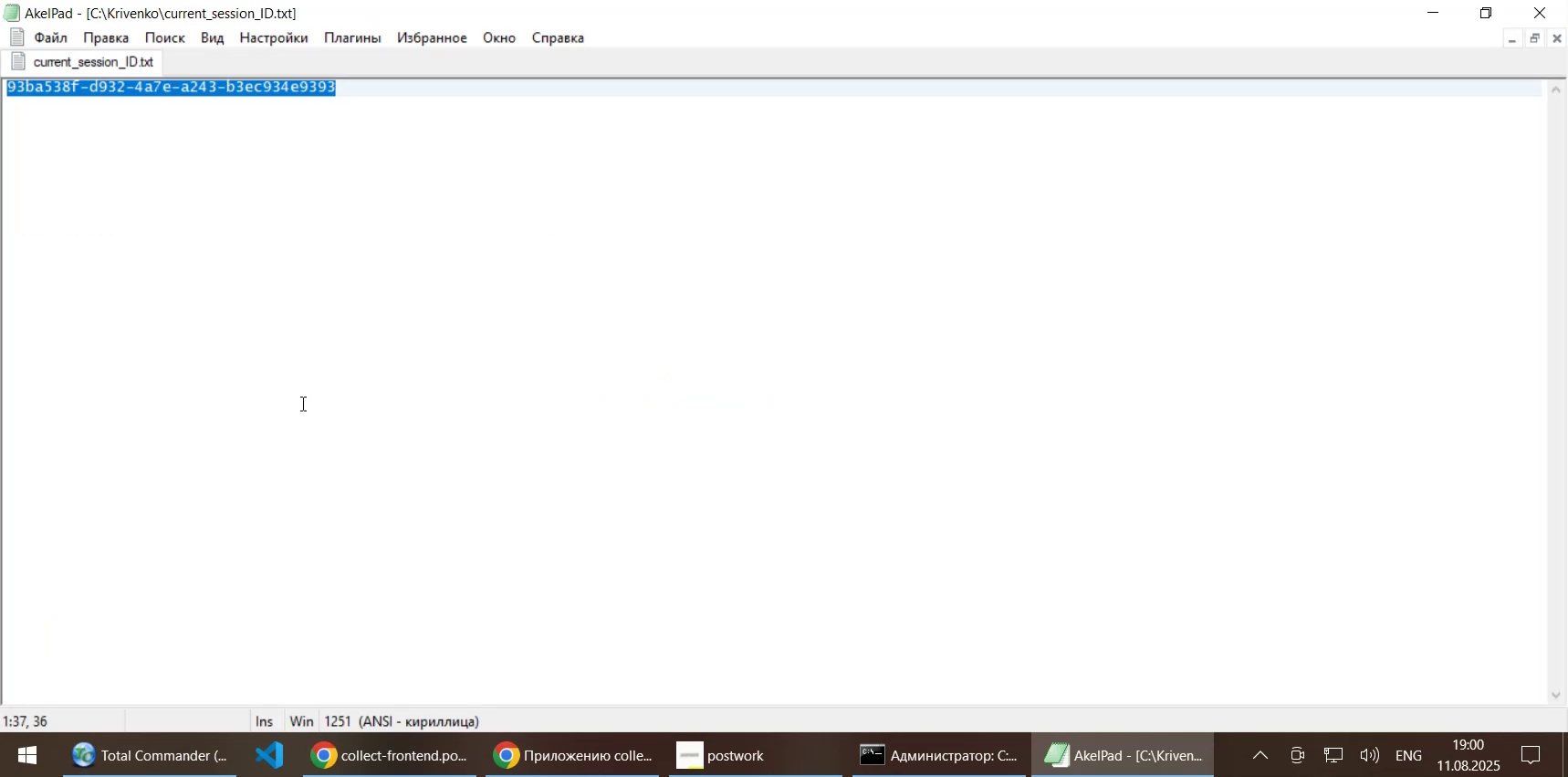 
key(Control+V)
 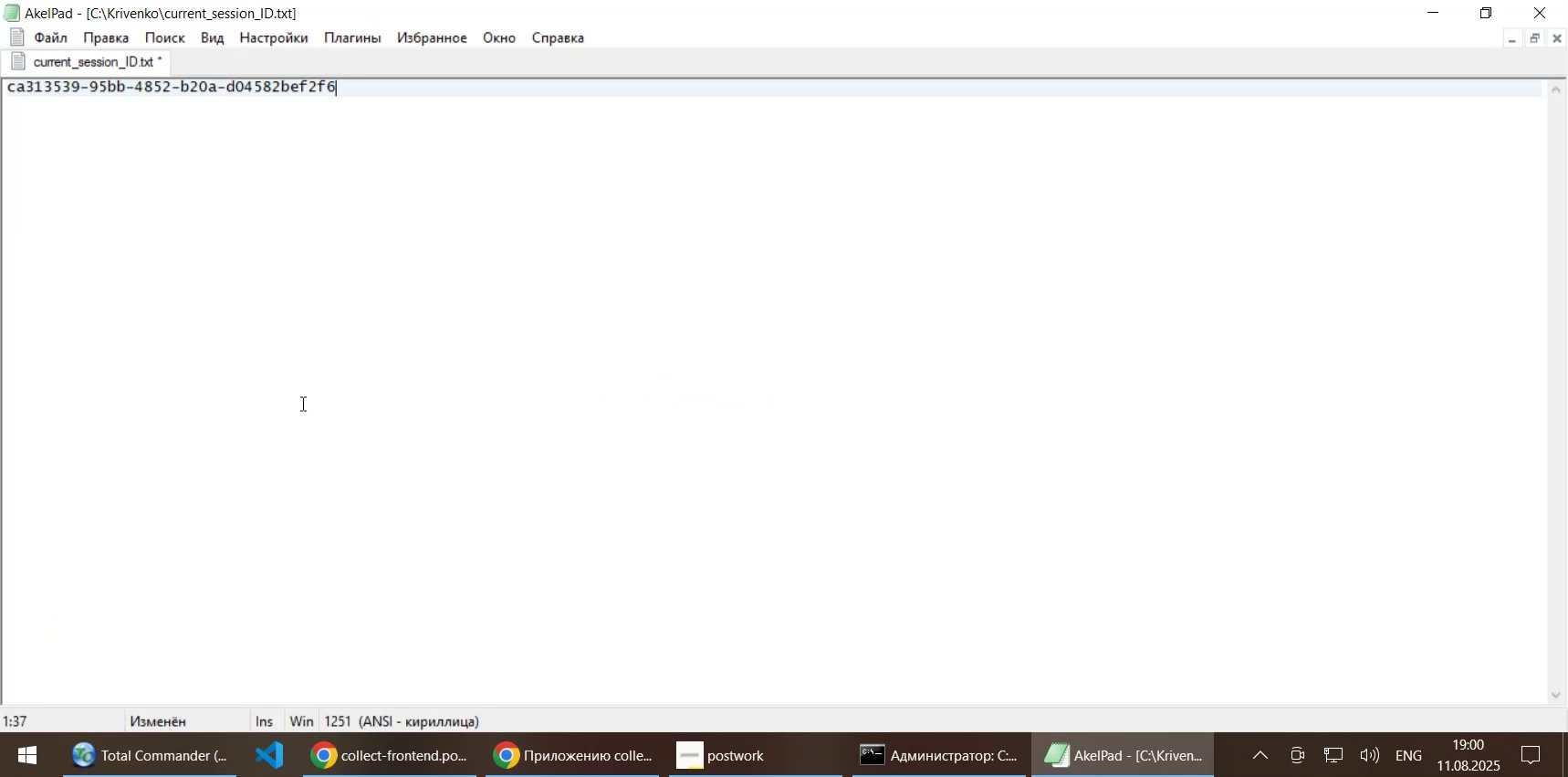 
key(Control+S)
 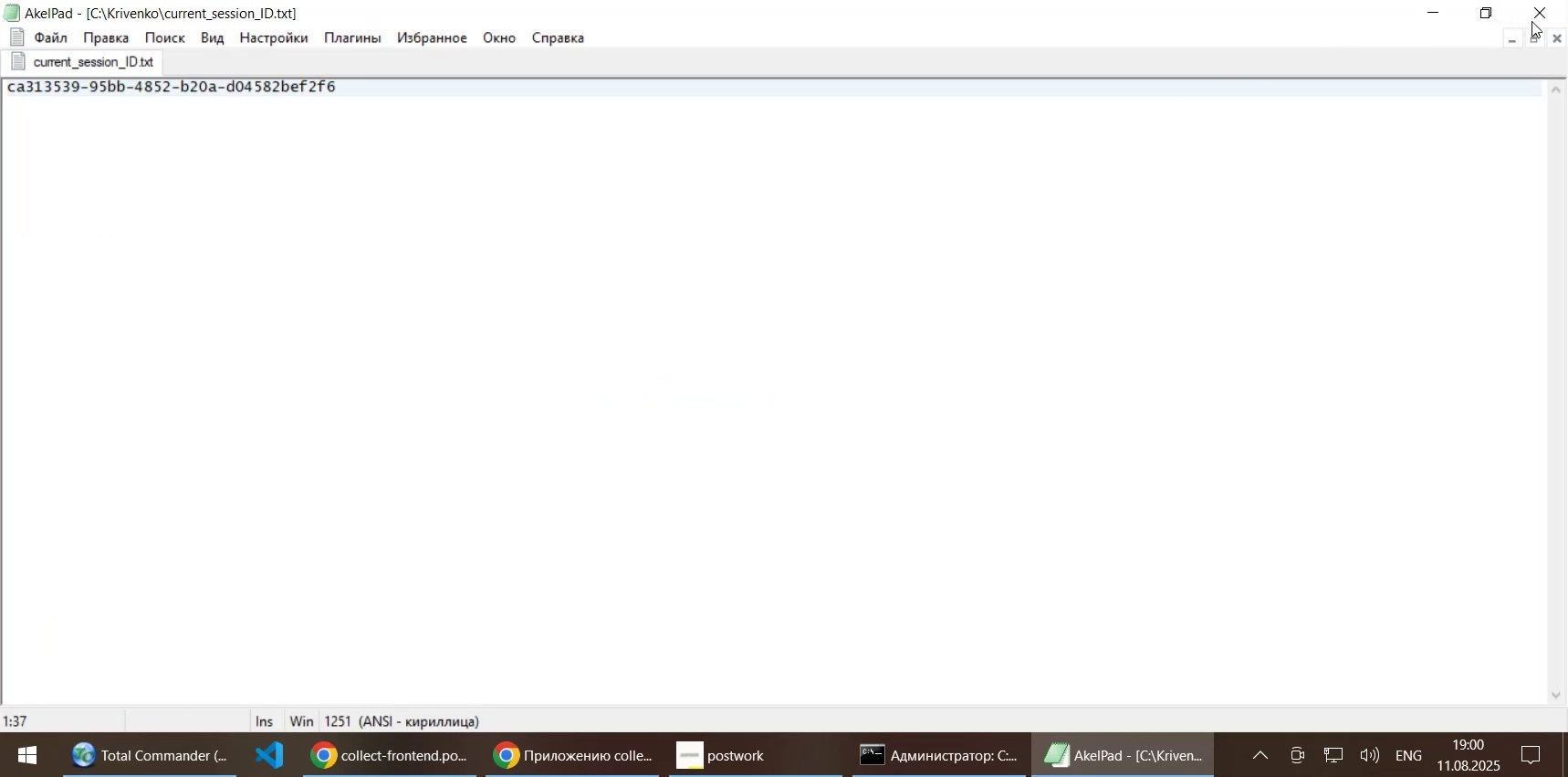 
left_click([1541, 14])
 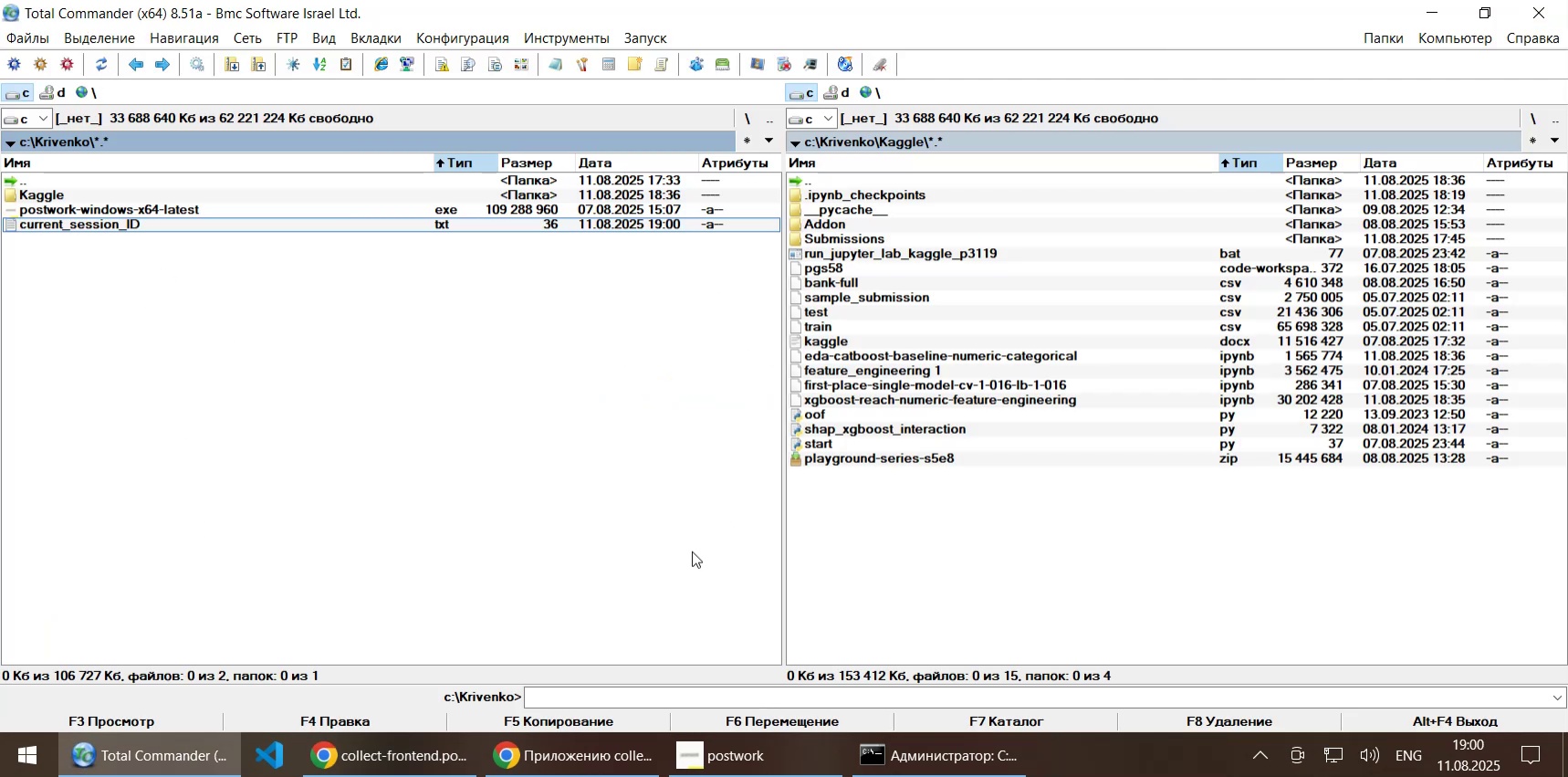 
left_click([403, 763])
 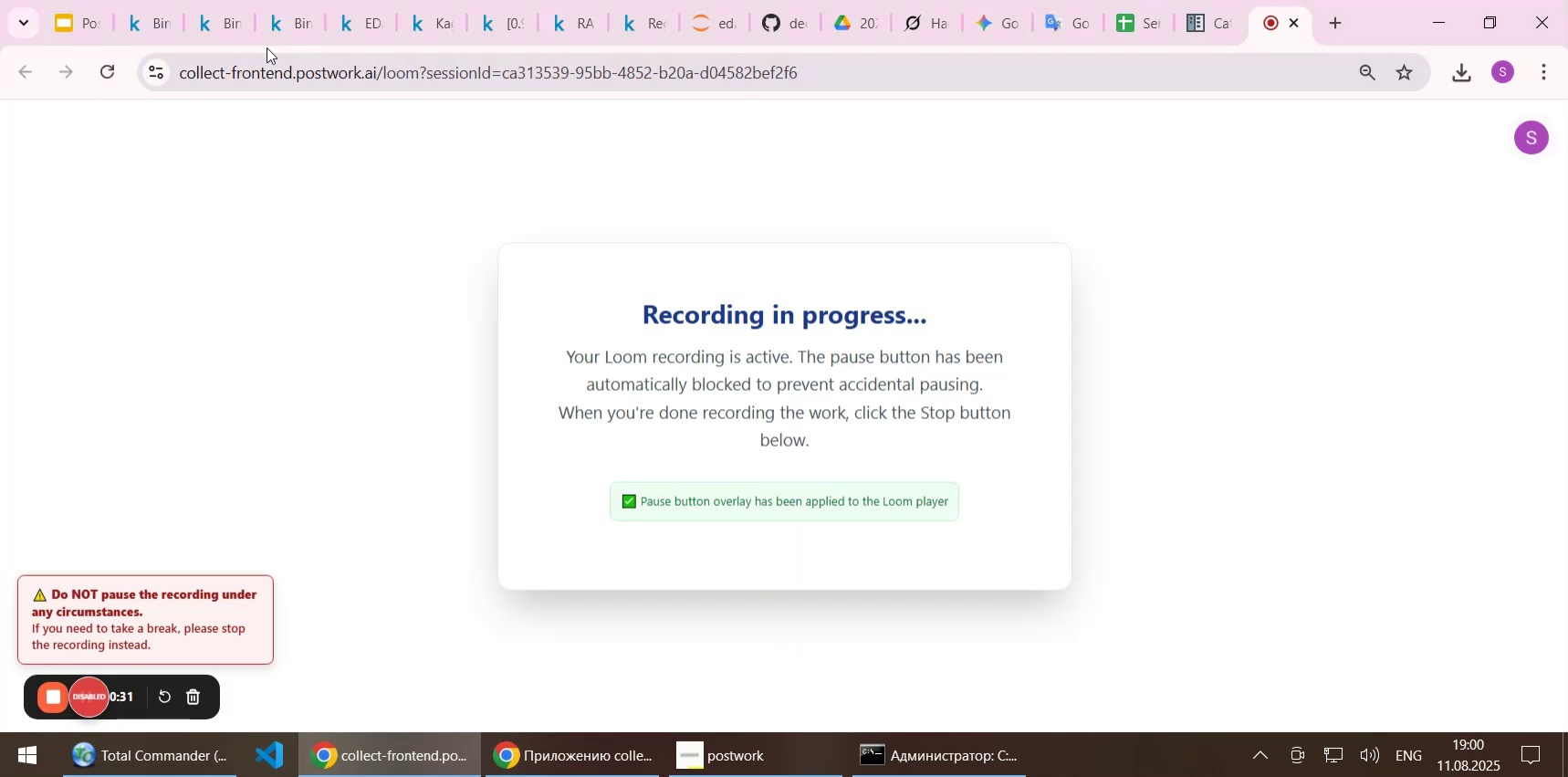 
left_click([219, 27])
 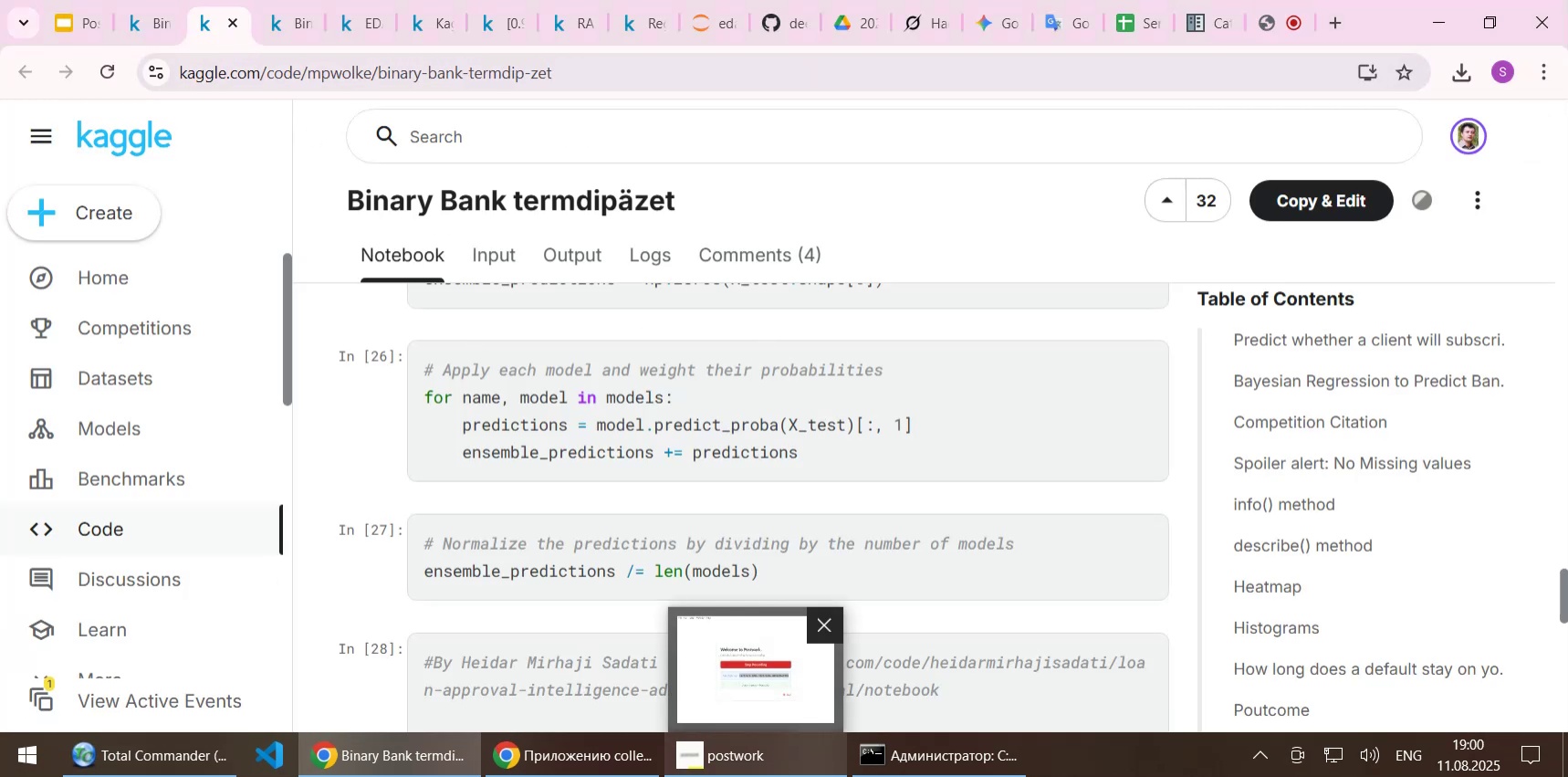 
wait(5.37)
 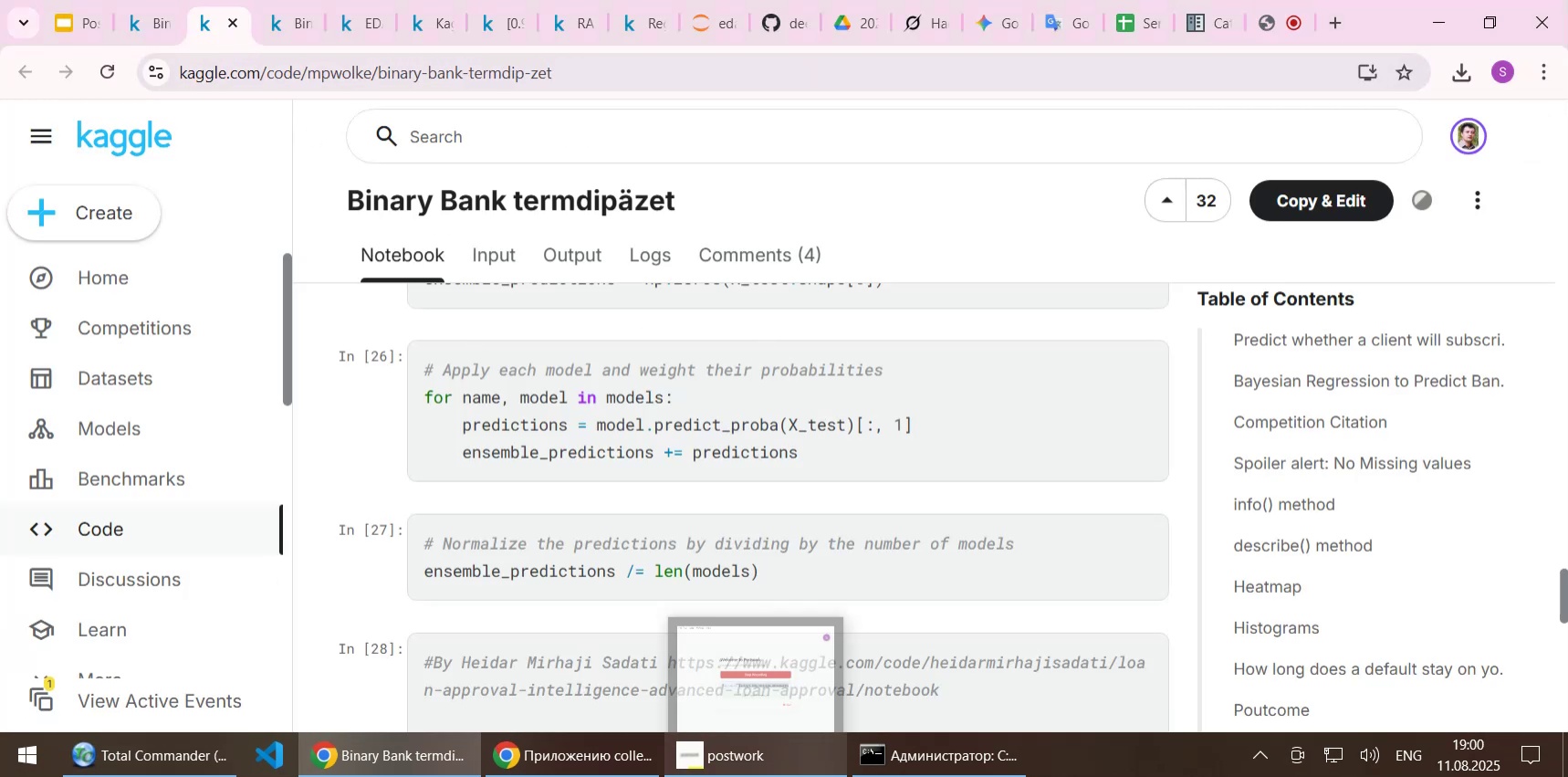 
scroll: coordinate [811, 386], scroll_direction: down, amount: 6.0
 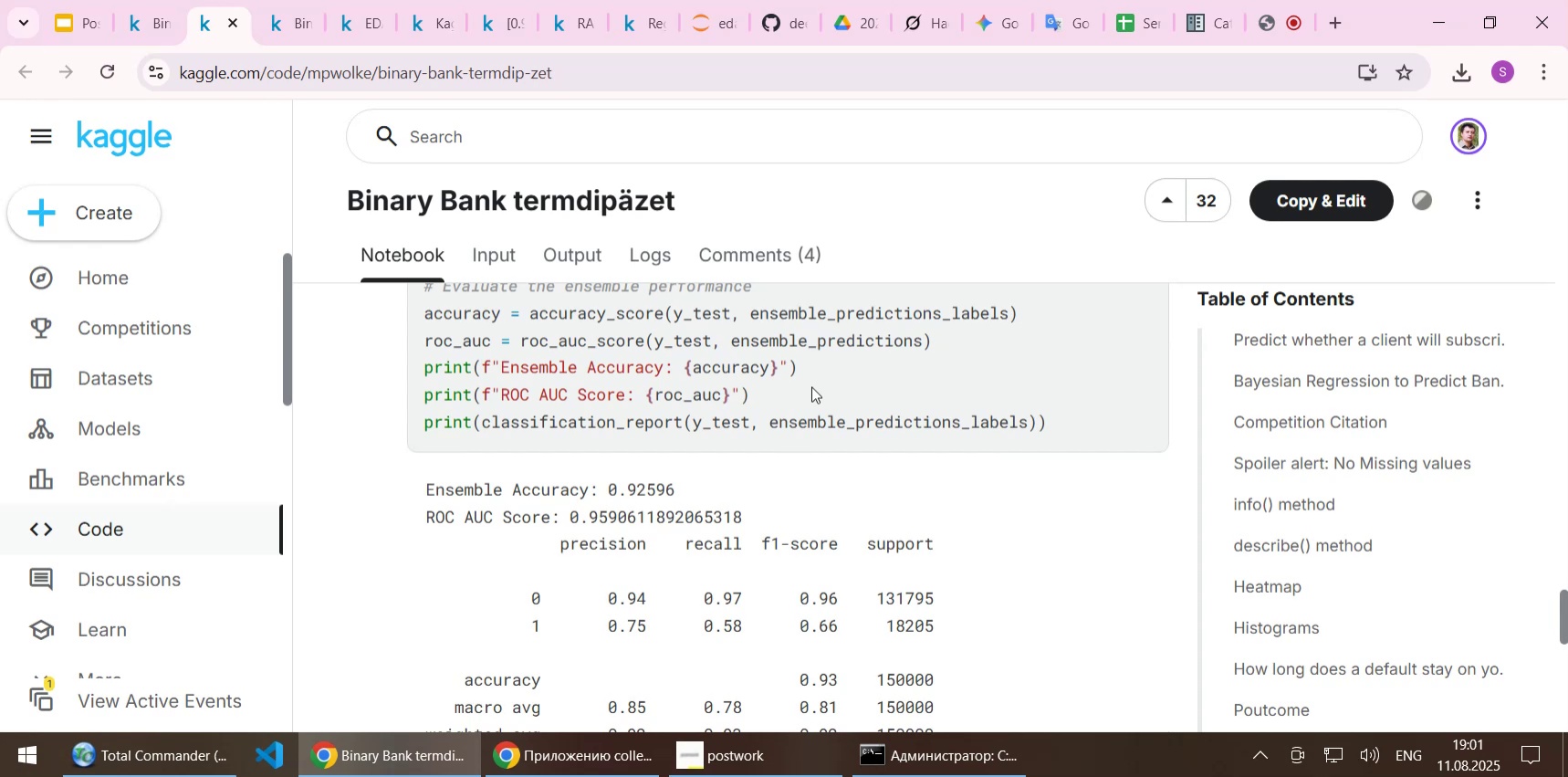 
wait(16.66)
 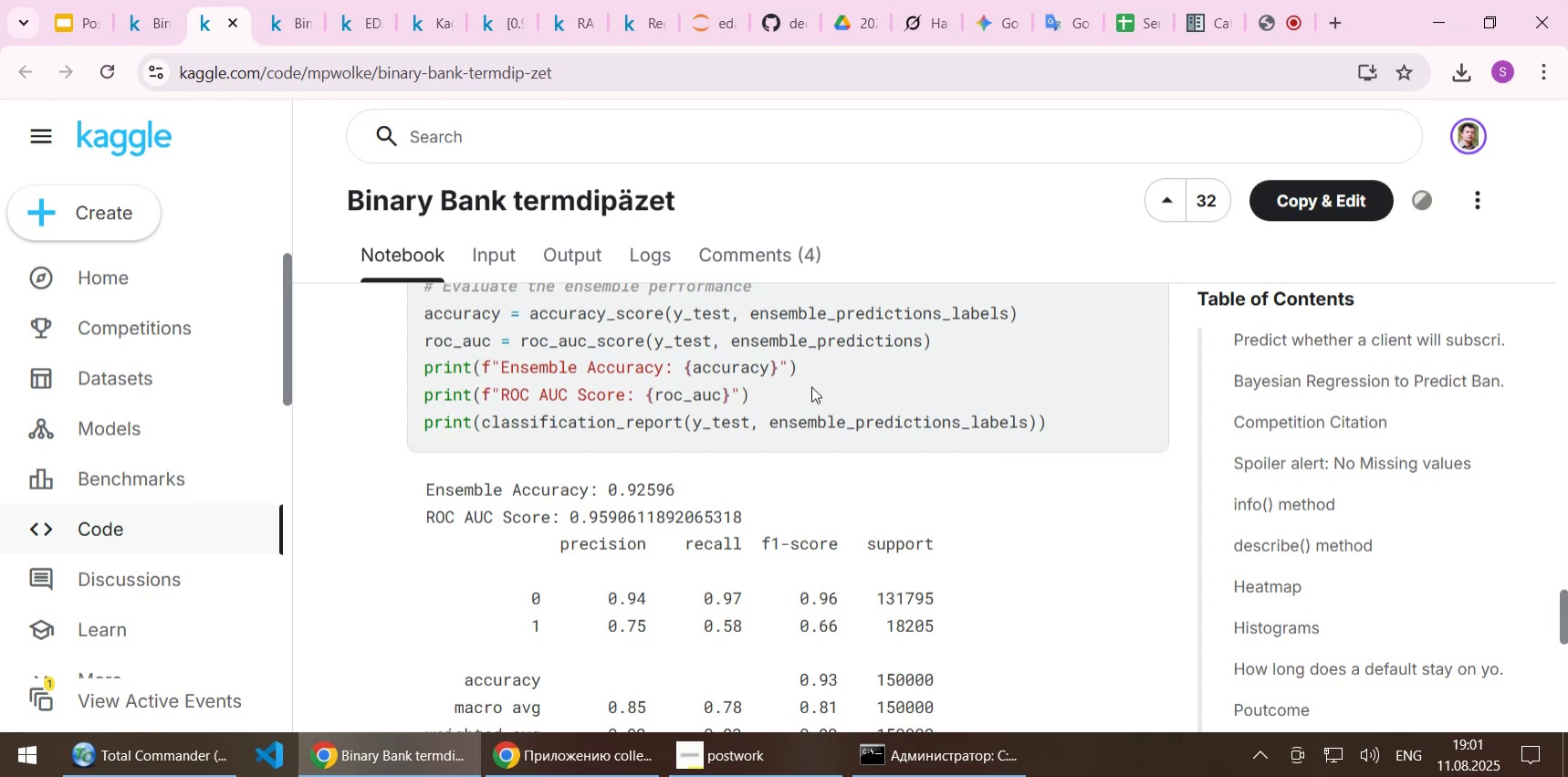 
scroll: coordinate [790, 443], scroll_direction: down, amount: 2.0
 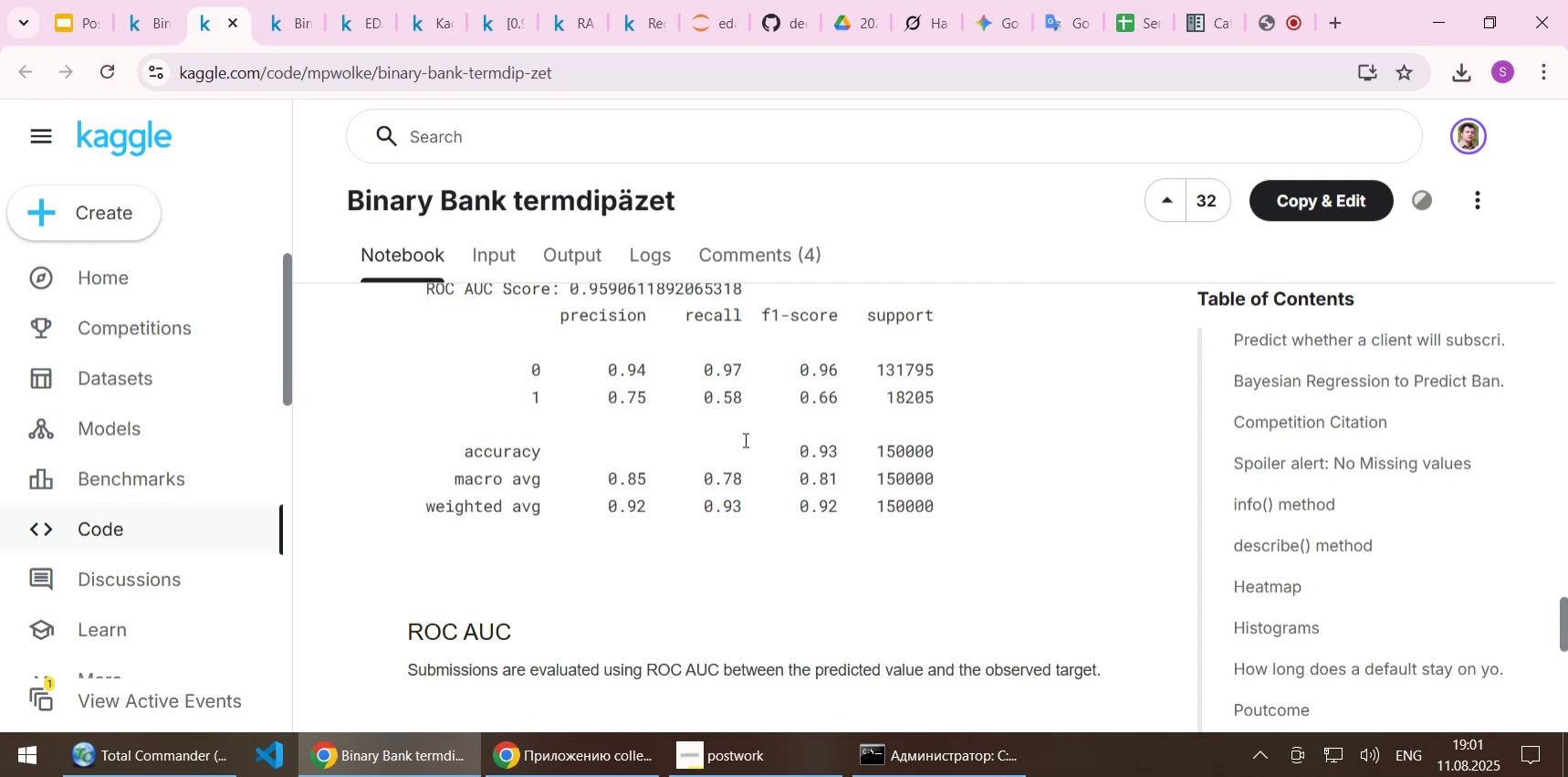 
wait(10.24)
 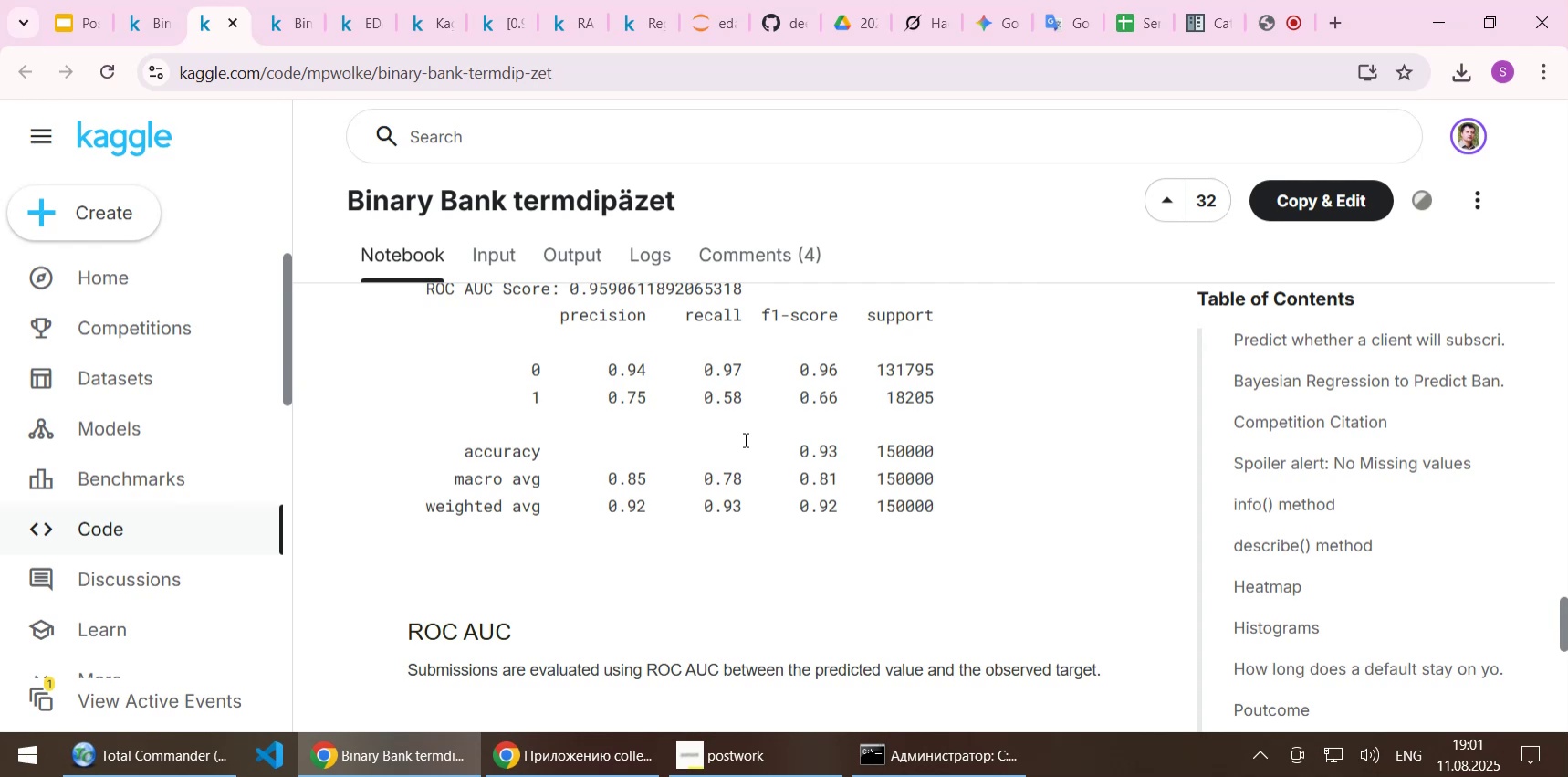 
scroll: coordinate [742, 441], scroll_direction: down, amount: 2.0
 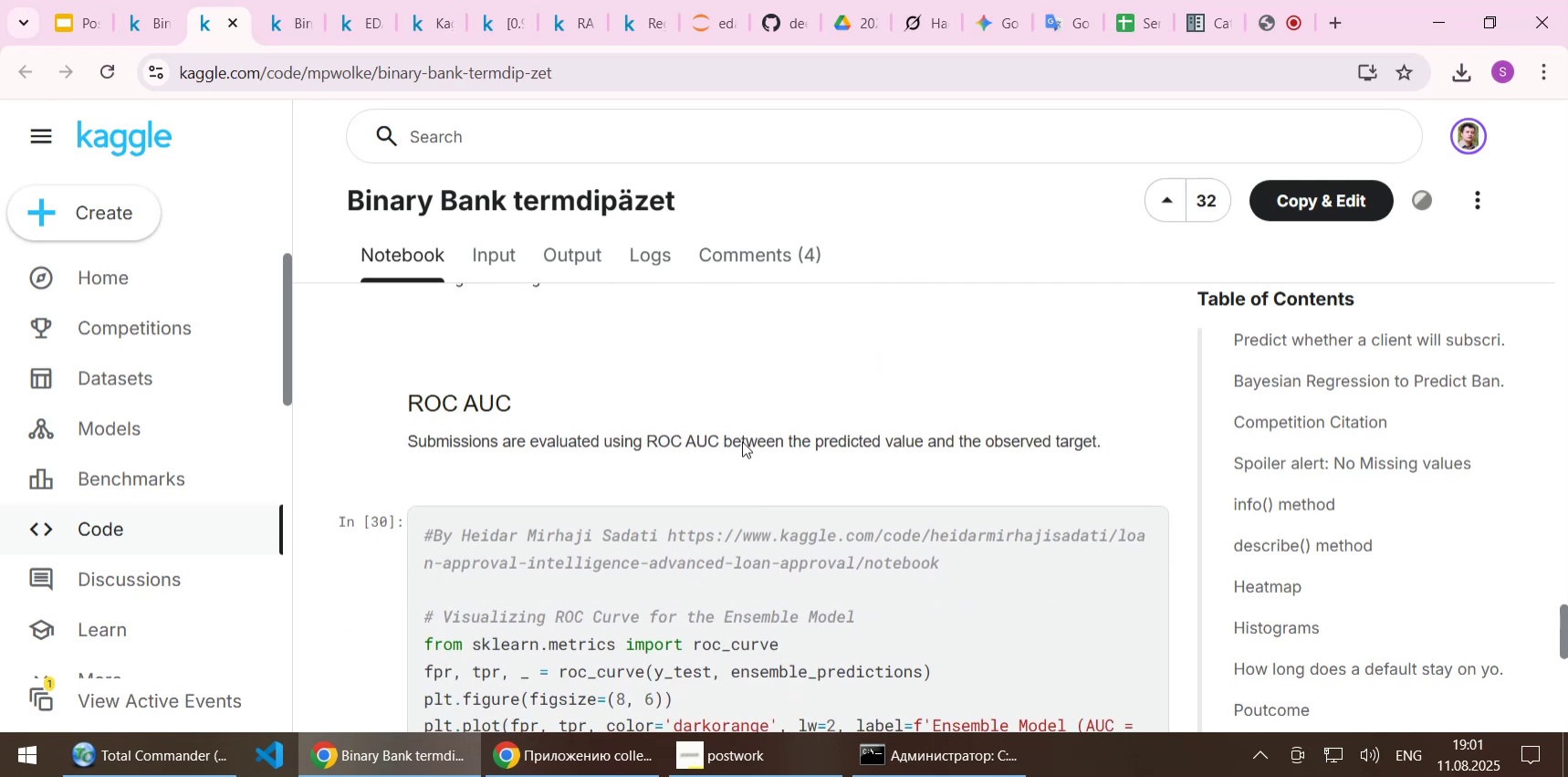 
wait(6.07)
 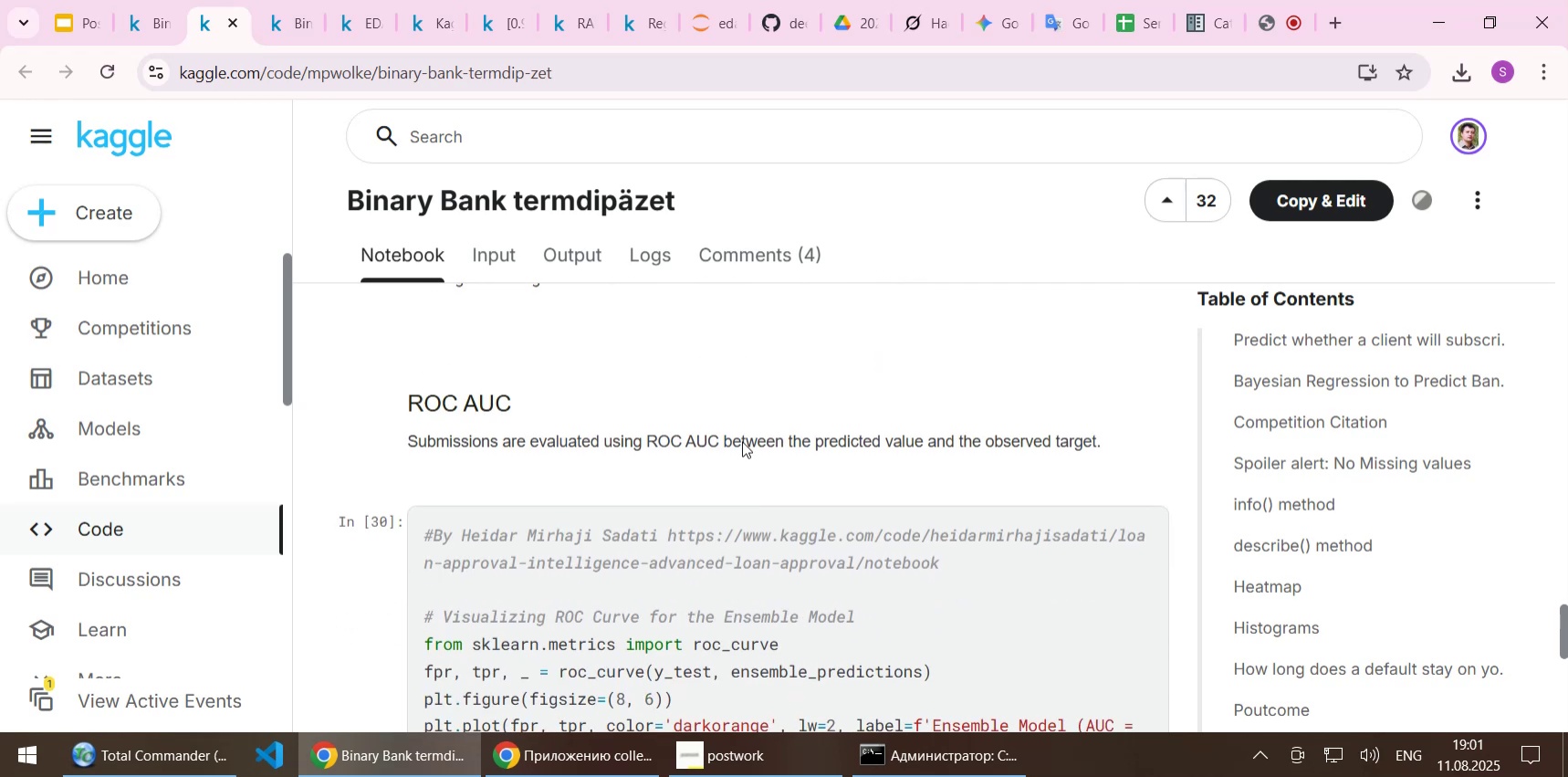 
scroll: coordinate [728, 462], scroll_direction: down, amount: 2.0
 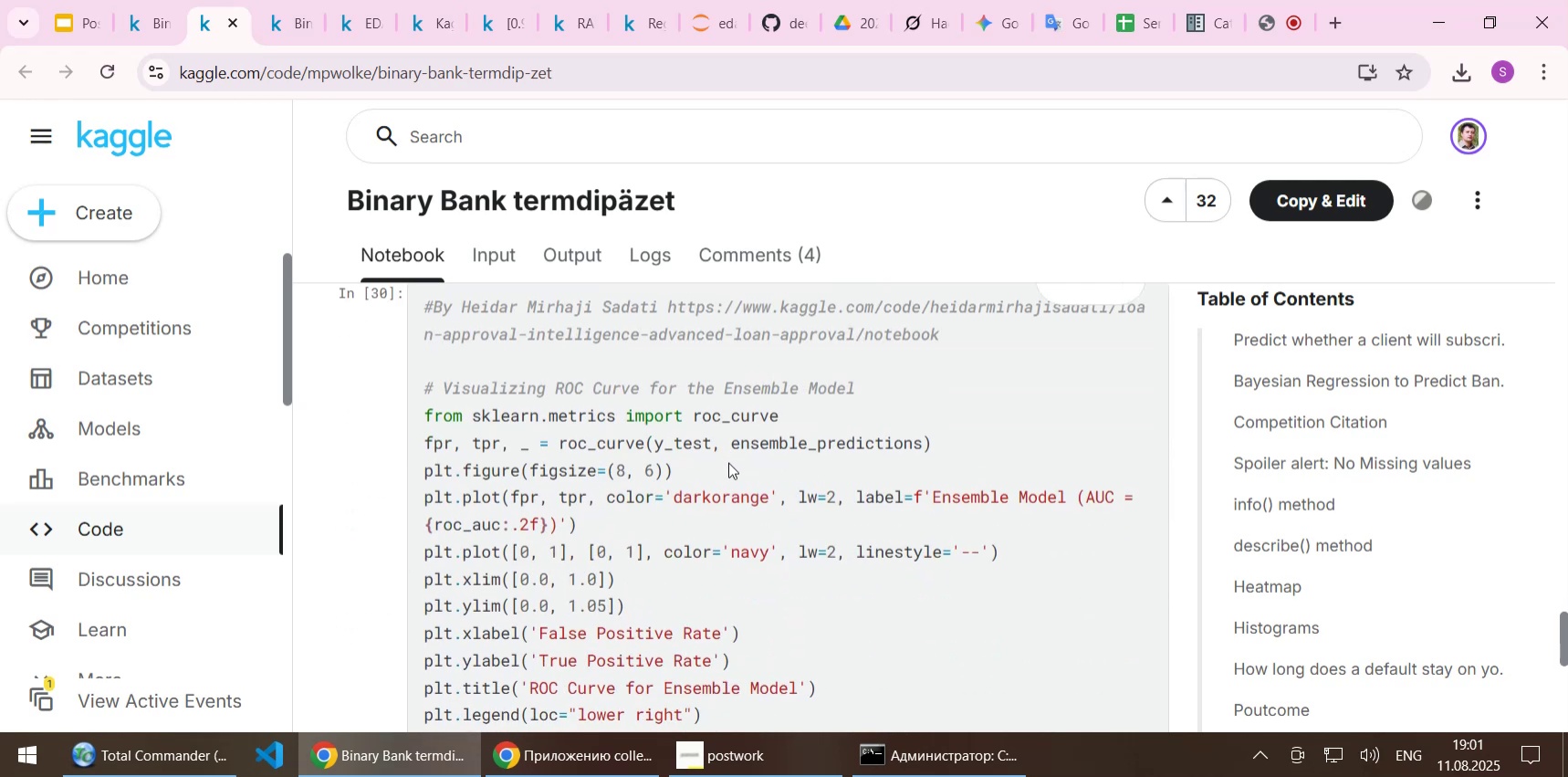 
scroll: coordinate [728, 462], scroll_direction: up, amount: 2.0
 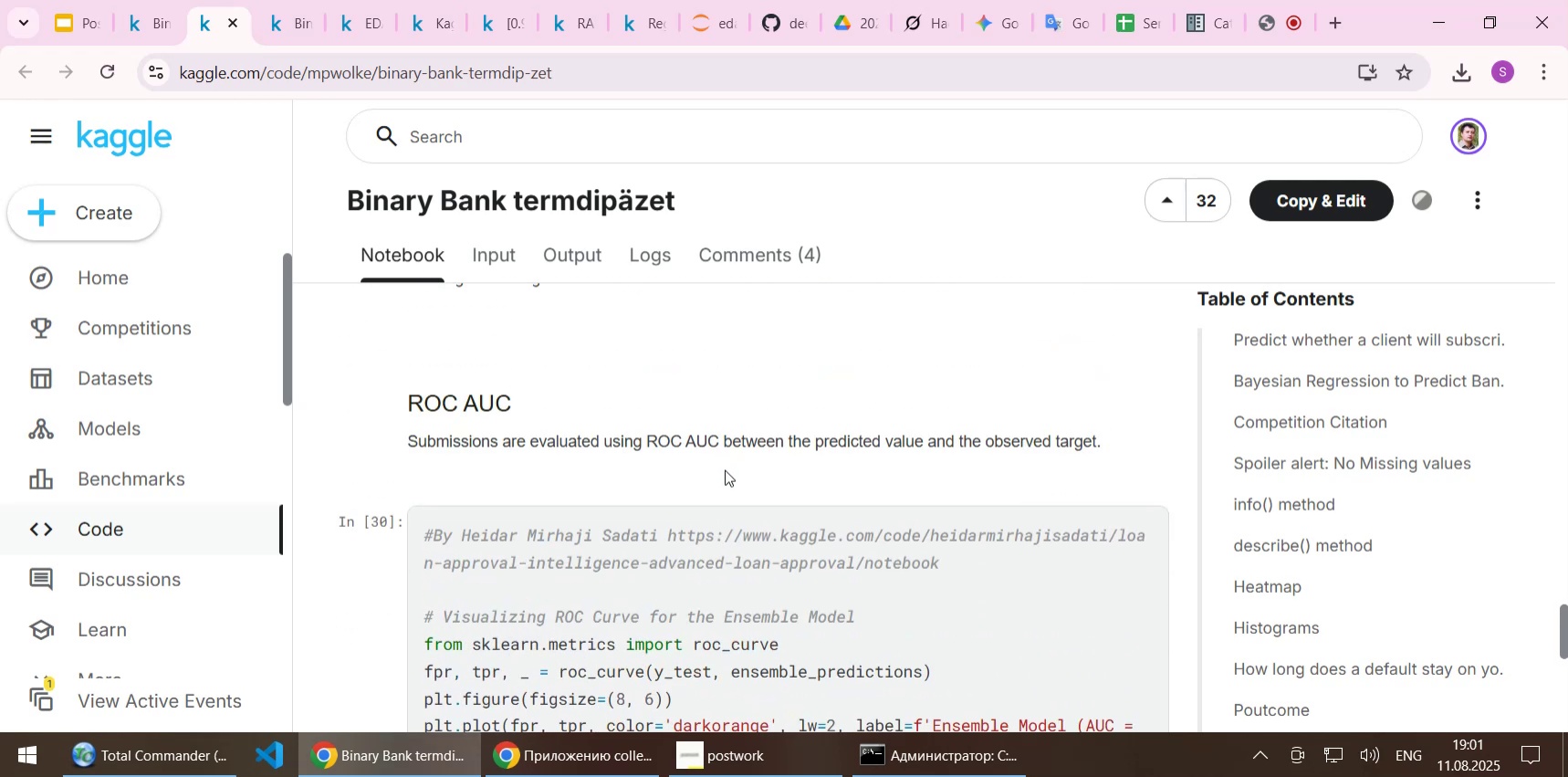 
scroll: coordinate [725, 469], scroll_direction: down, amount: 1.0
 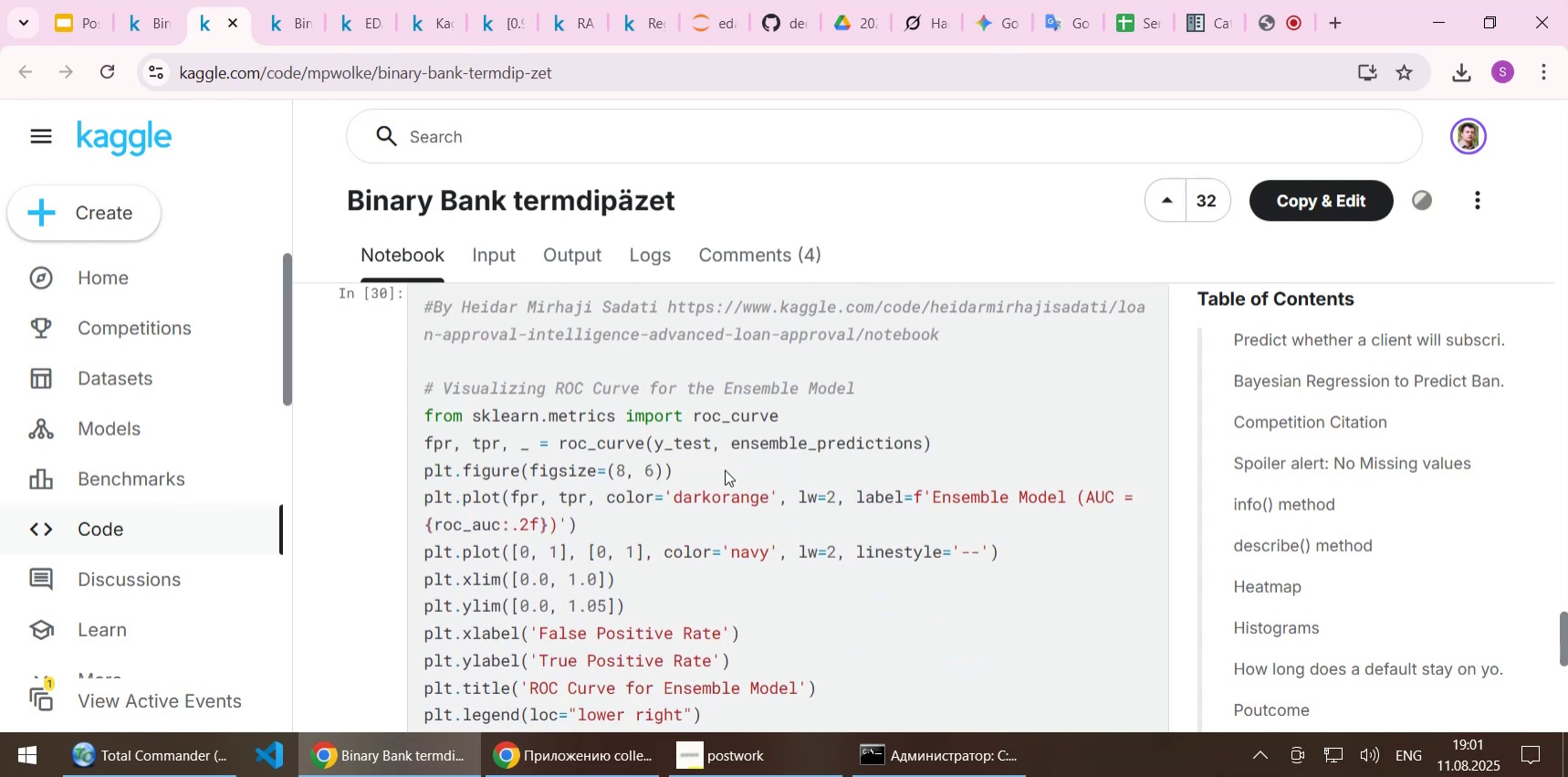 
wait(6.02)
 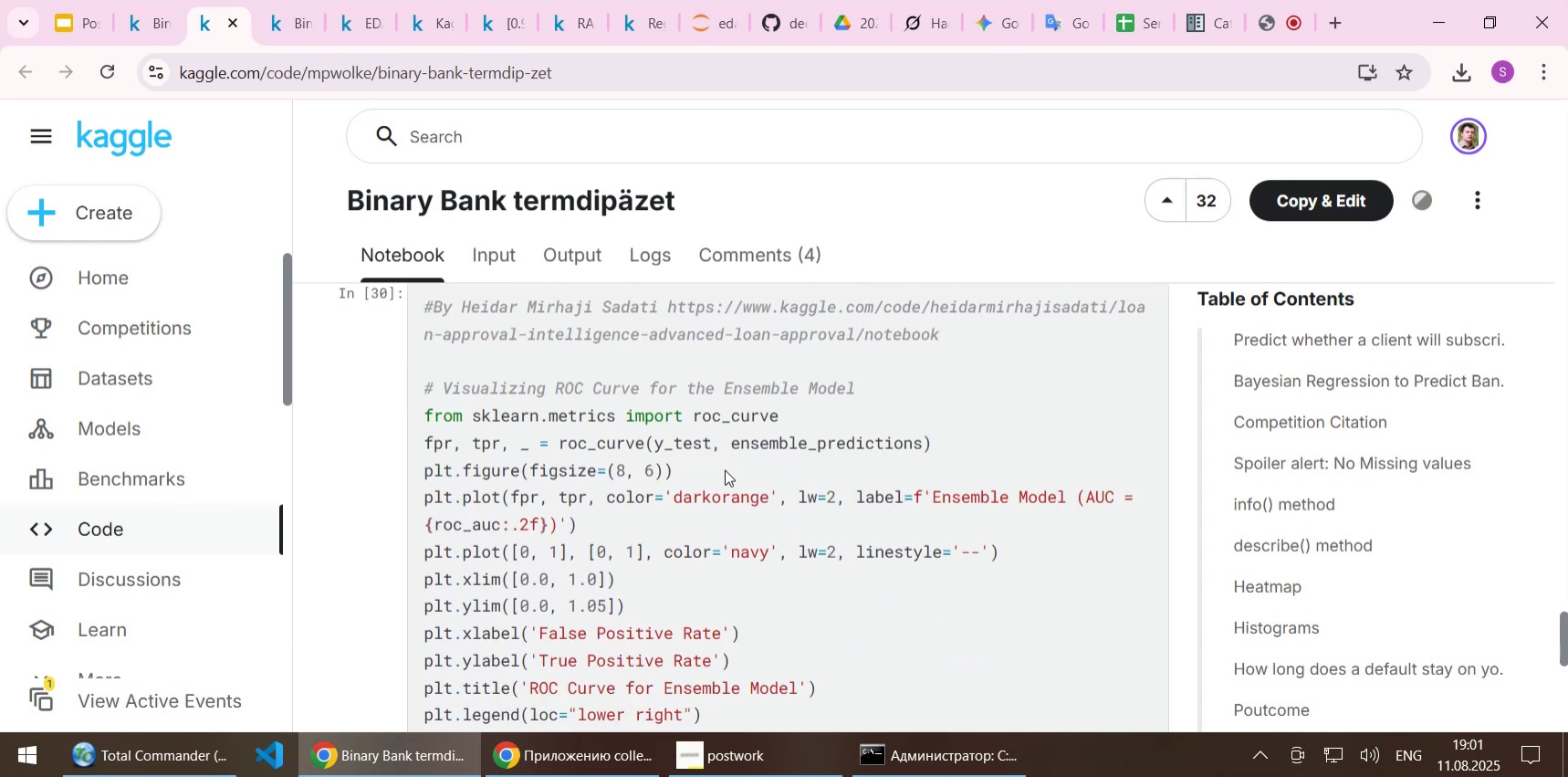 
scroll: coordinate [725, 469], scroll_direction: down, amount: 1.0
 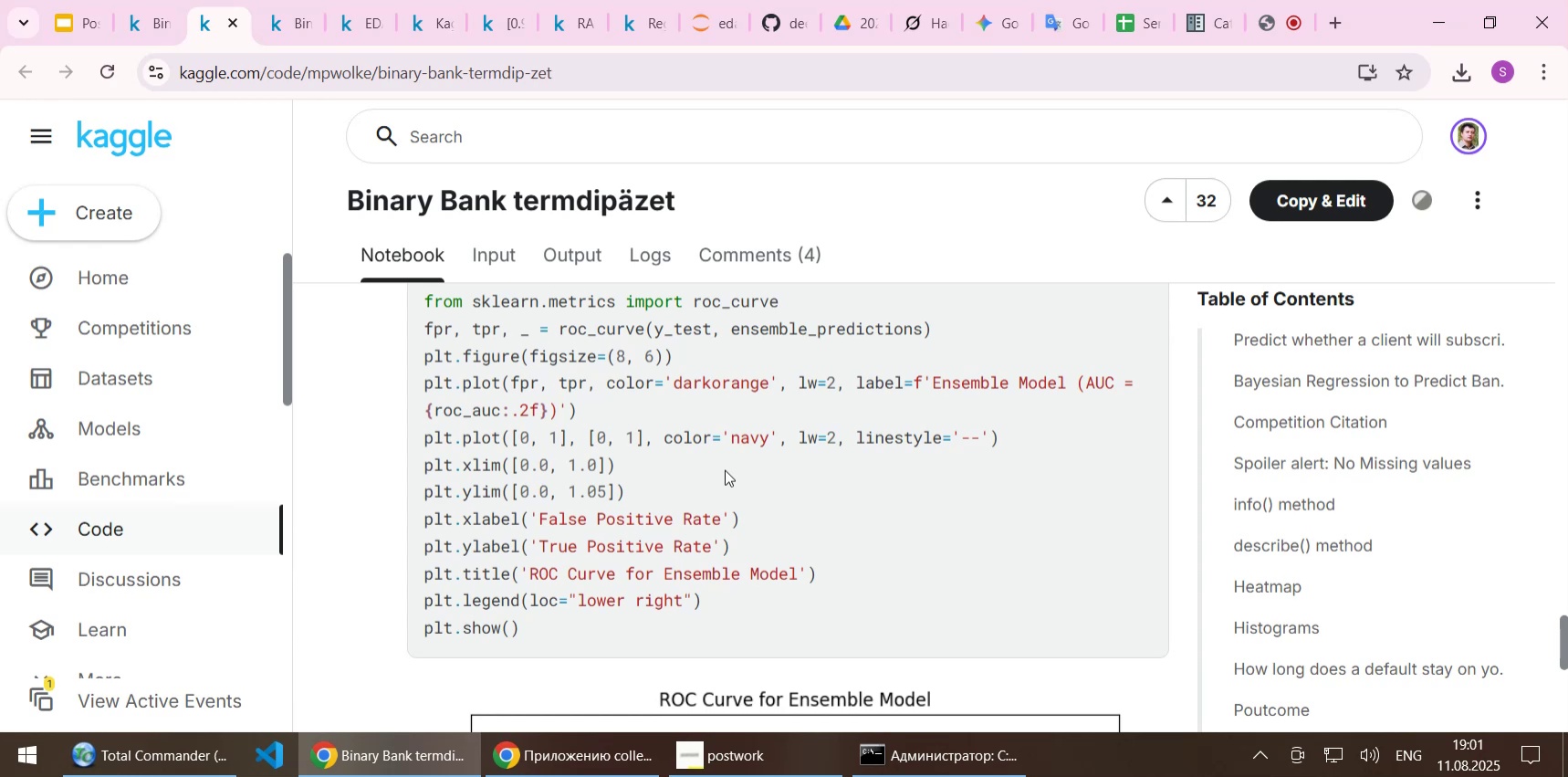 
wait(7.83)
 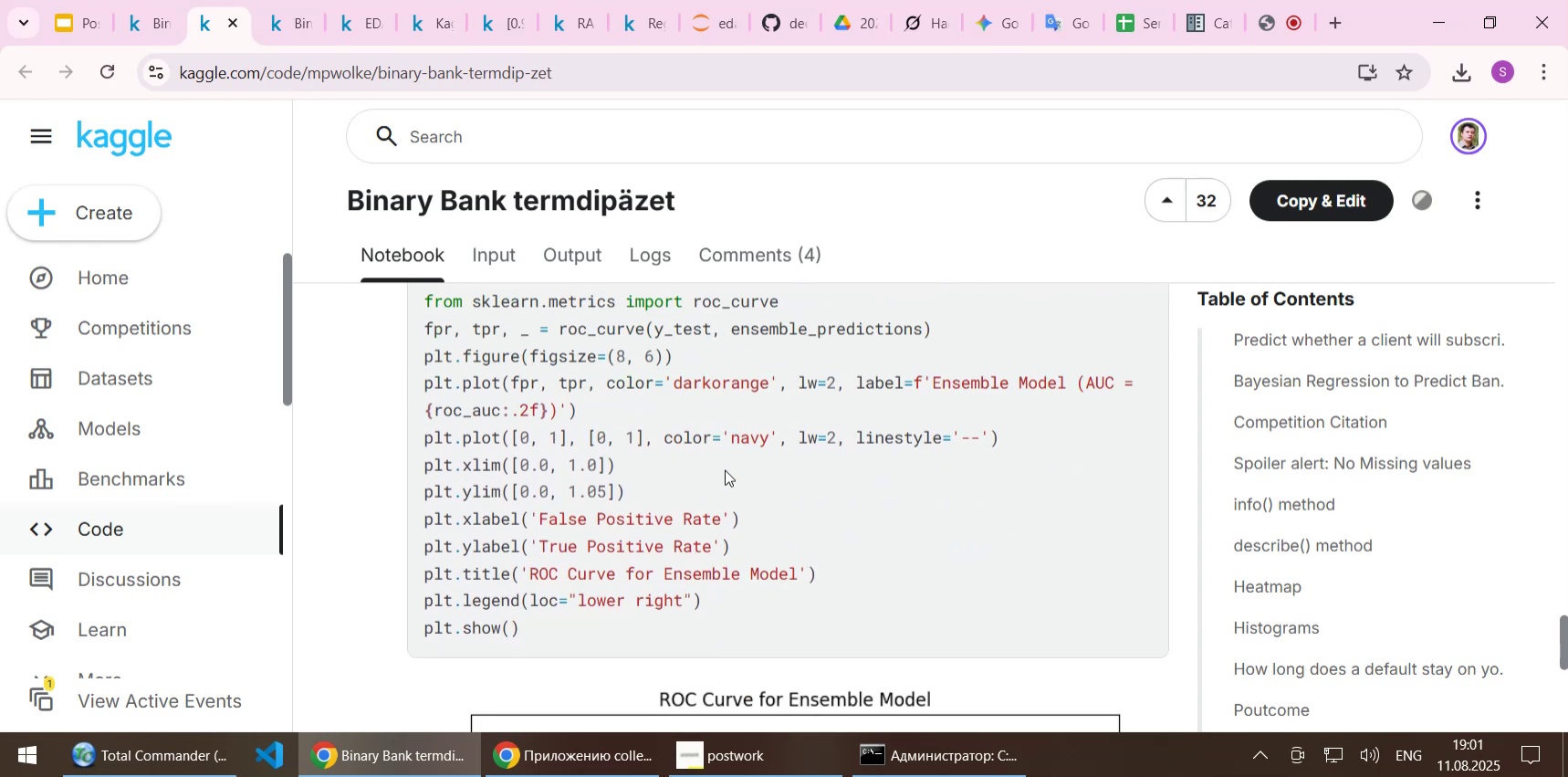 
scroll: coordinate [725, 469], scroll_direction: down, amount: 6.0
 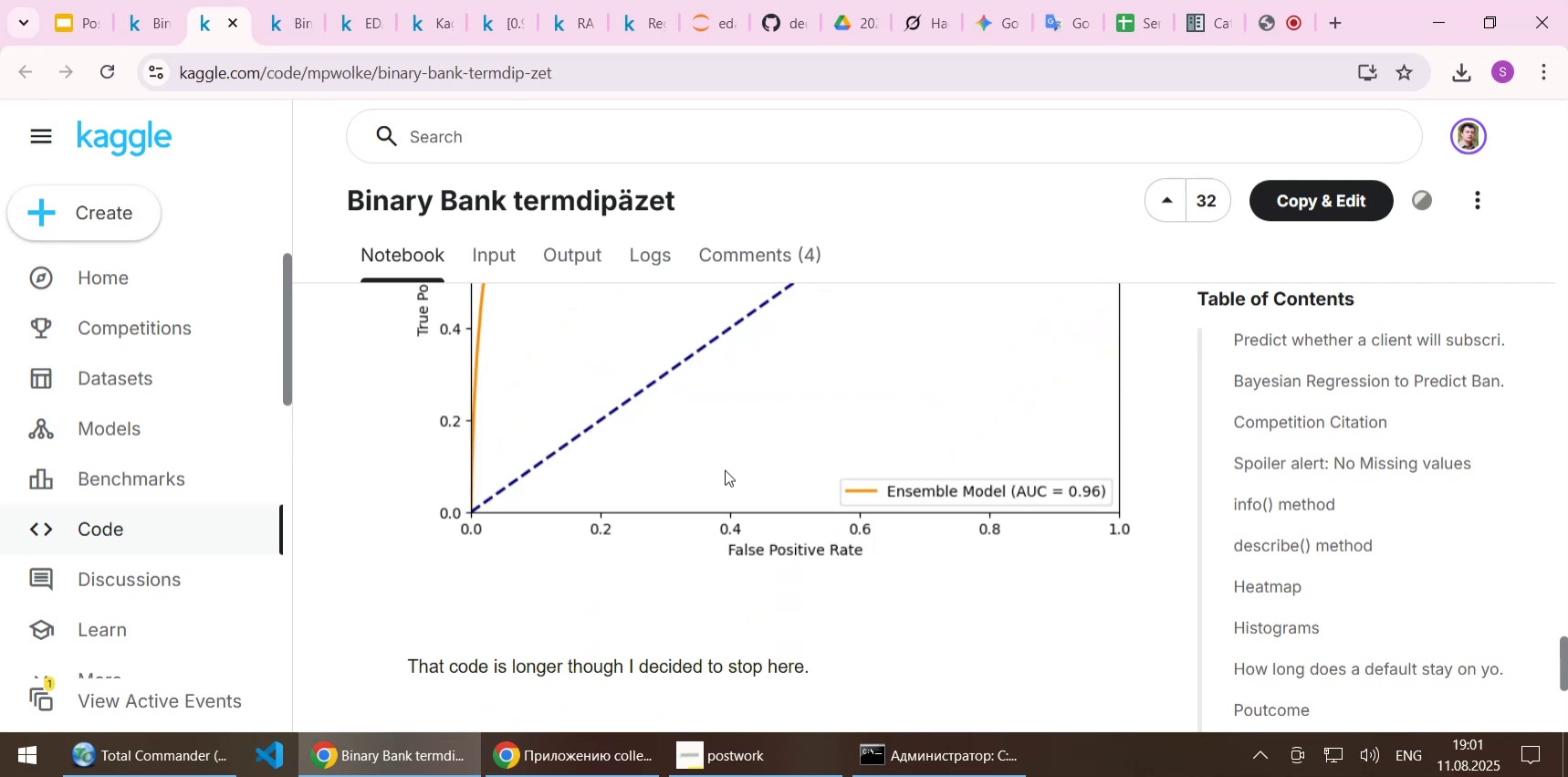 
scroll: coordinate [725, 469], scroll_direction: up, amount: 2.0
 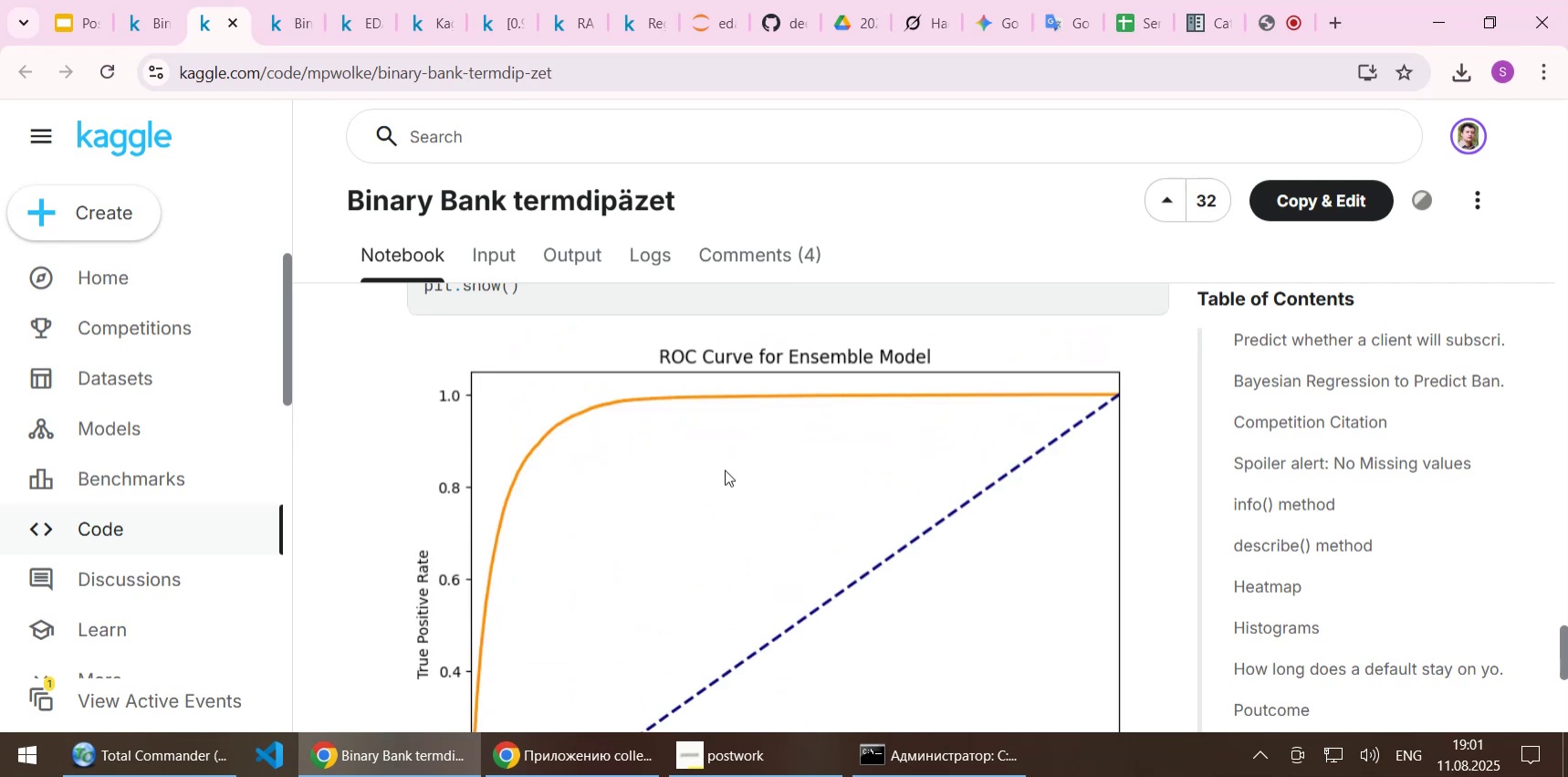 
scroll: coordinate [725, 469], scroll_direction: down, amount: 2.0
 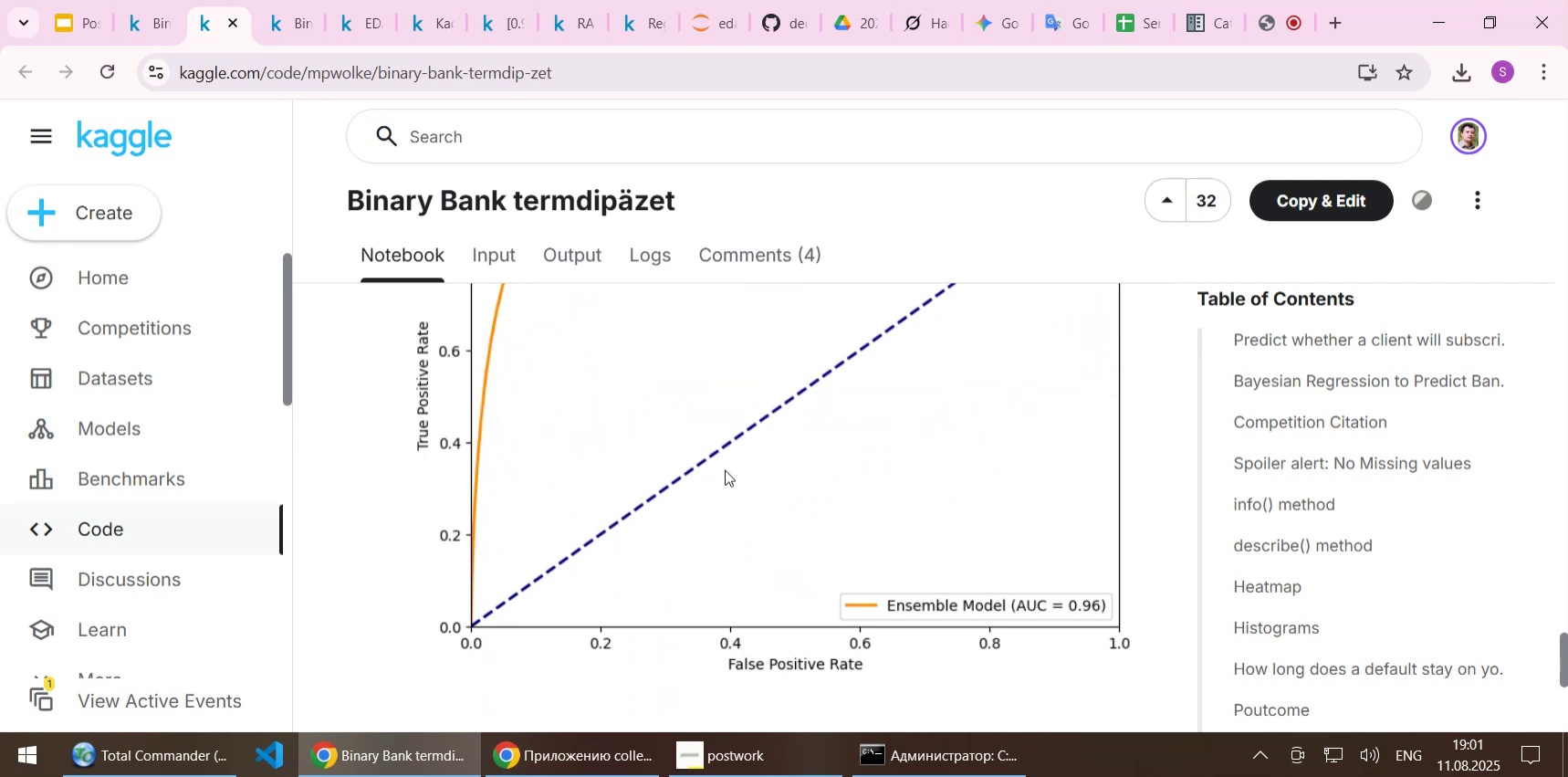 
scroll: coordinate [725, 469], scroll_direction: up, amount: 2.0
 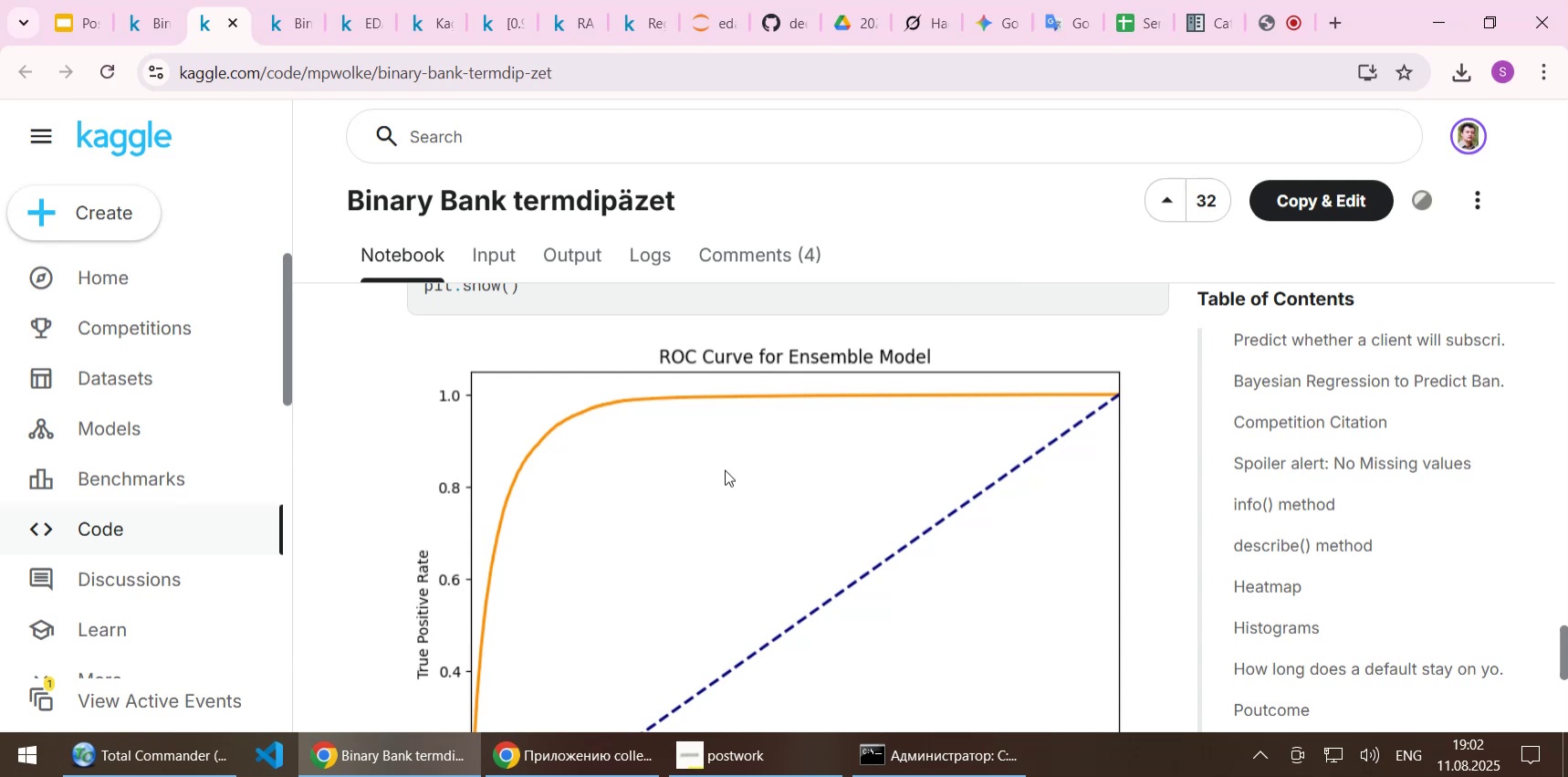 
wait(16.46)
 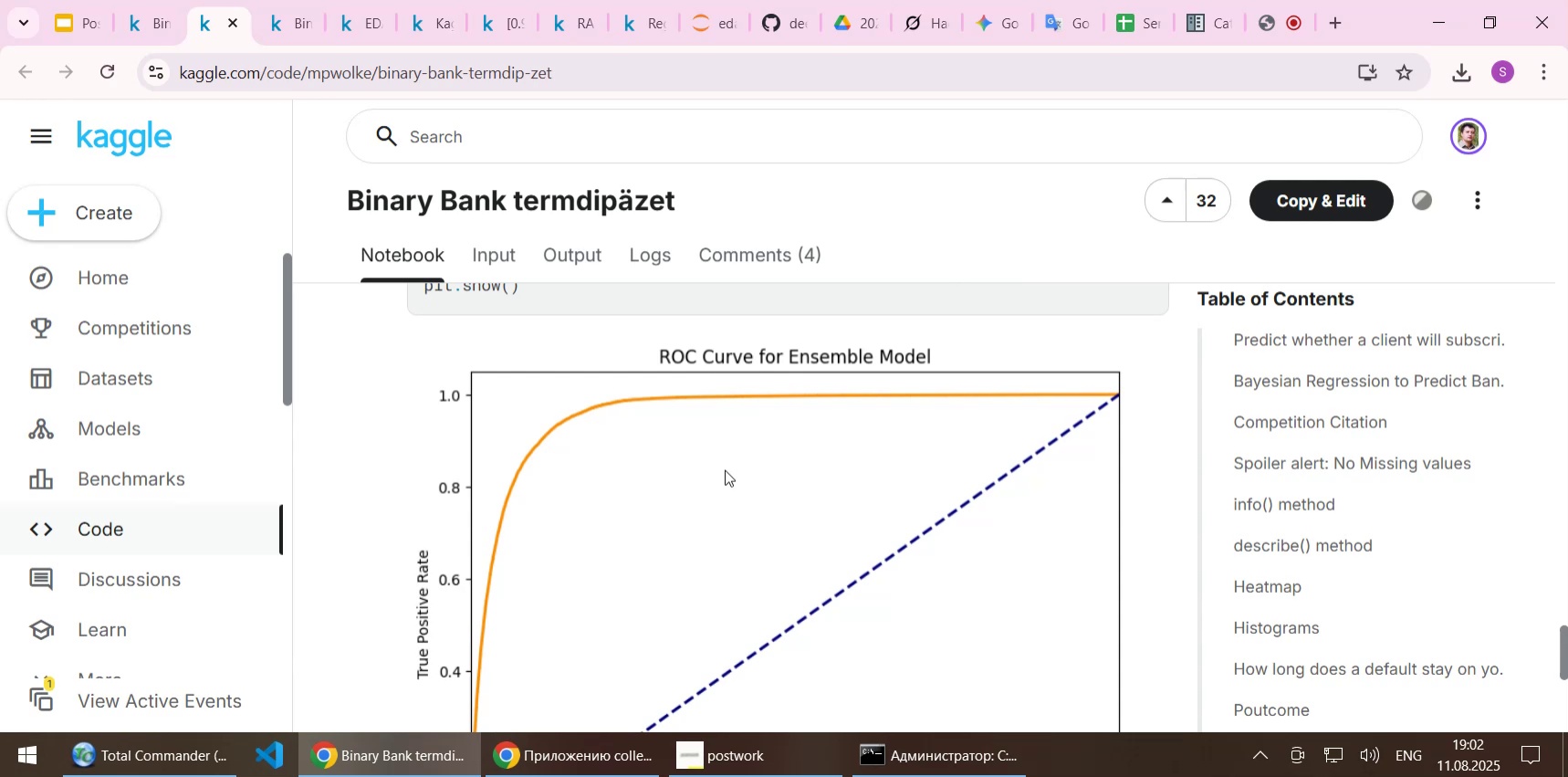 
scroll: coordinate [725, 469], scroll_direction: down, amount: 1.0
 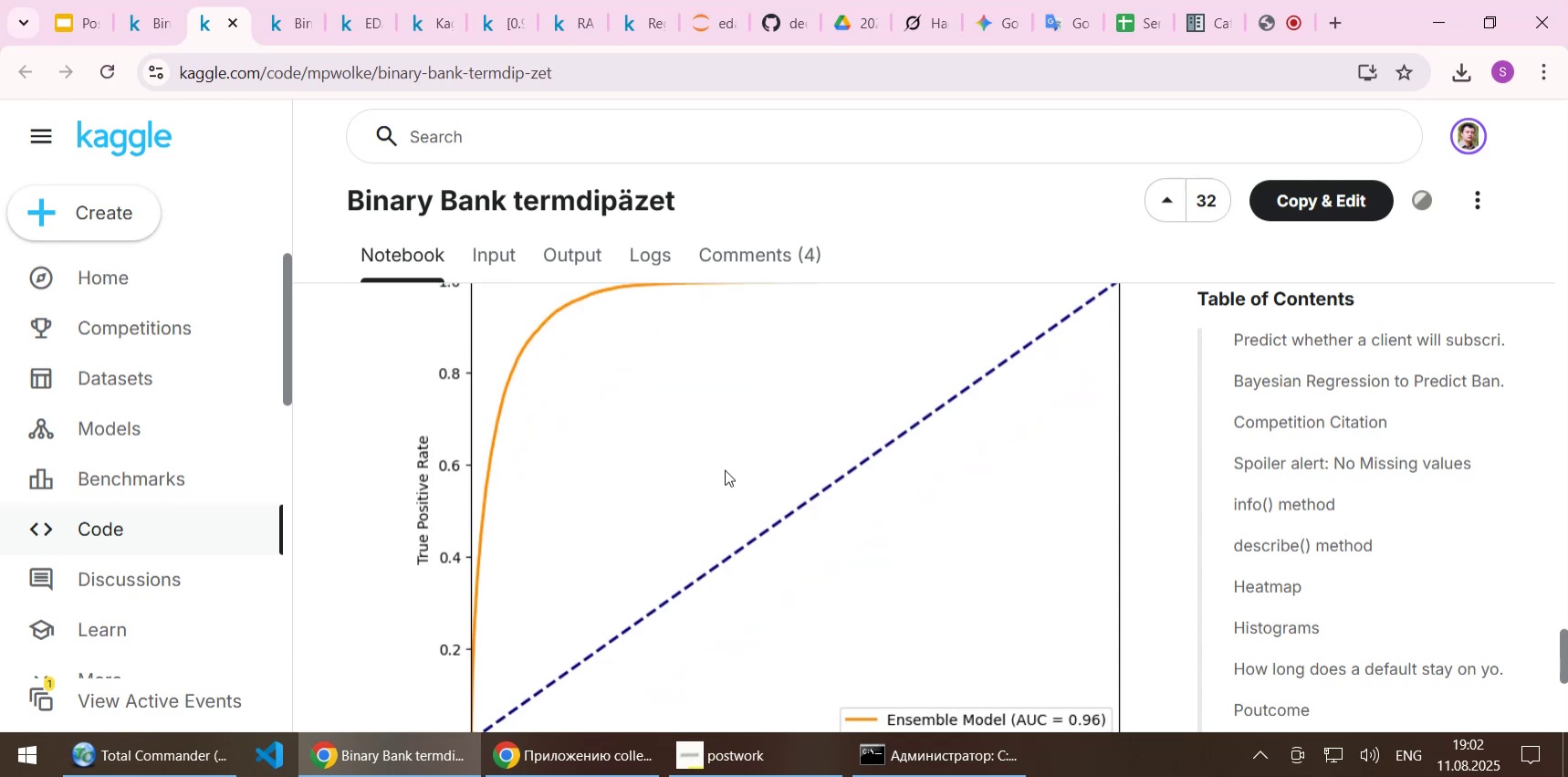 
wait(8.22)
 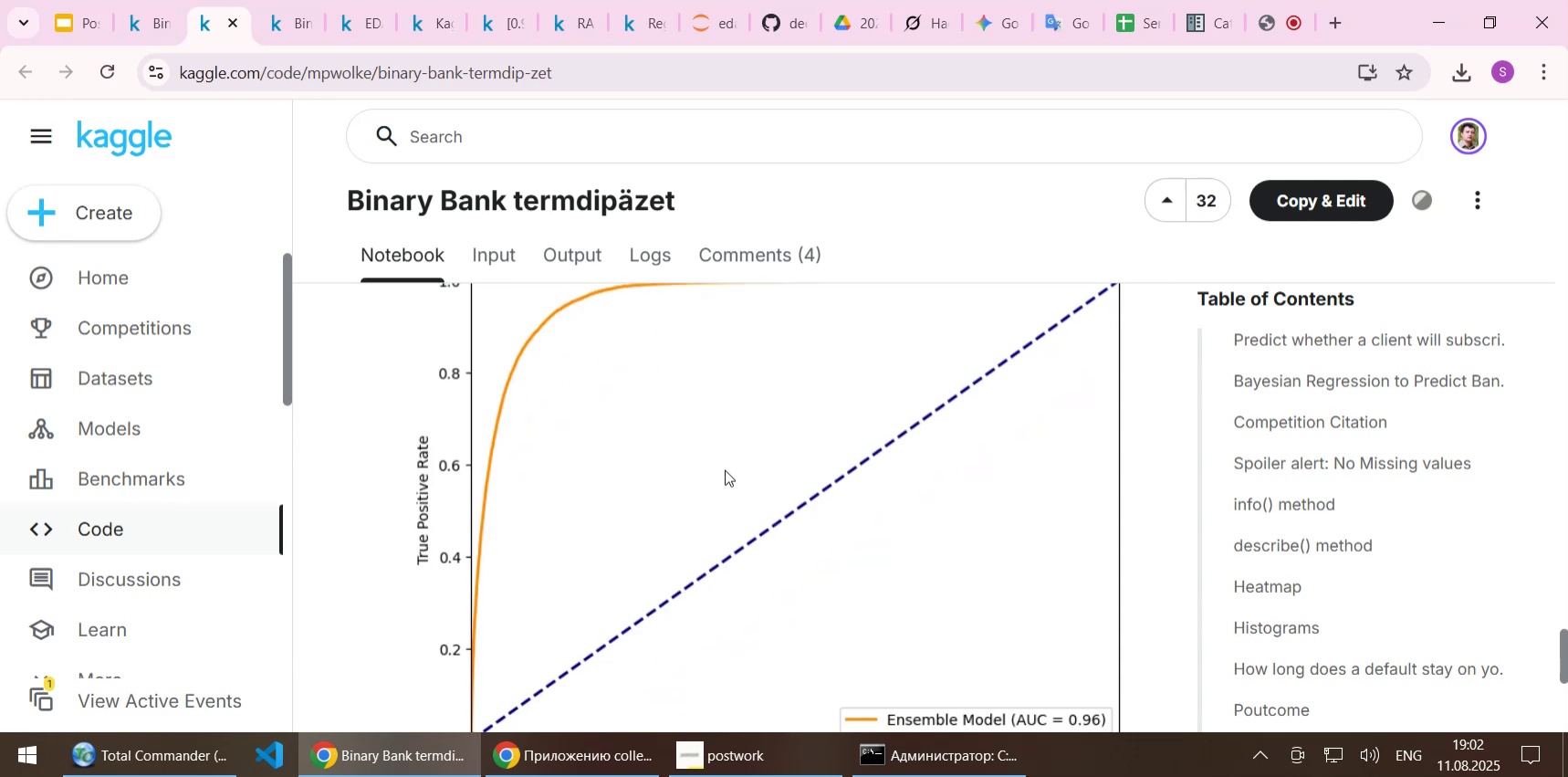 
scroll: coordinate [725, 469], scroll_direction: down, amount: 1.0
 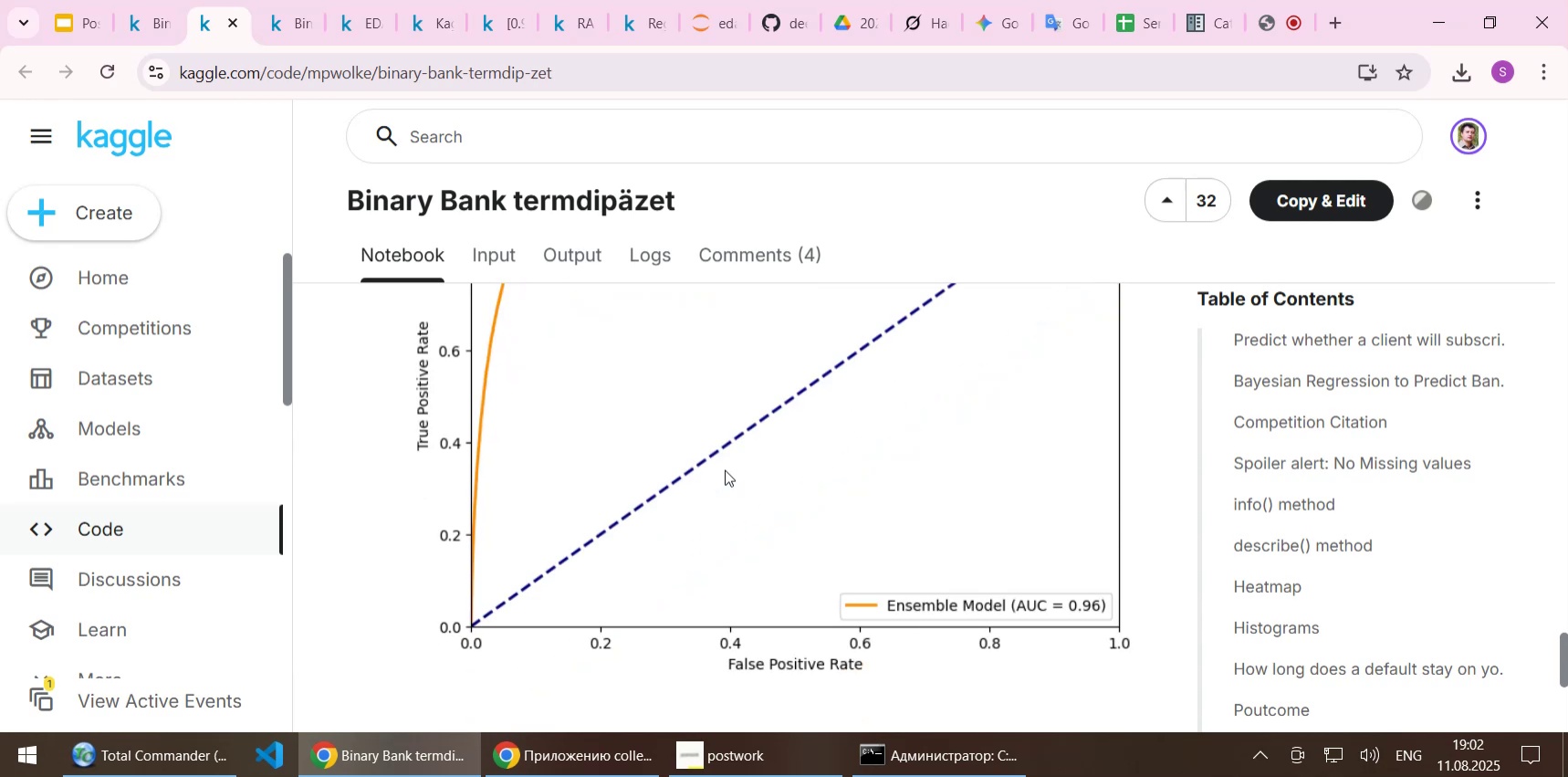 
wait(10.7)
 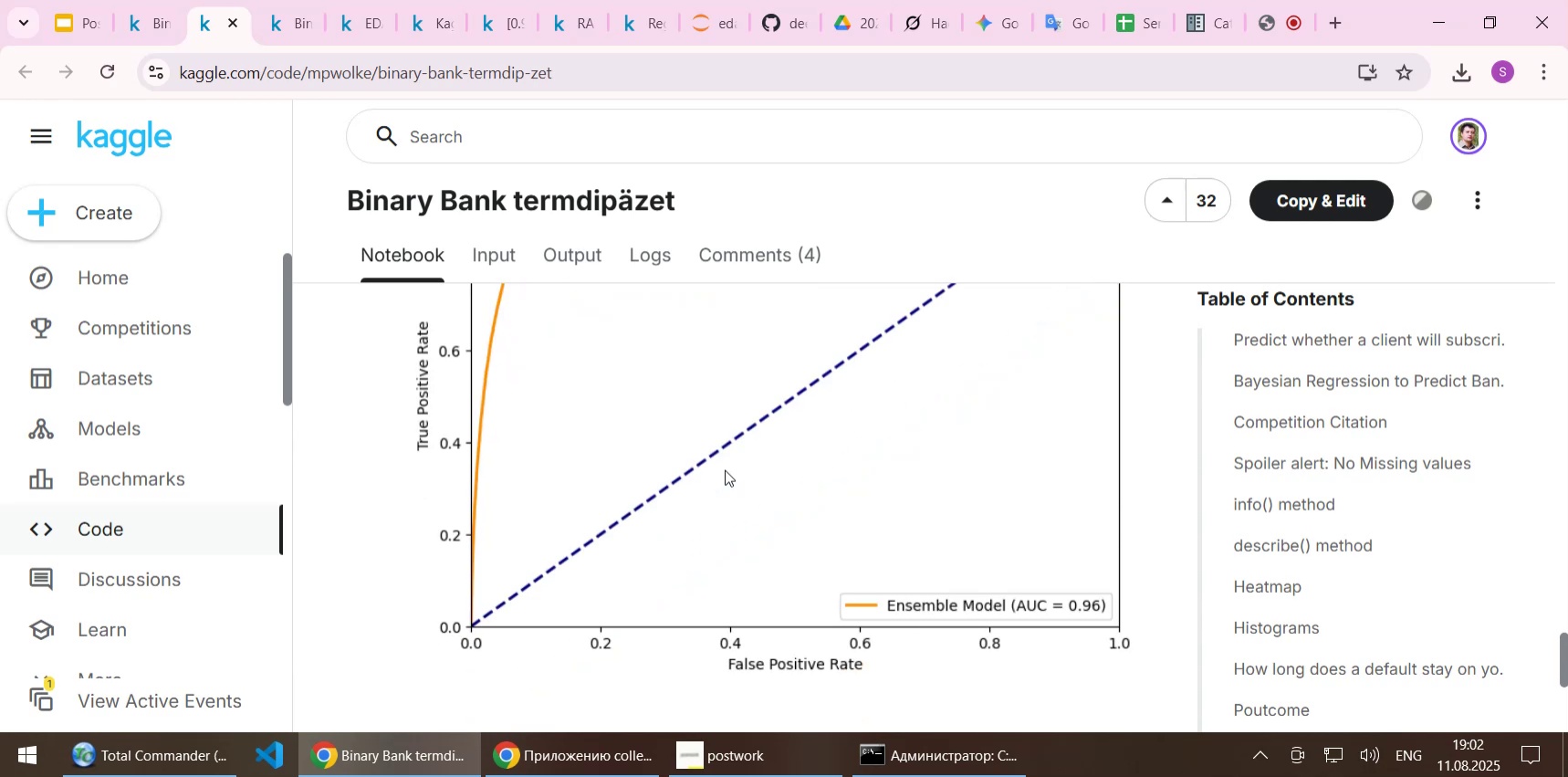 
scroll: coordinate [725, 469], scroll_direction: down, amount: 1.0
 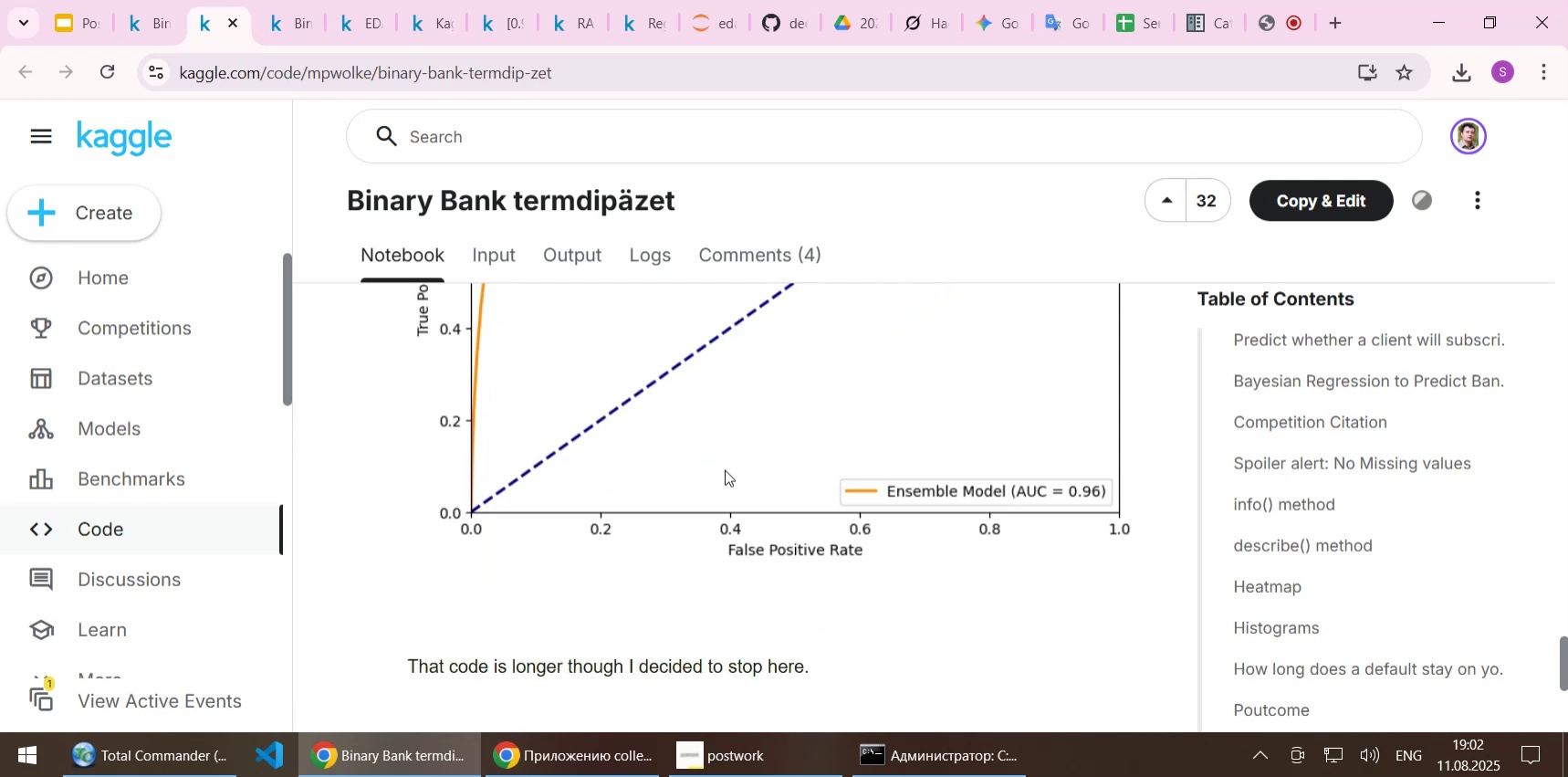 
wait(5.12)
 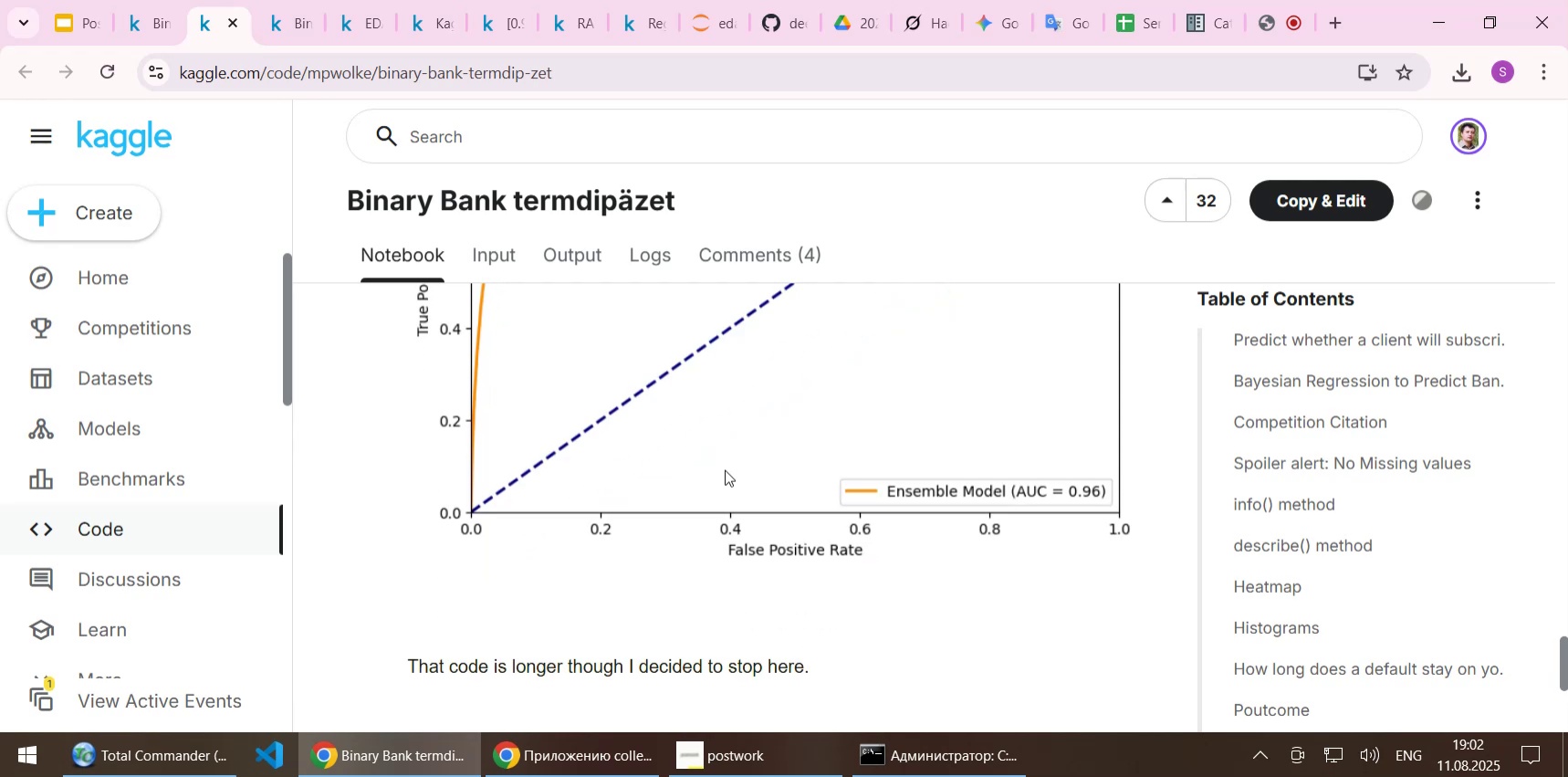 
scroll: coordinate [725, 469], scroll_direction: down, amount: 1.0
 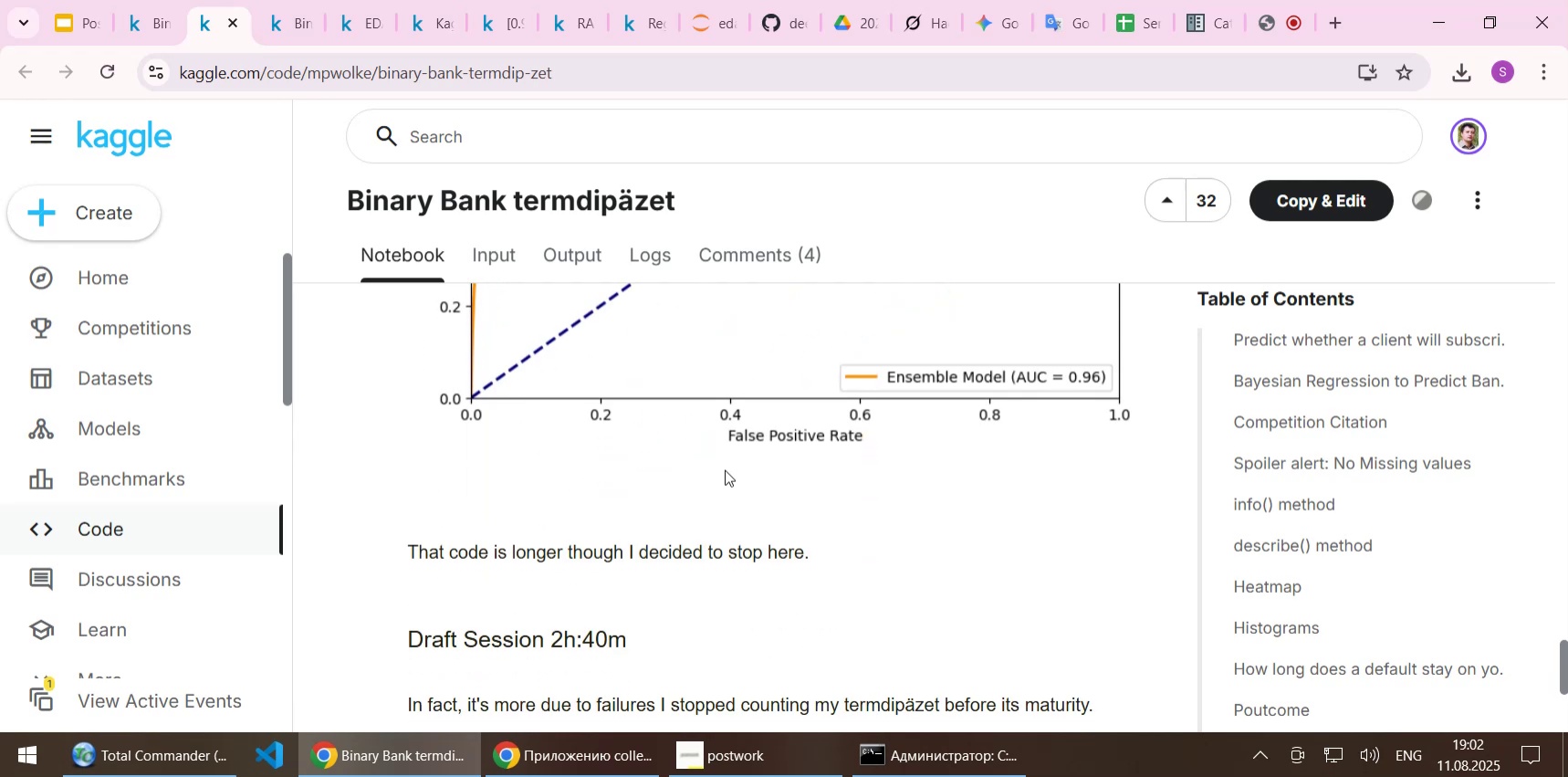 
scroll: coordinate [725, 469], scroll_direction: up, amount: 1.0
 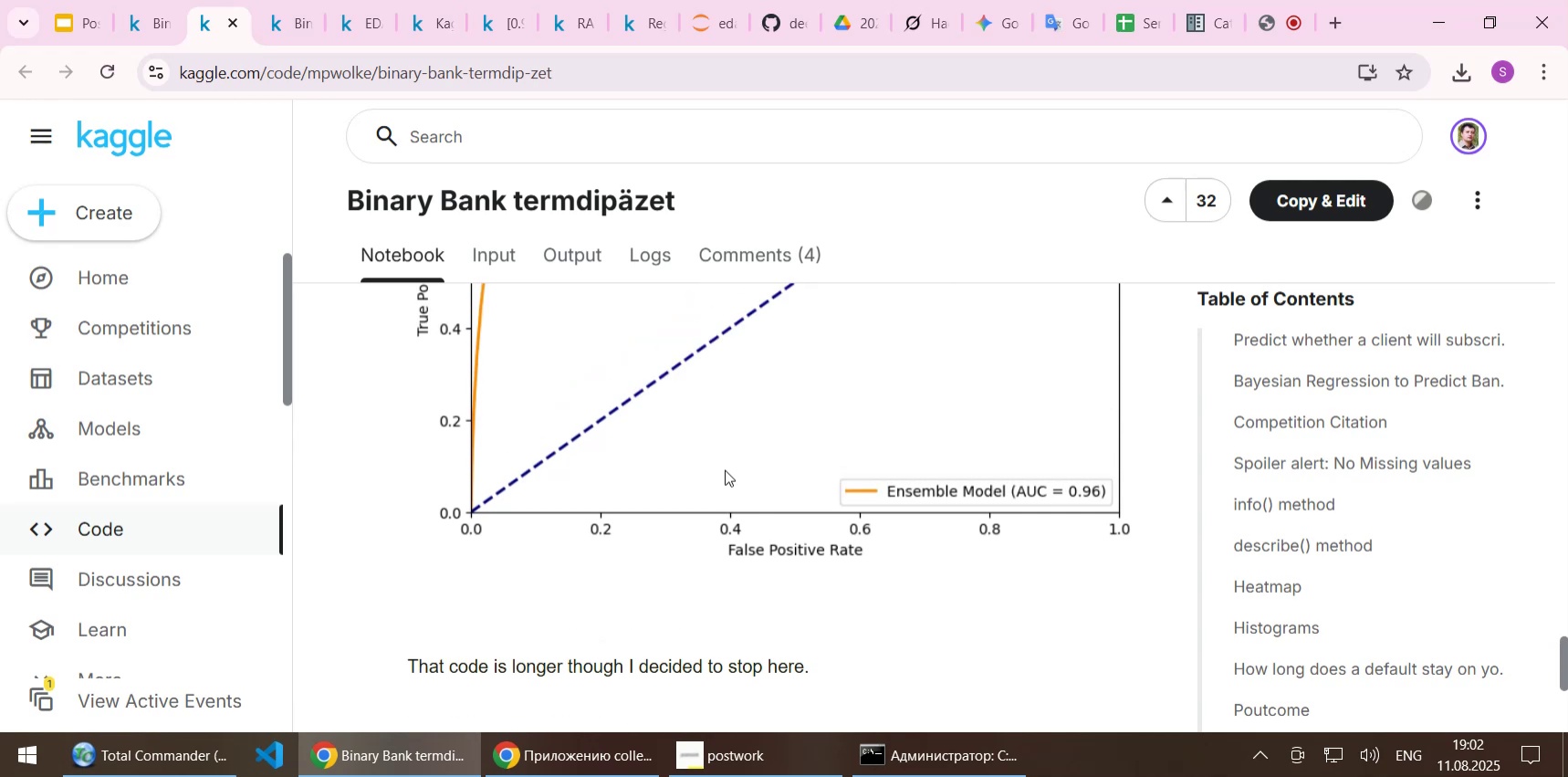 
scroll: coordinate [725, 525], scroll_direction: down, amount: 3.0
 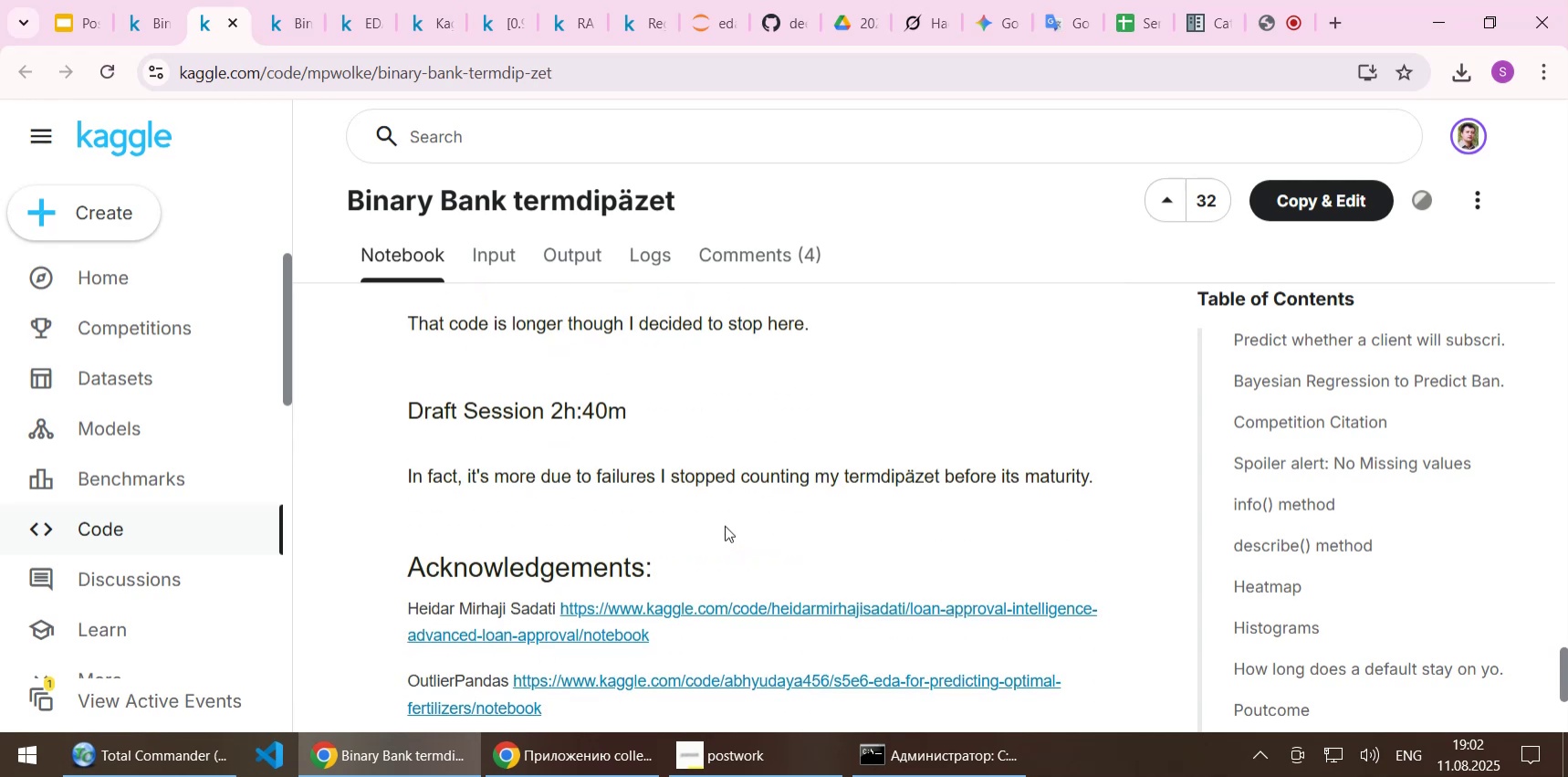 
scroll: coordinate [725, 525], scroll_direction: up, amount: 9.0
 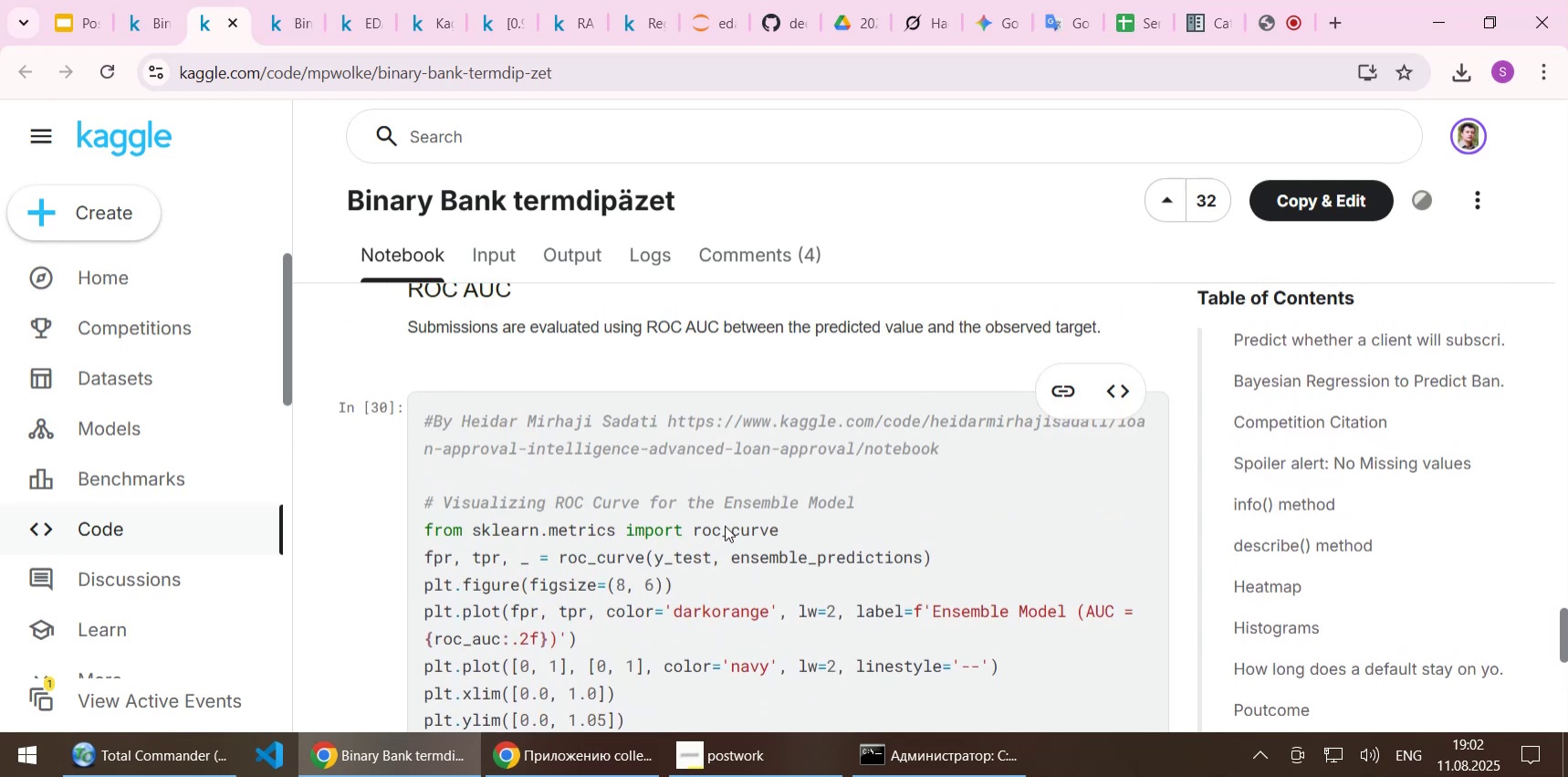 
scroll: coordinate [725, 525], scroll_direction: down, amount: 1.0
 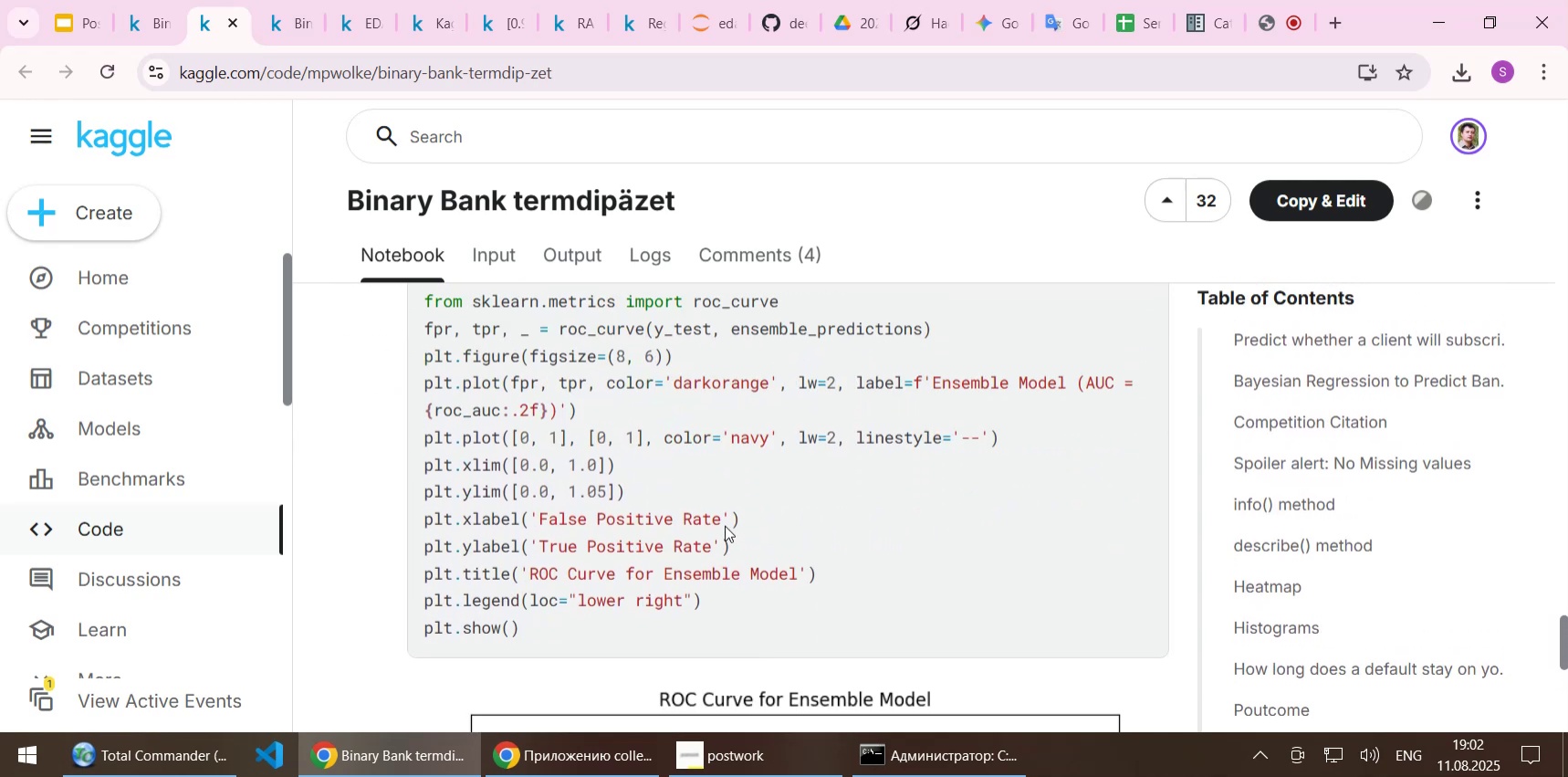 
scroll: coordinate [725, 525], scroll_direction: up, amount: 4.0
 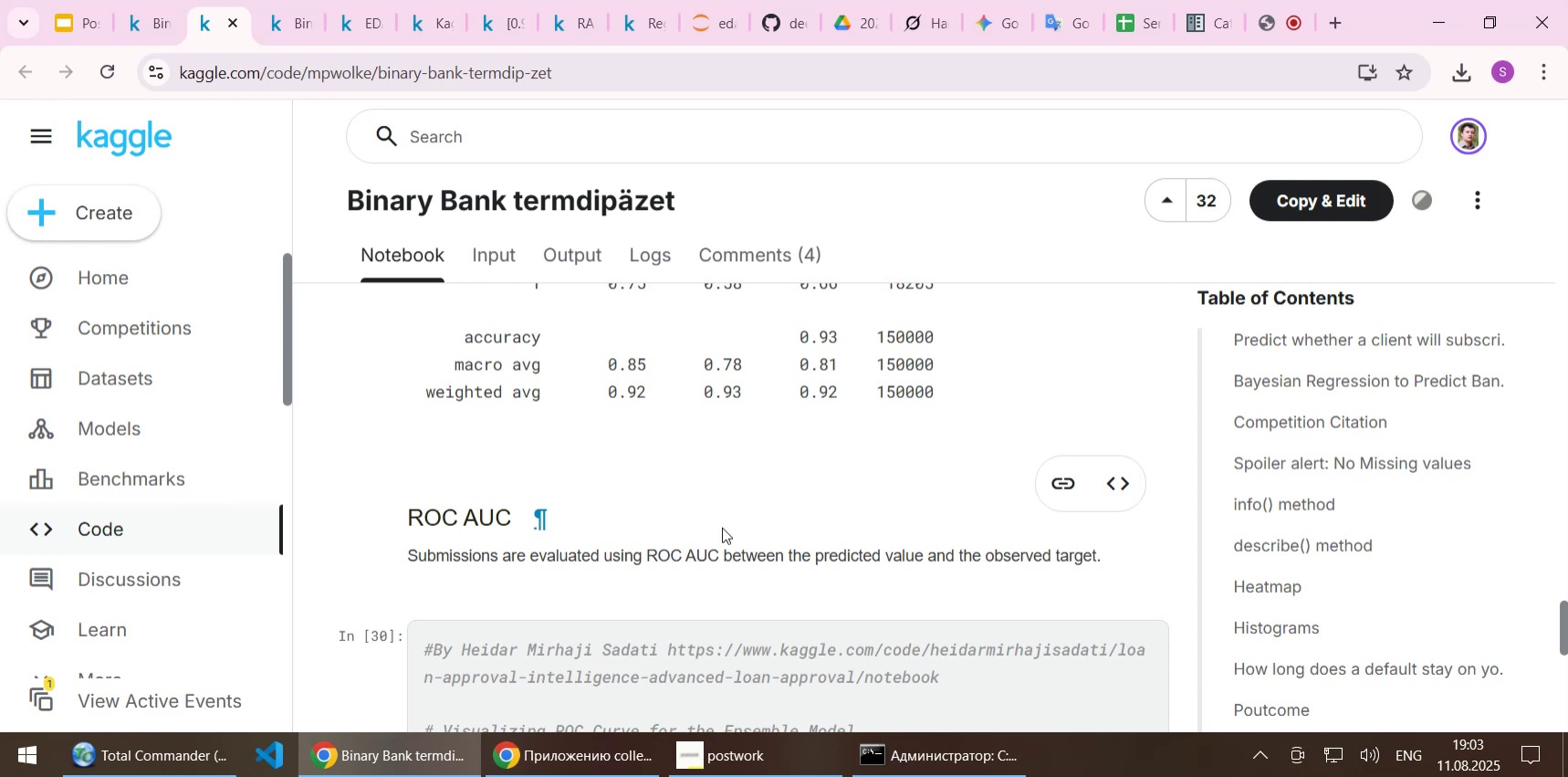 
wait(33.31)
 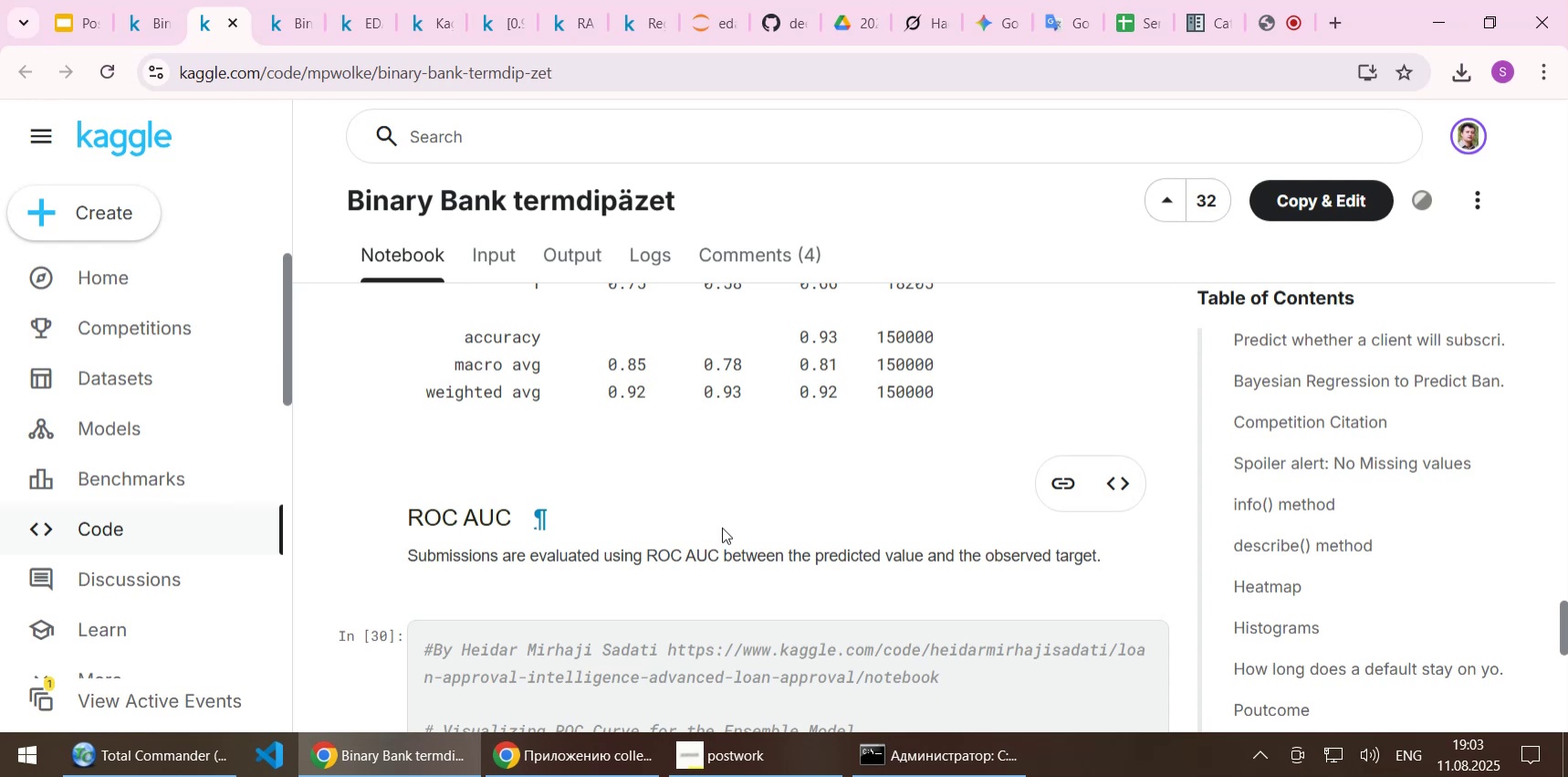 
scroll: coordinate [722, 527], scroll_direction: down, amount: 1.0
 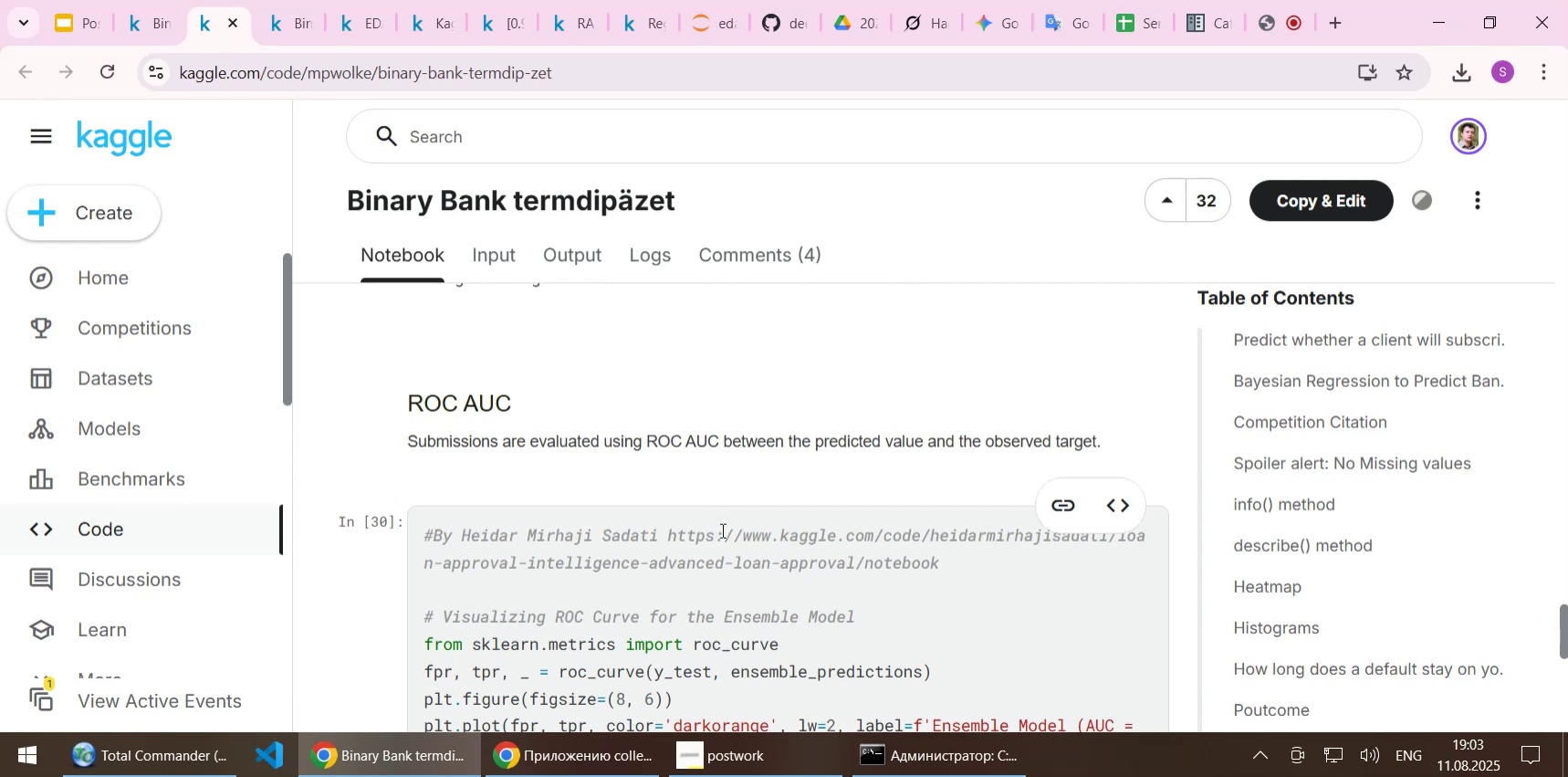 
wait(12.53)
 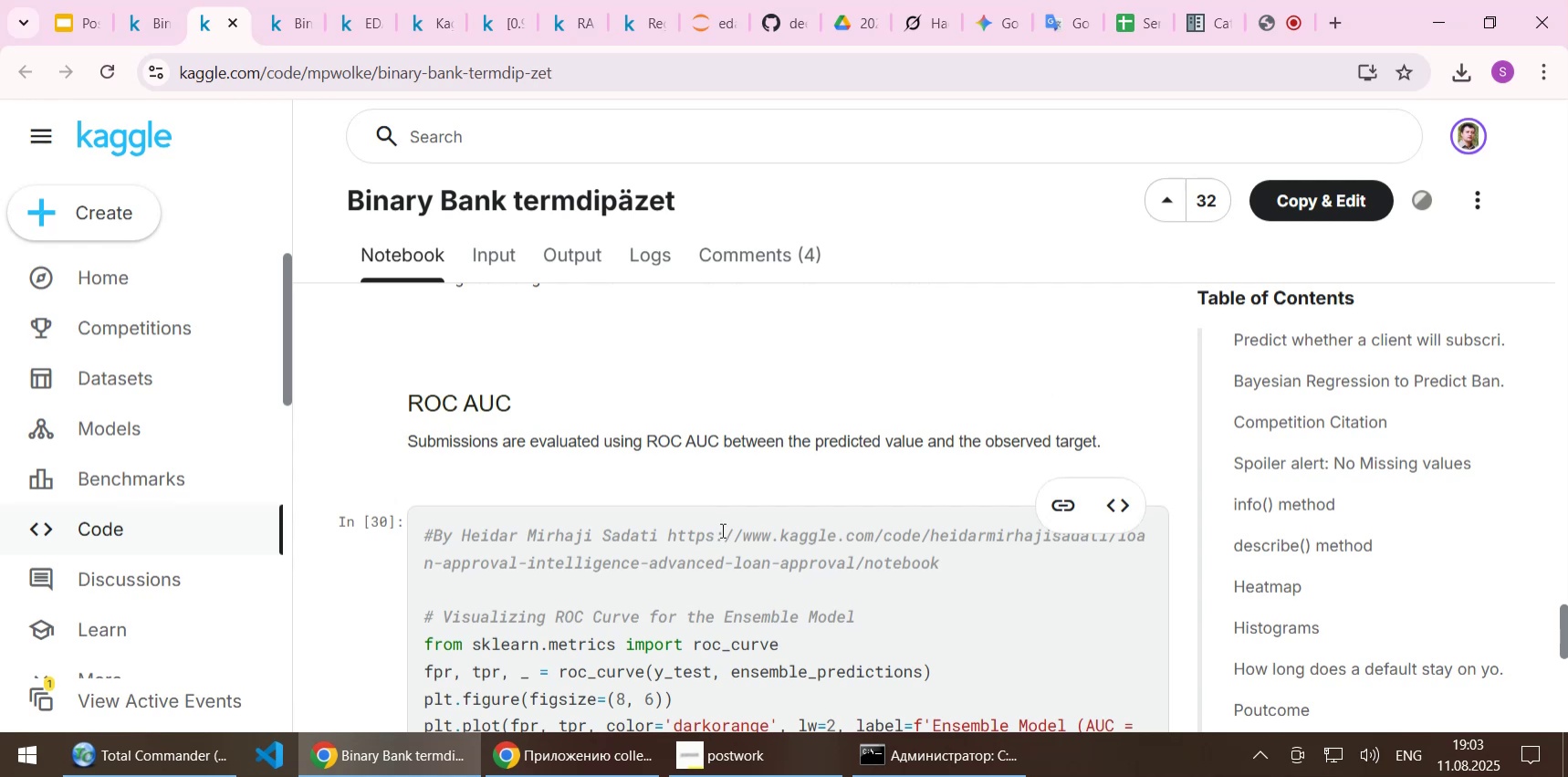 
scroll: coordinate [721, 533], scroll_direction: down, amount: 1.0
 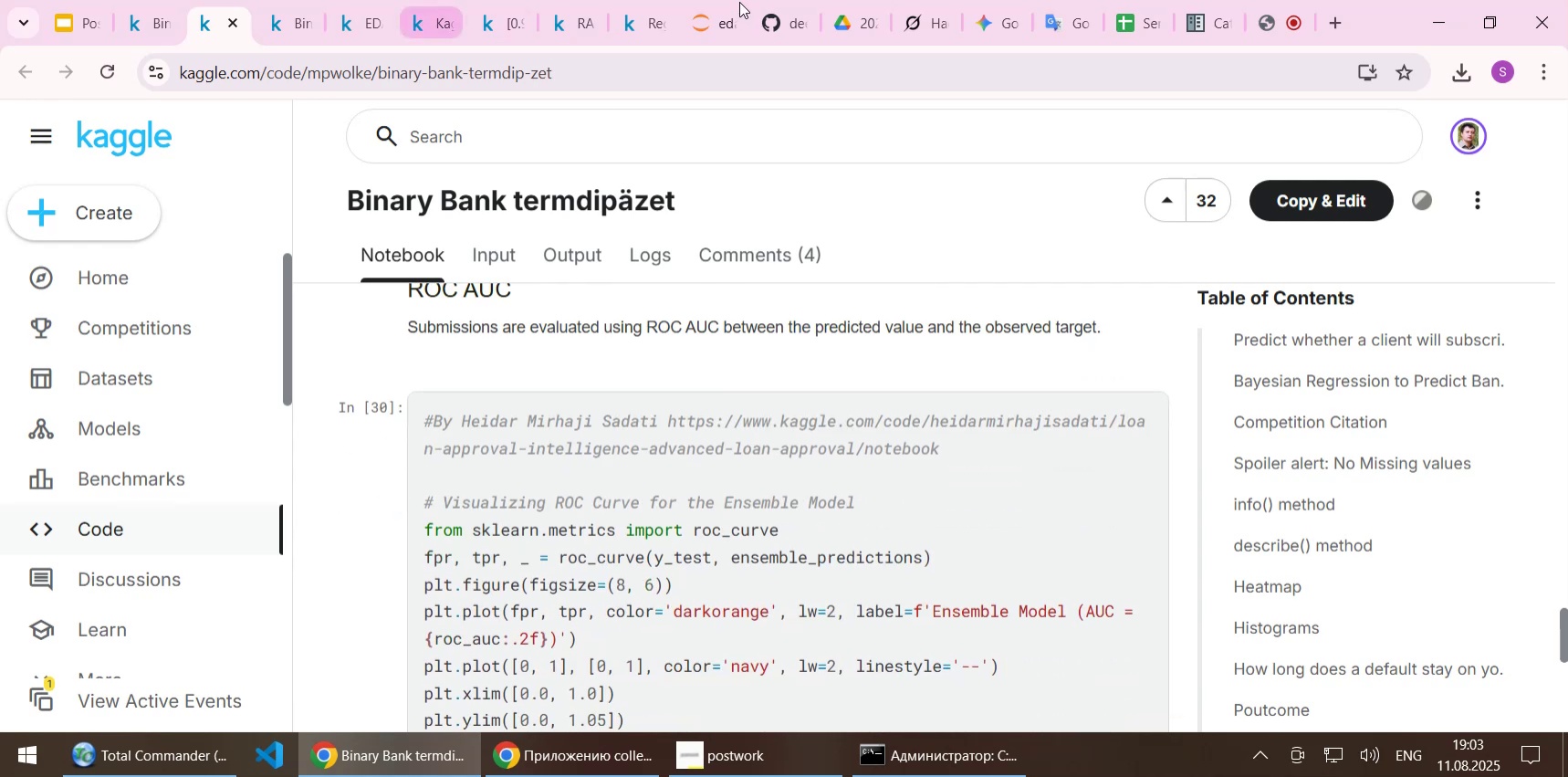 
left_click([707, 17])
 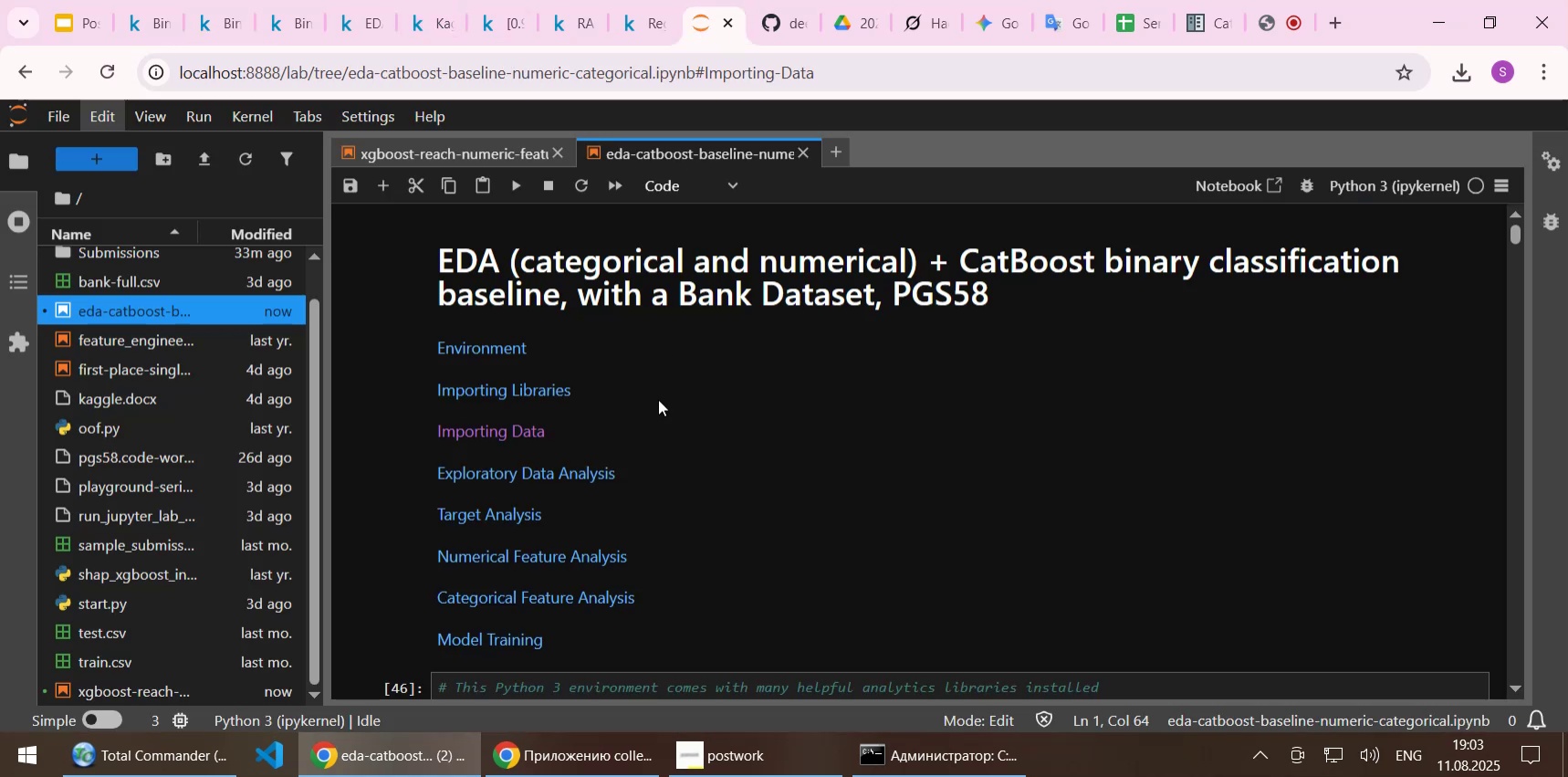 
scroll: coordinate [658, 414], scroll_direction: down, amount: 12.0
 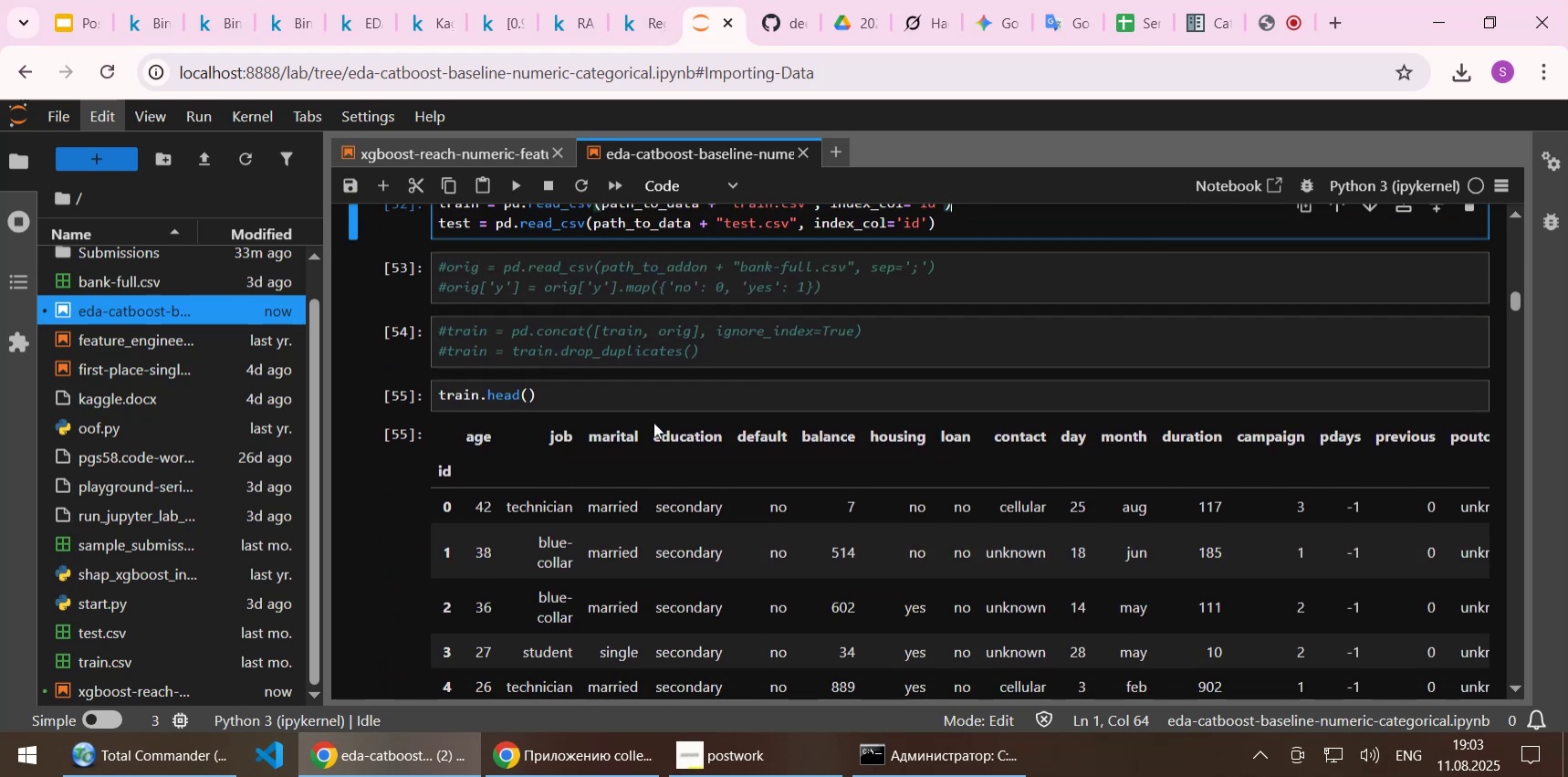 
left_click([653, 422])
 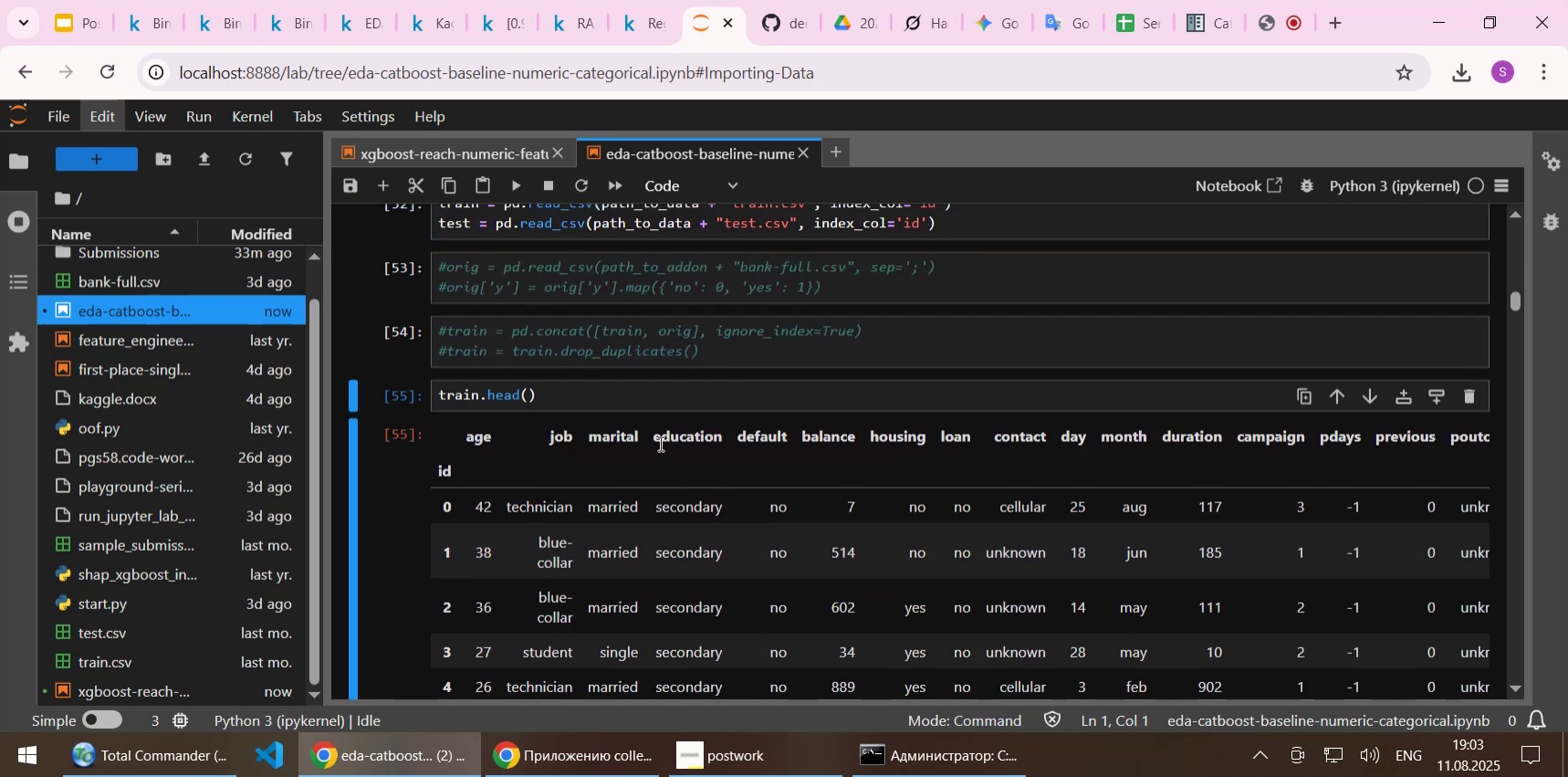 
scroll: coordinate [659, 443], scroll_direction: down, amount: 1.0
 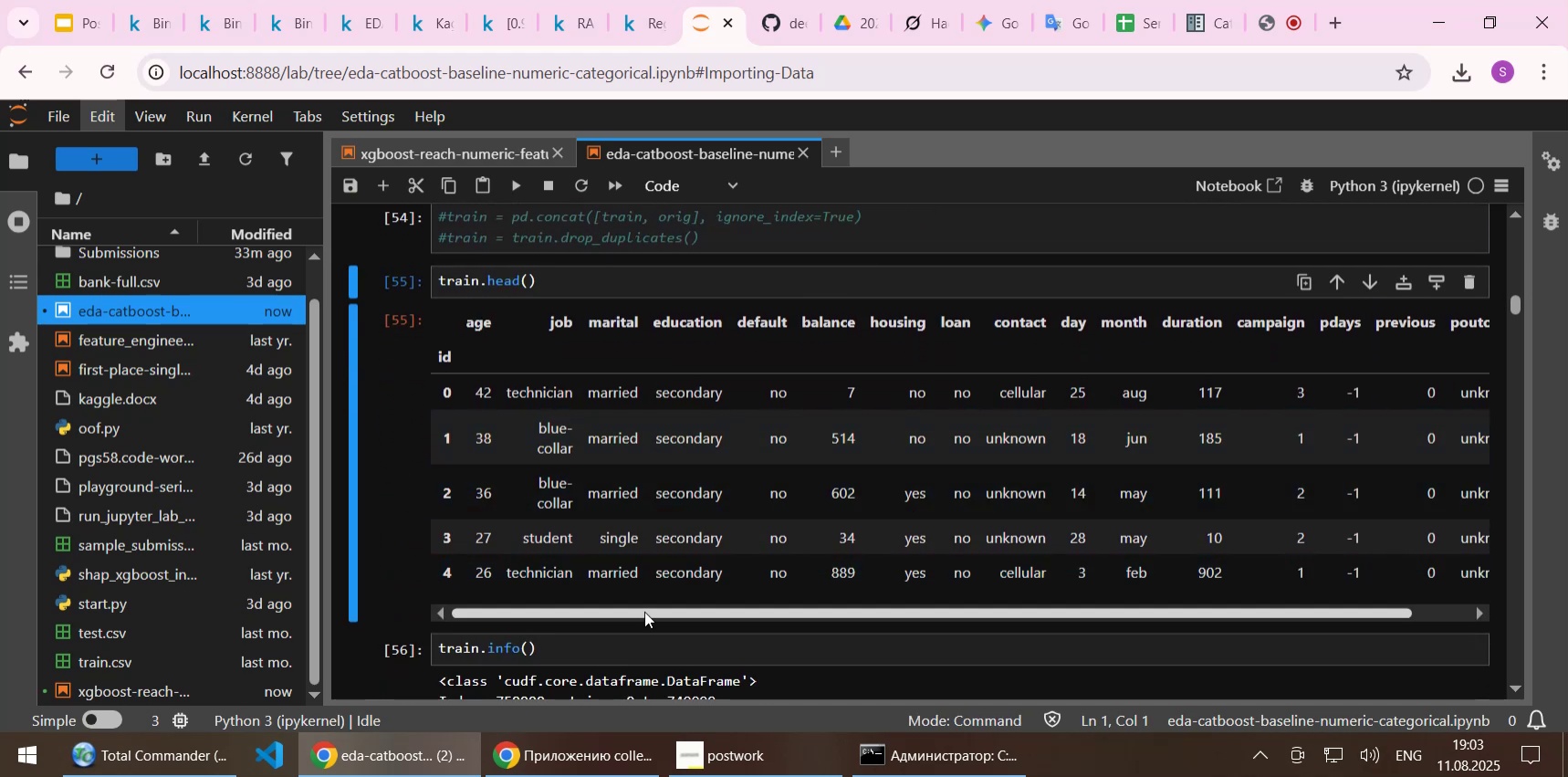 
left_click_drag(start_coordinate=[641, 609], to_coordinate=[658, 607])
 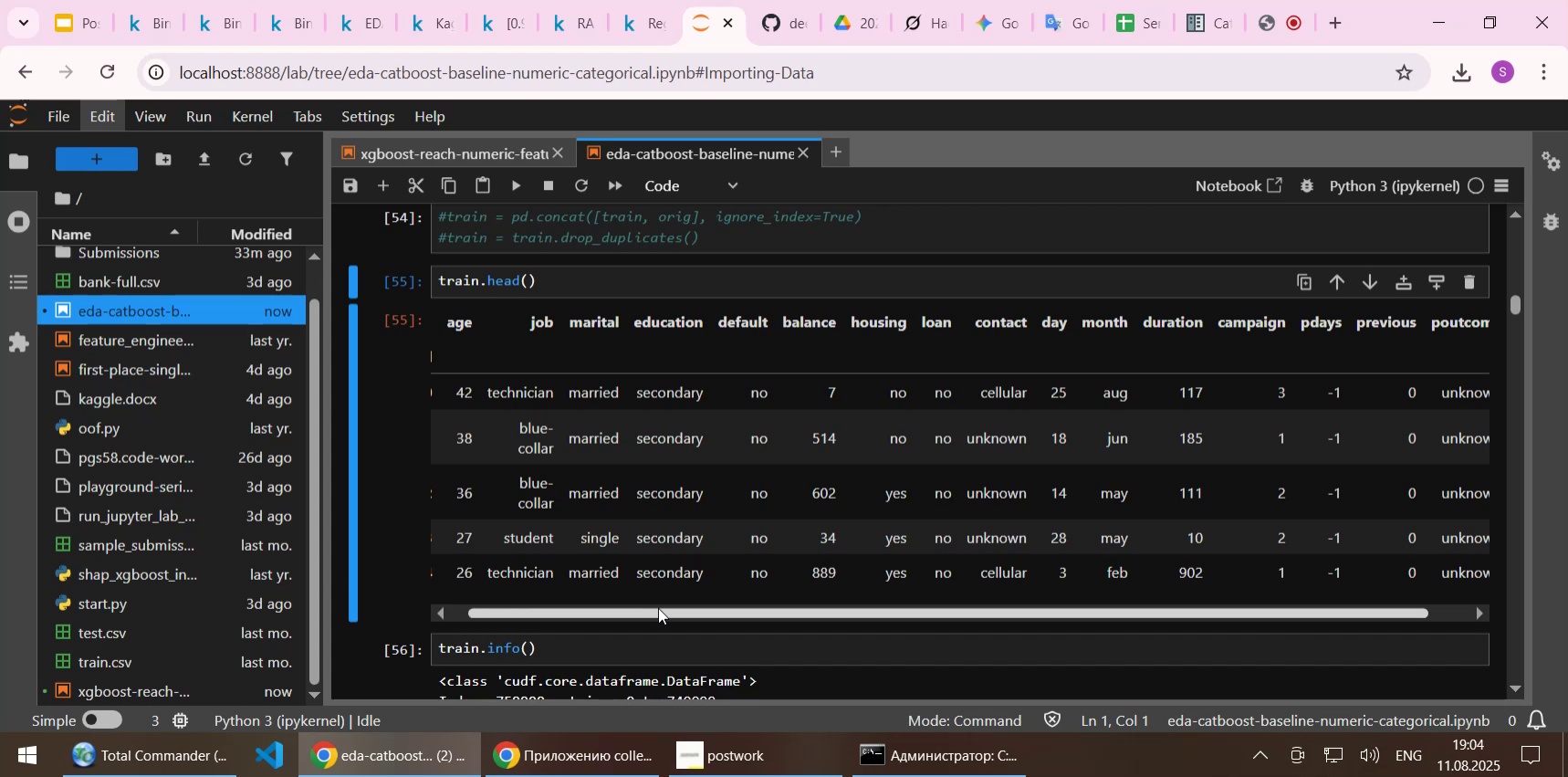 
wait(5.5)
 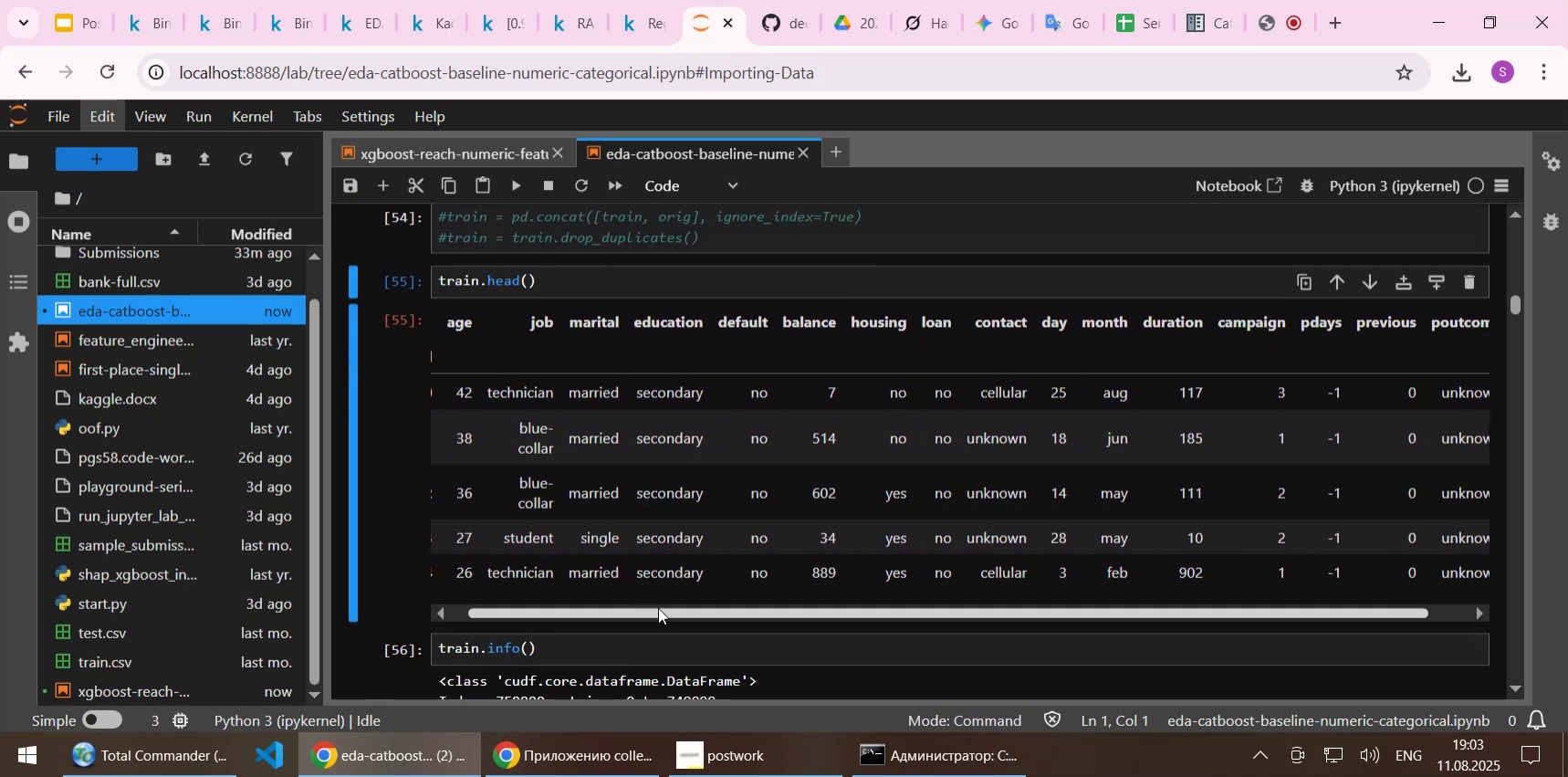 
left_click_drag(start_coordinate=[654, 612], to_coordinate=[622, 601])
 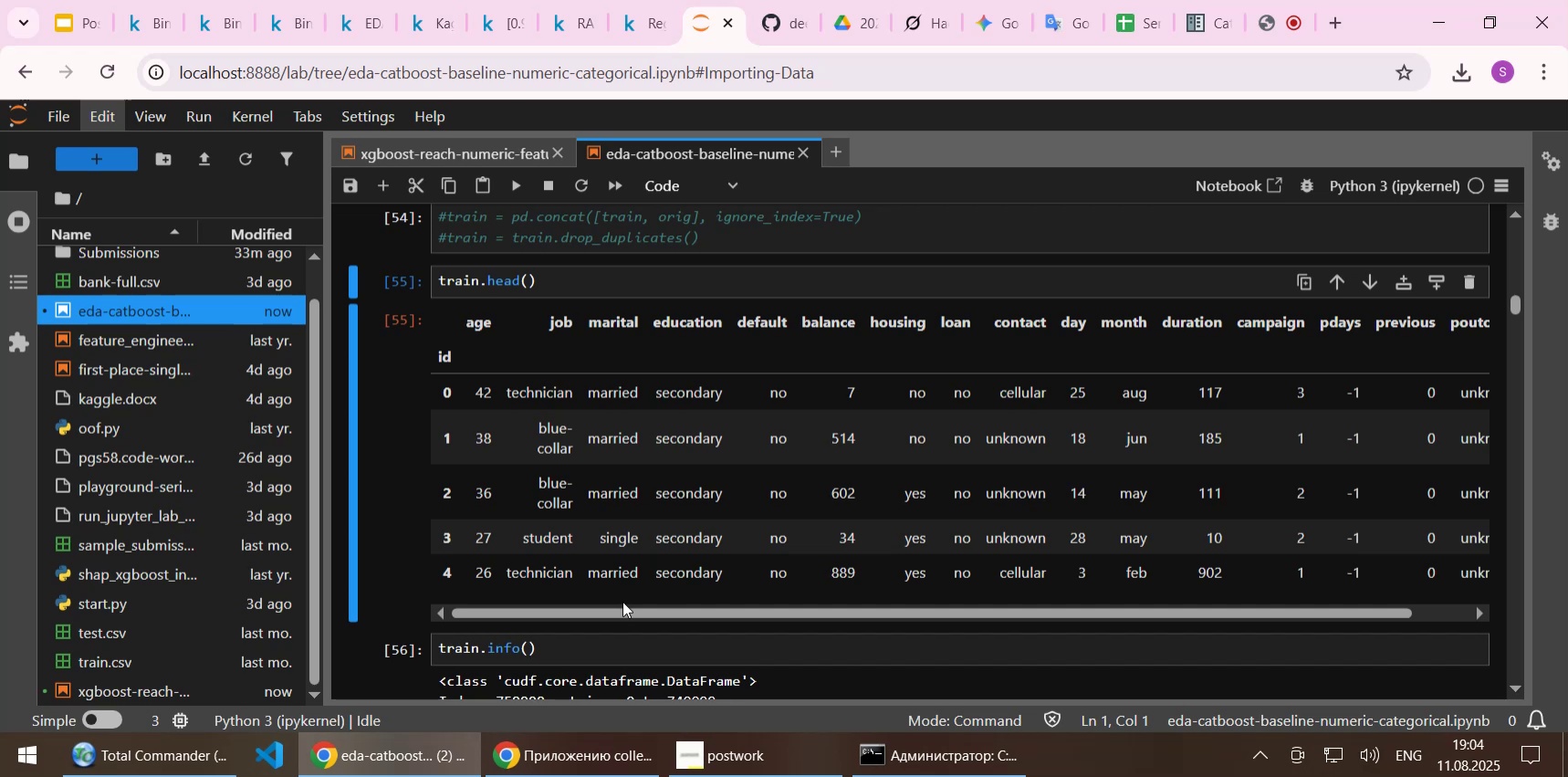 
wait(20.78)
 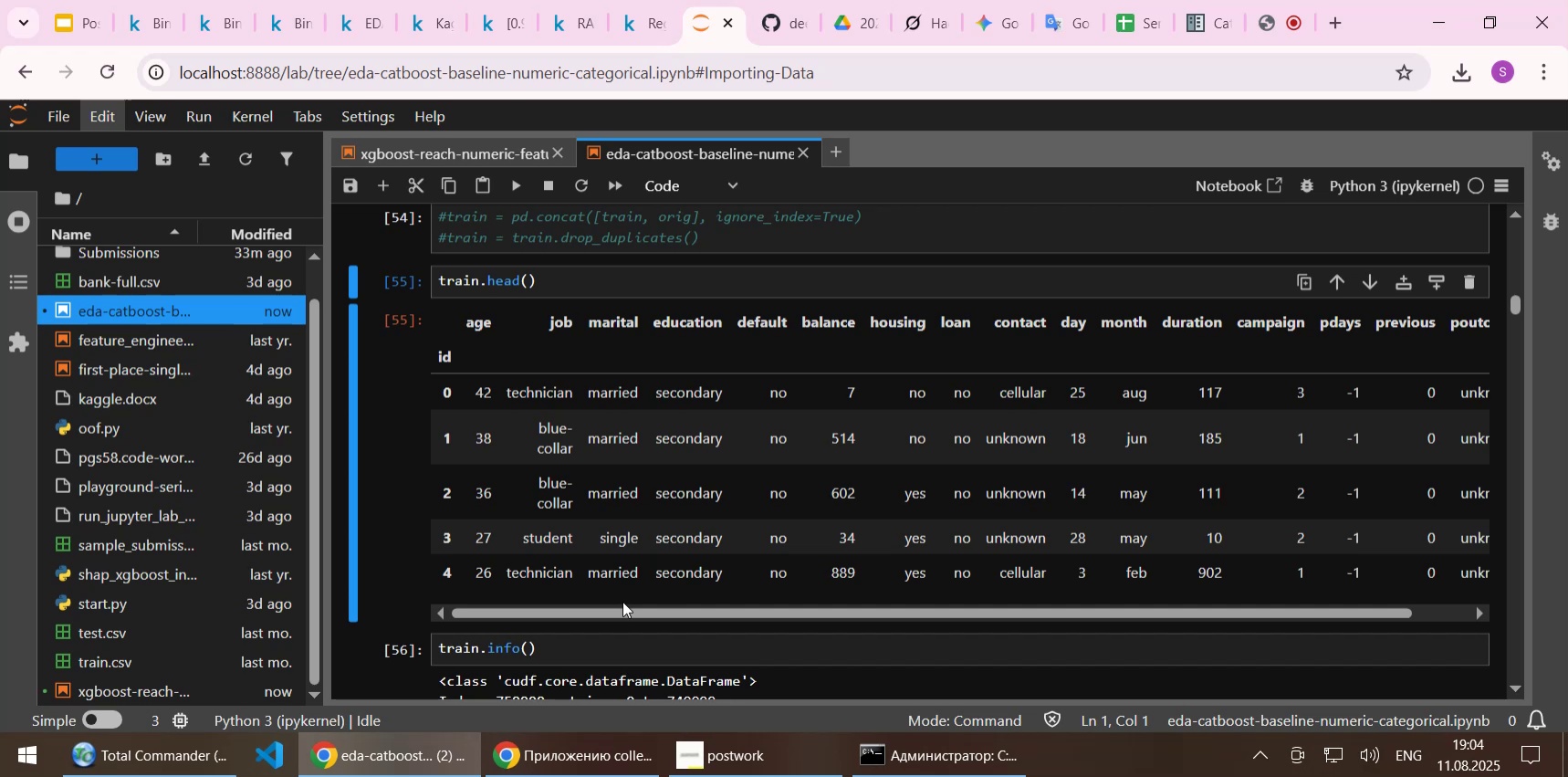 
scroll: coordinate [835, 353], scroll_direction: down, amount: 7.0
 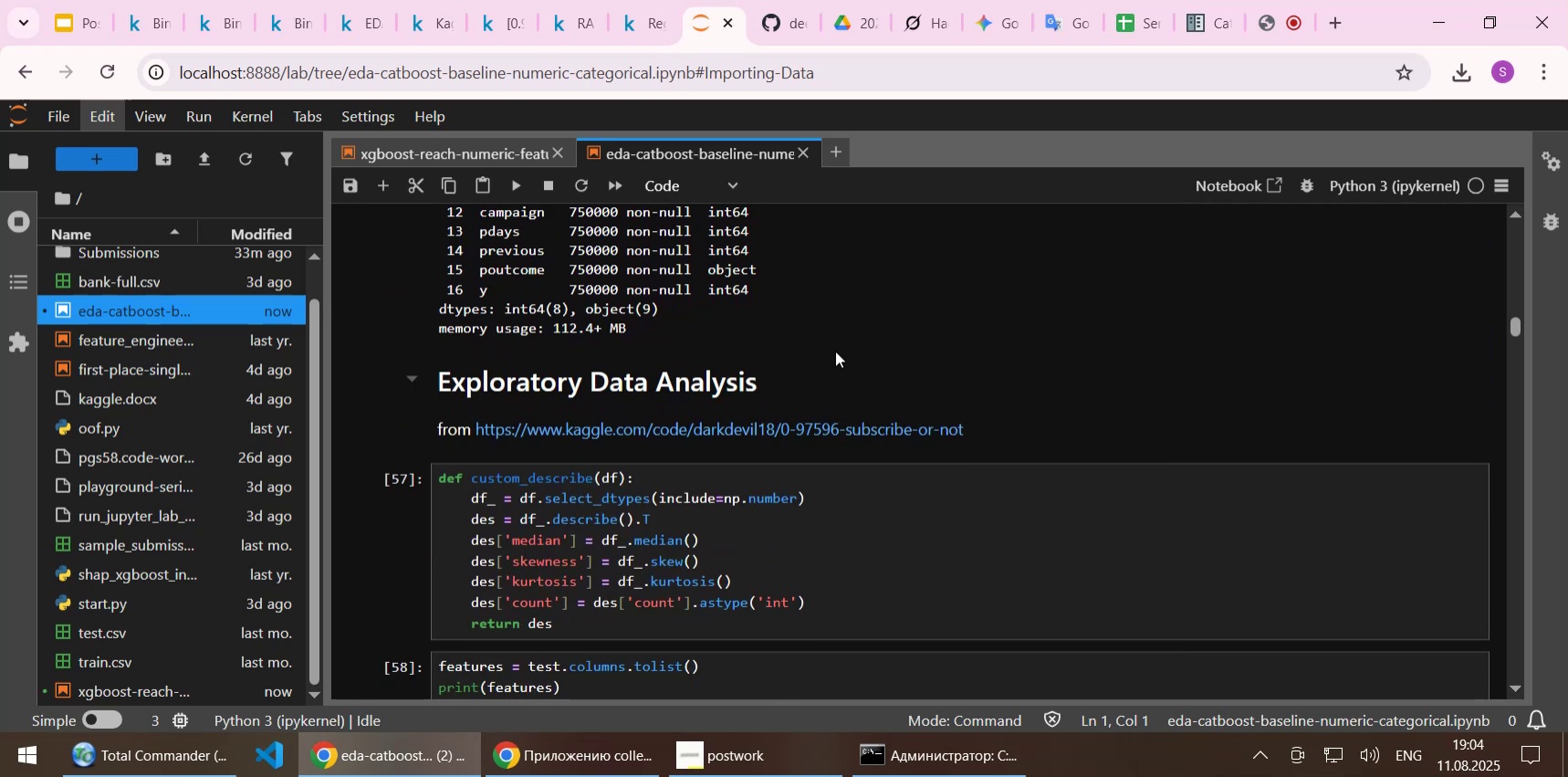 
left_click([221, 28])
 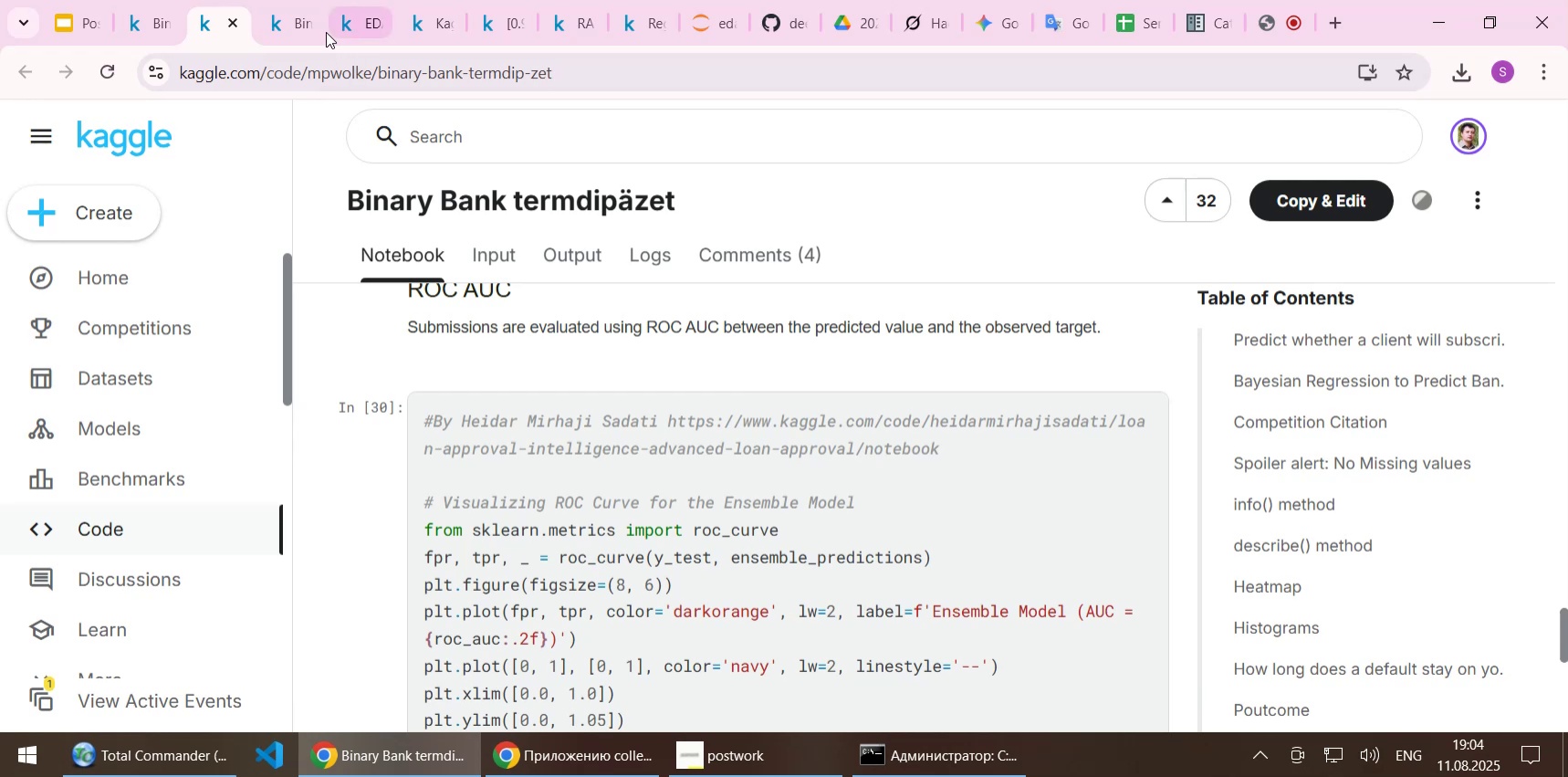 
left_click([287, 36])
 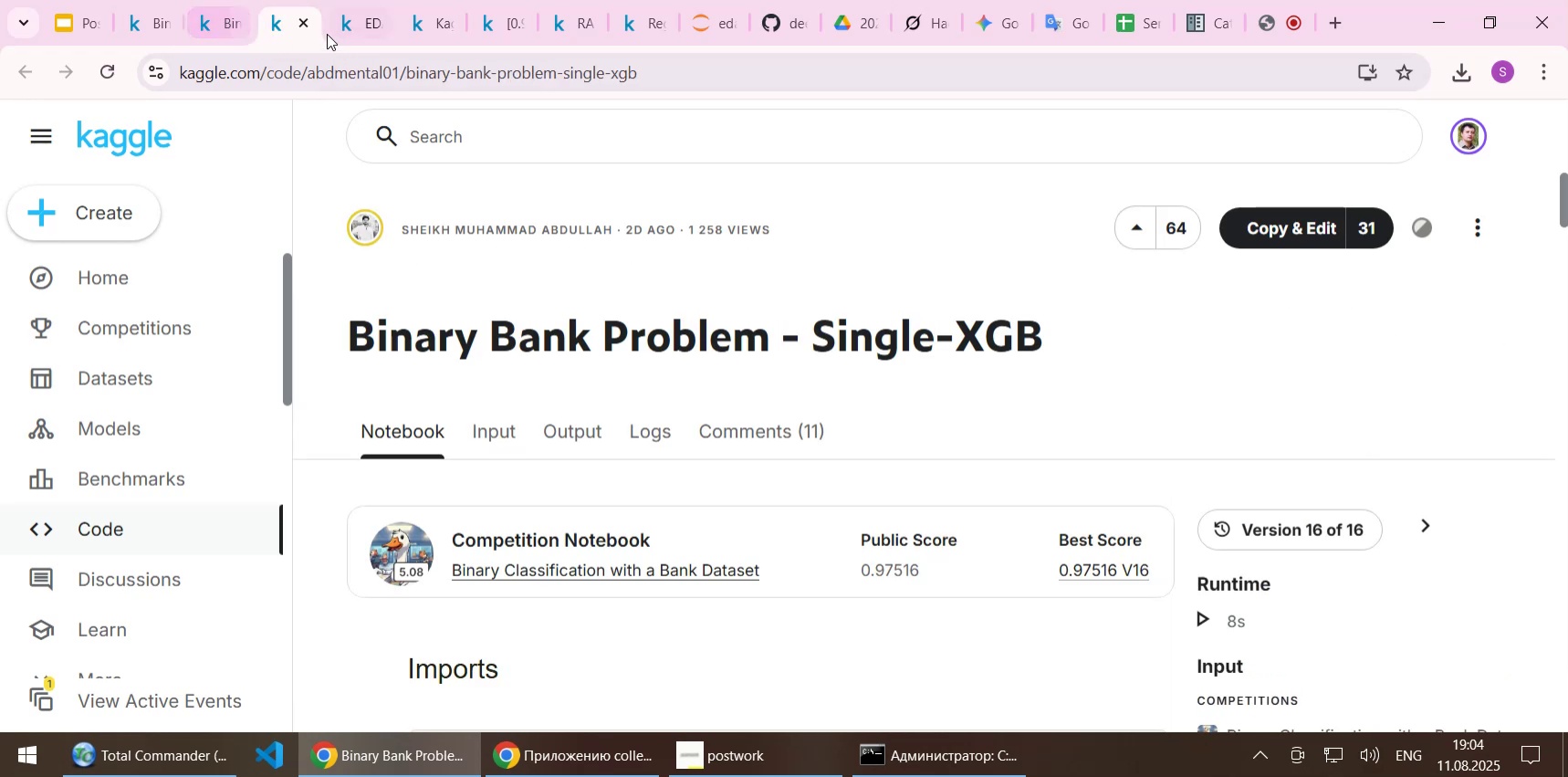 
left_click([350, 30])
 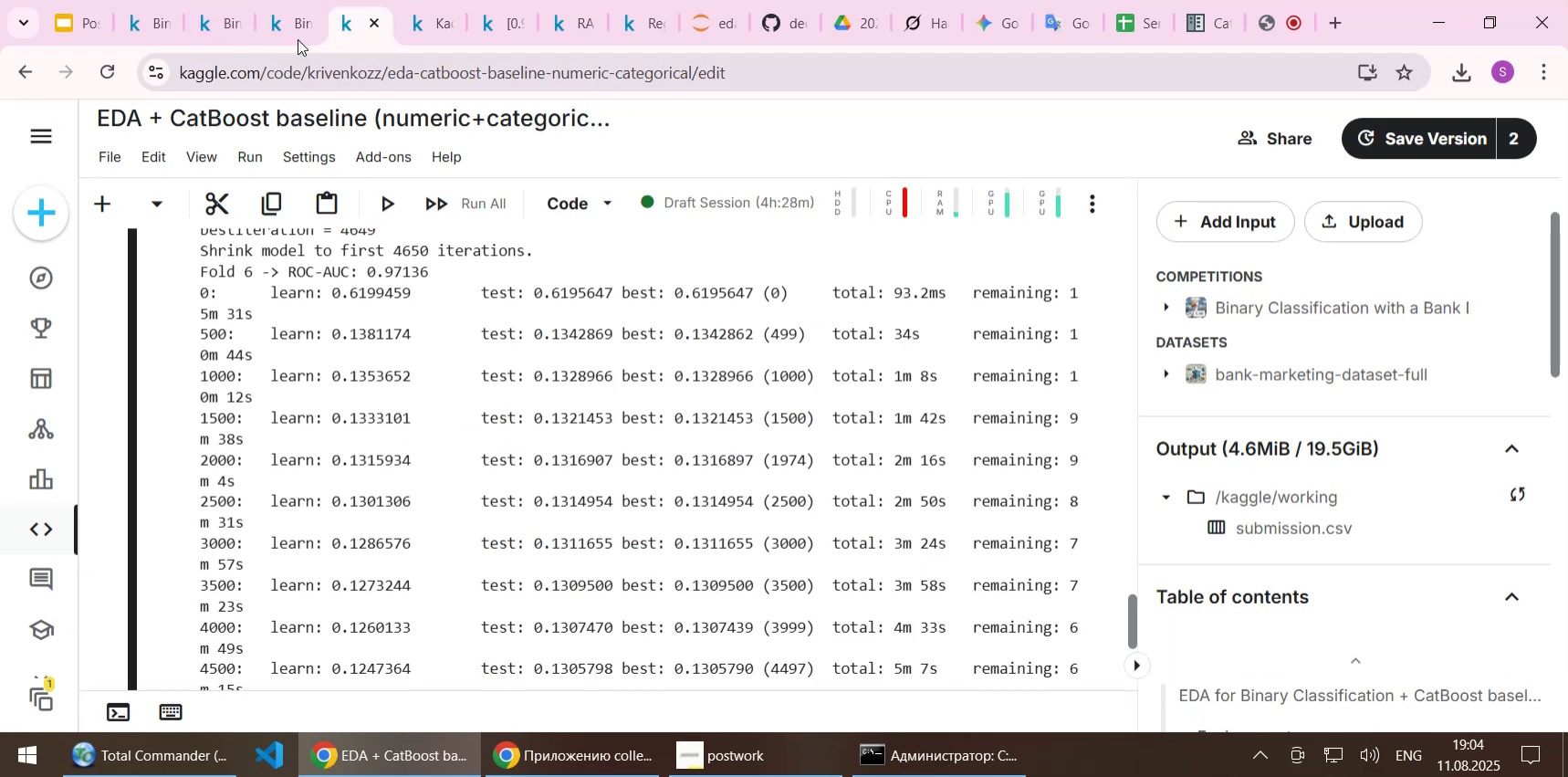 
left_click([290, 13])
 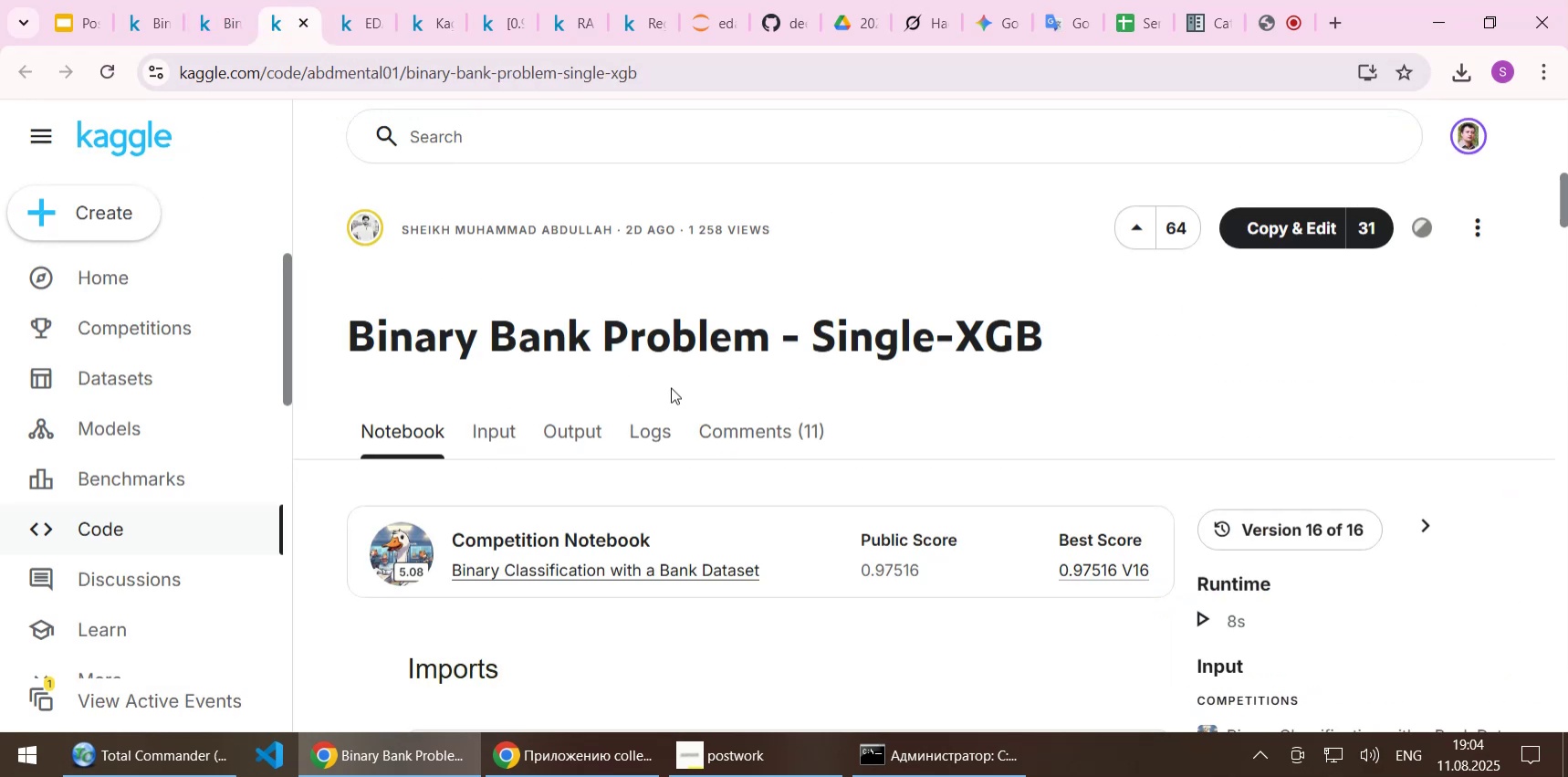 
scroll: coordinate [671, 387], scroll_direction: down, amount: 5.0
 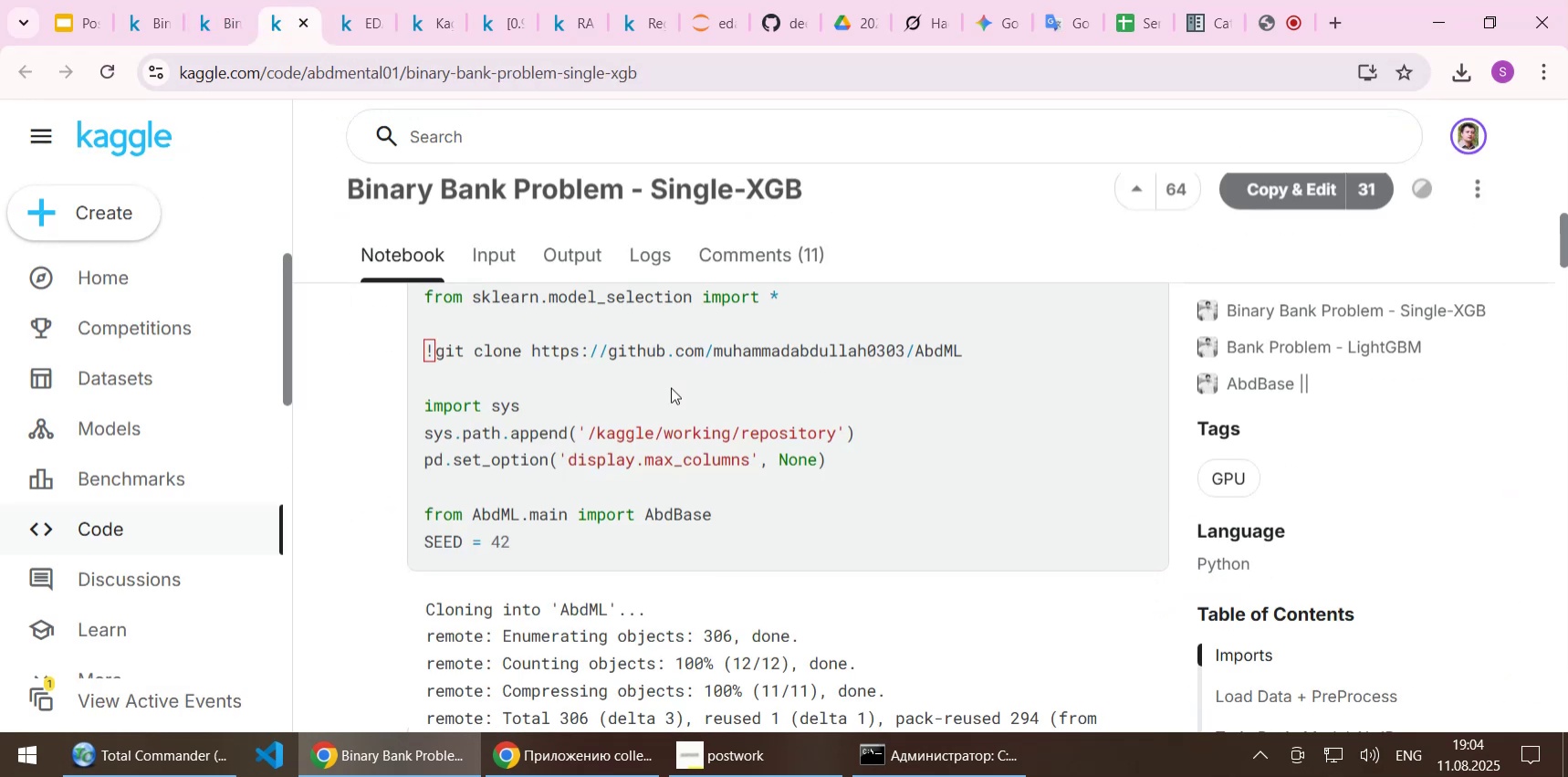 
scroll: coordinate [671, 387], scroll_direction: up, amount: 5.0
 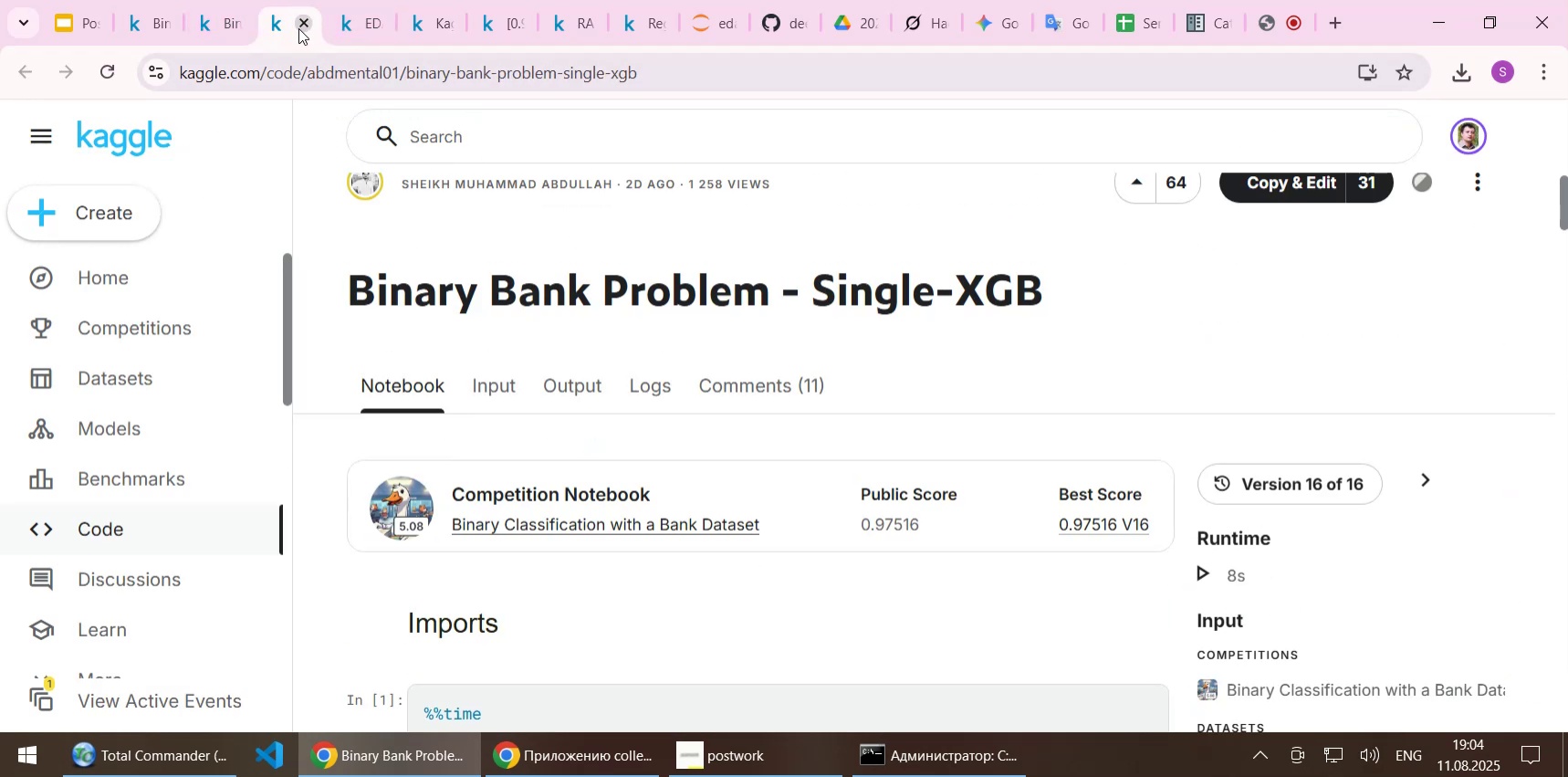 
left_click([298, 28])
 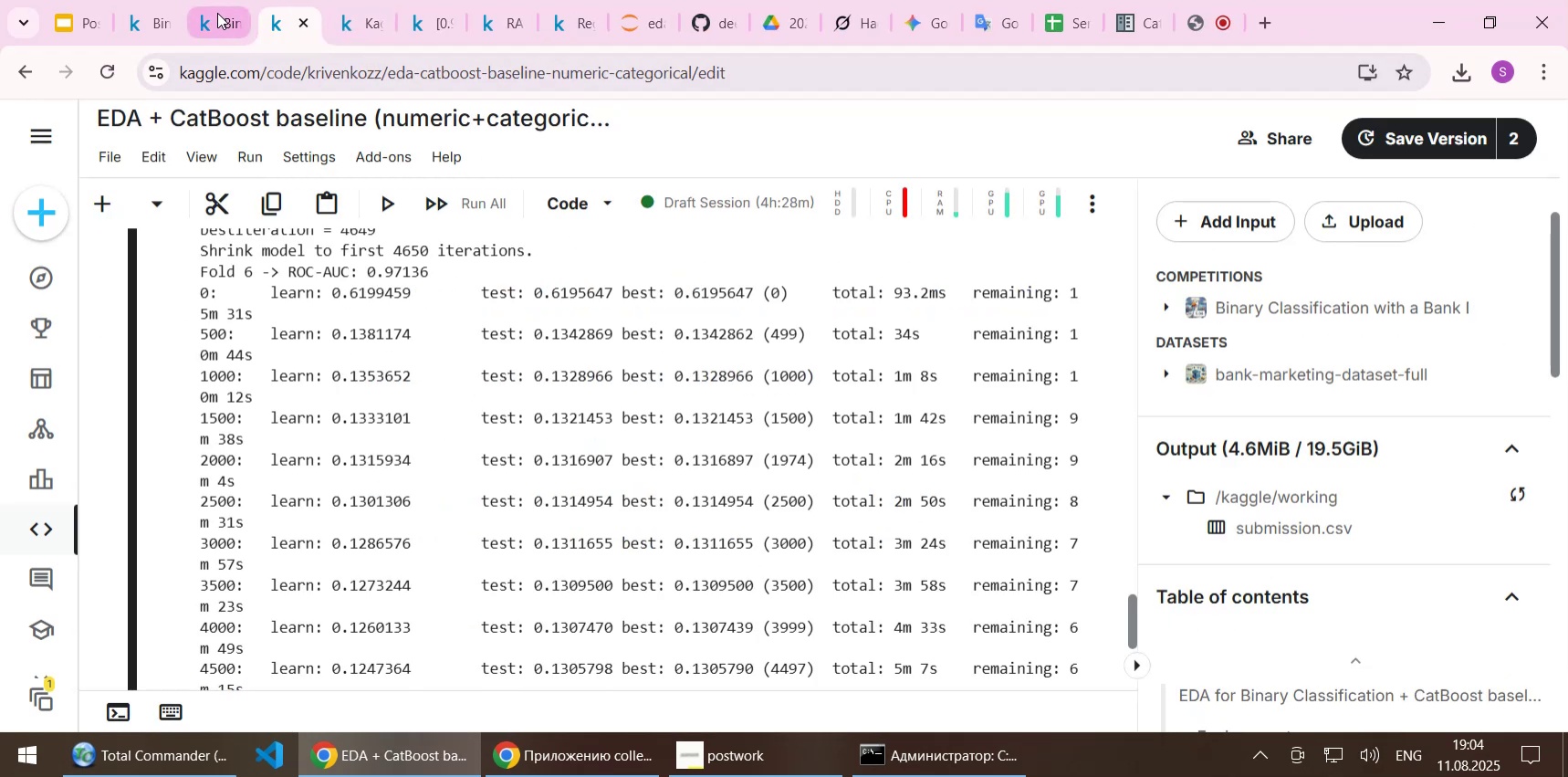 
left_click([217, 13])
 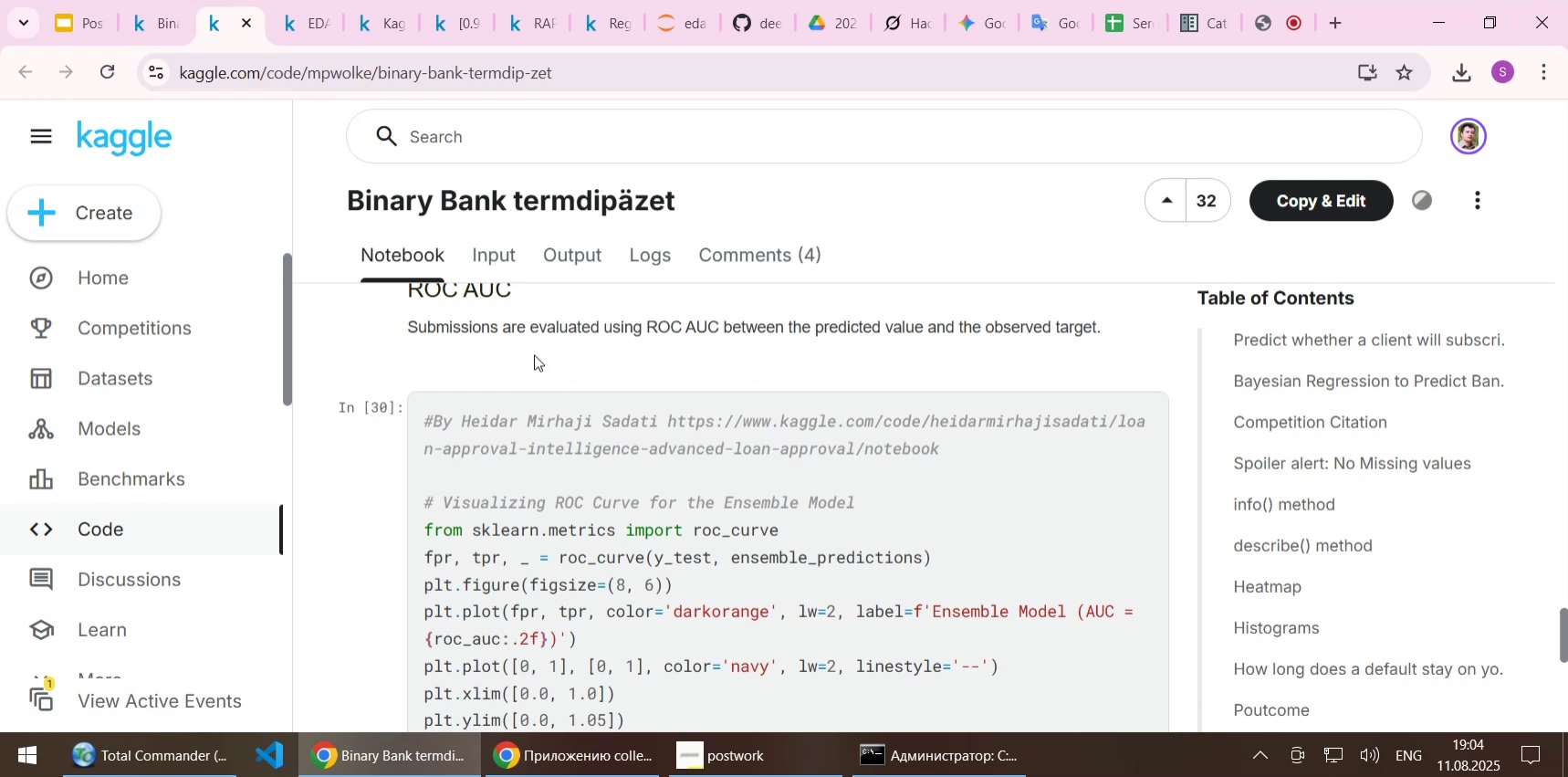 
left_click([245, 26])
 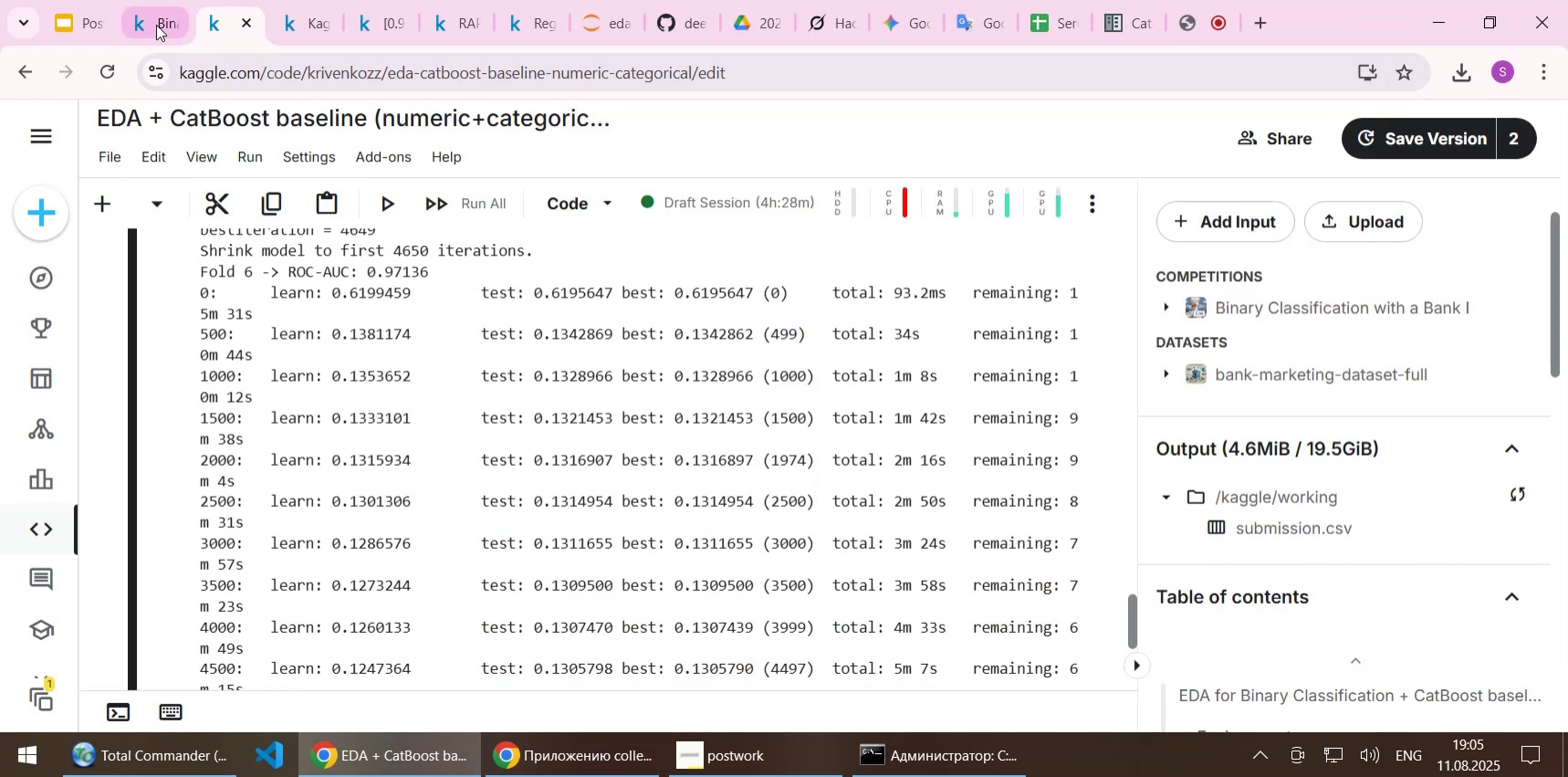 
left_click([153, 24])
 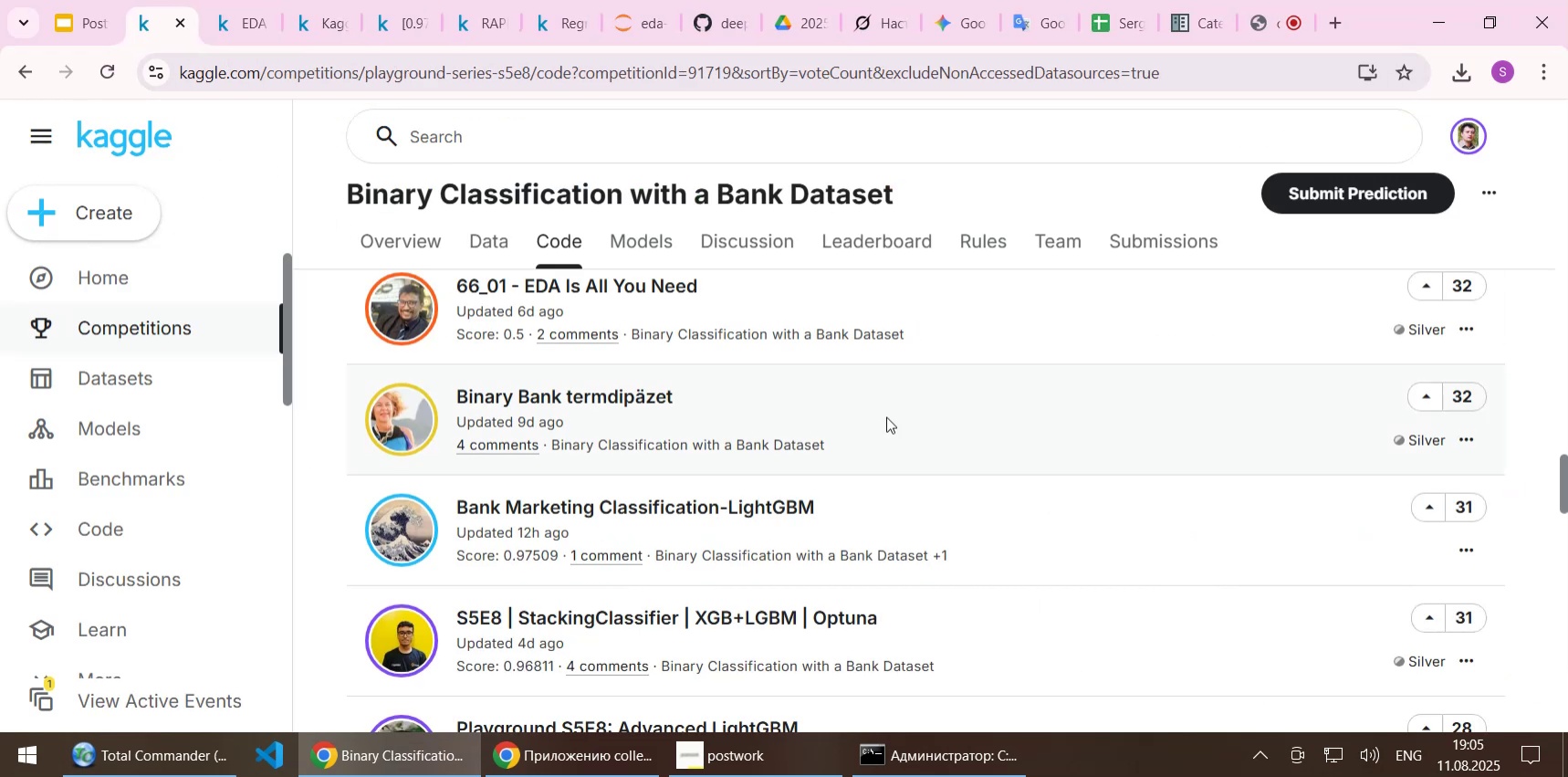 
scroll: coordinate [901, 395], scroll_direction: down, amount: 4.0
 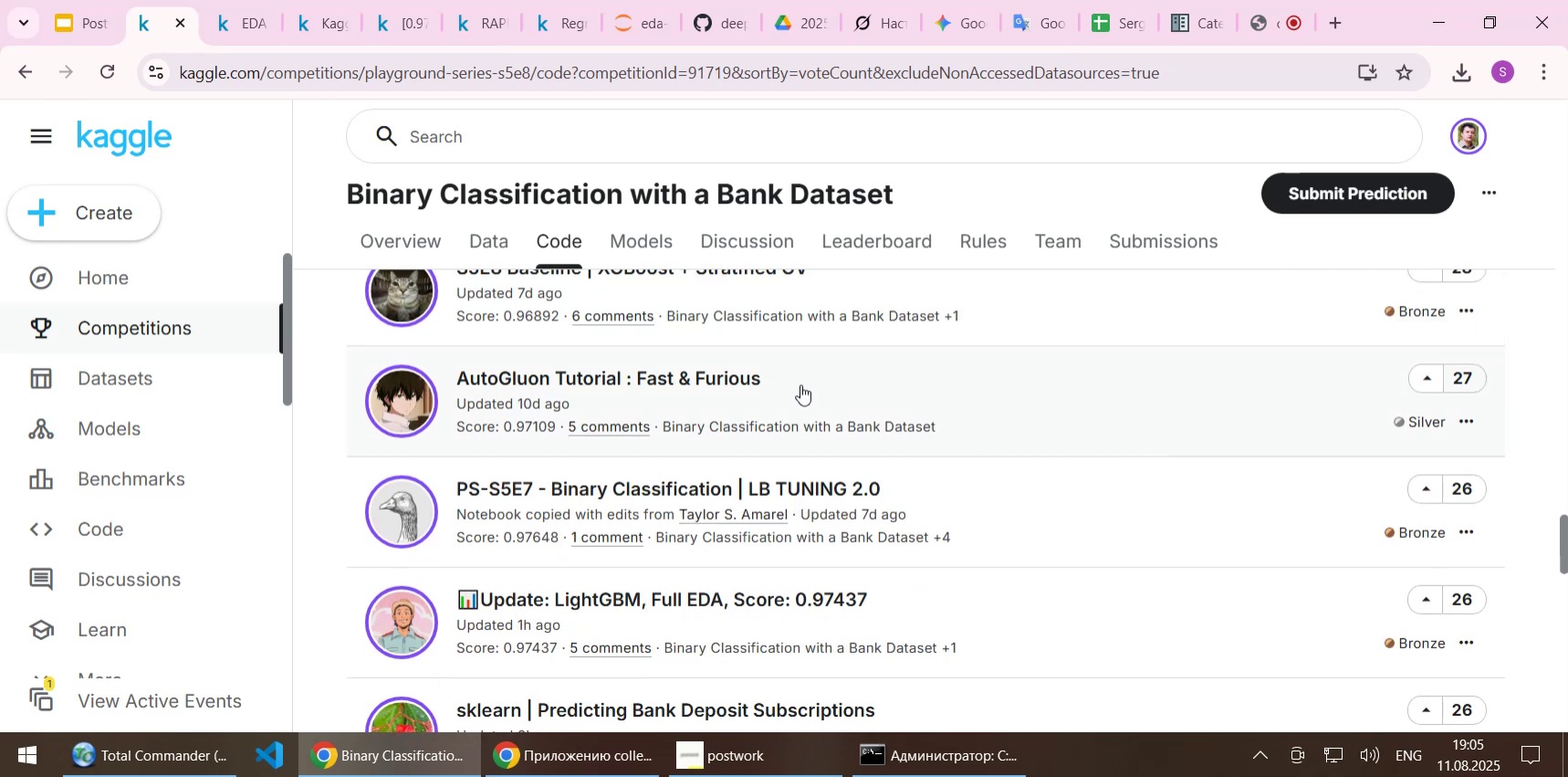 
wait(6.95)
 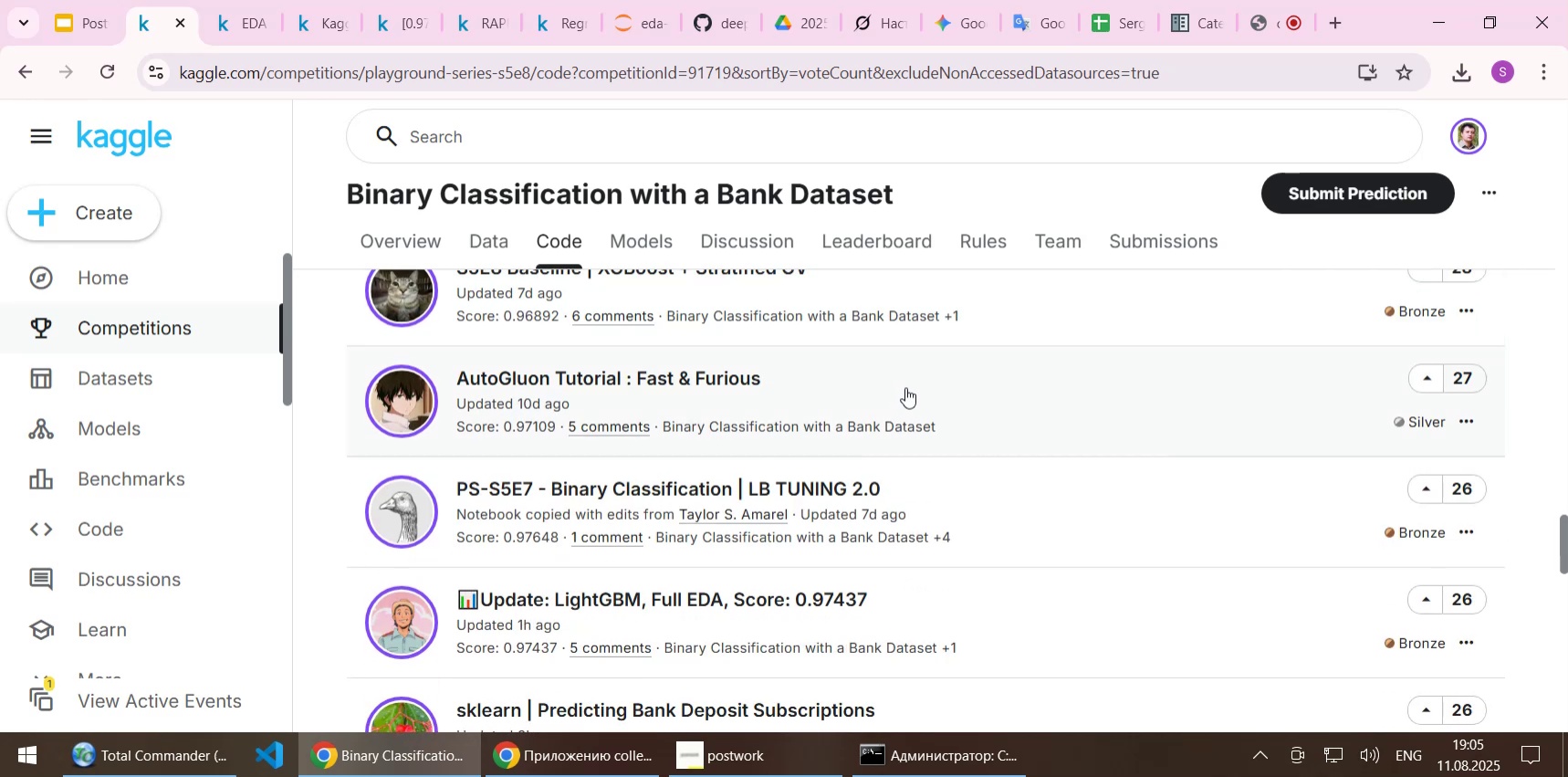 
middle_click([601, 371])
 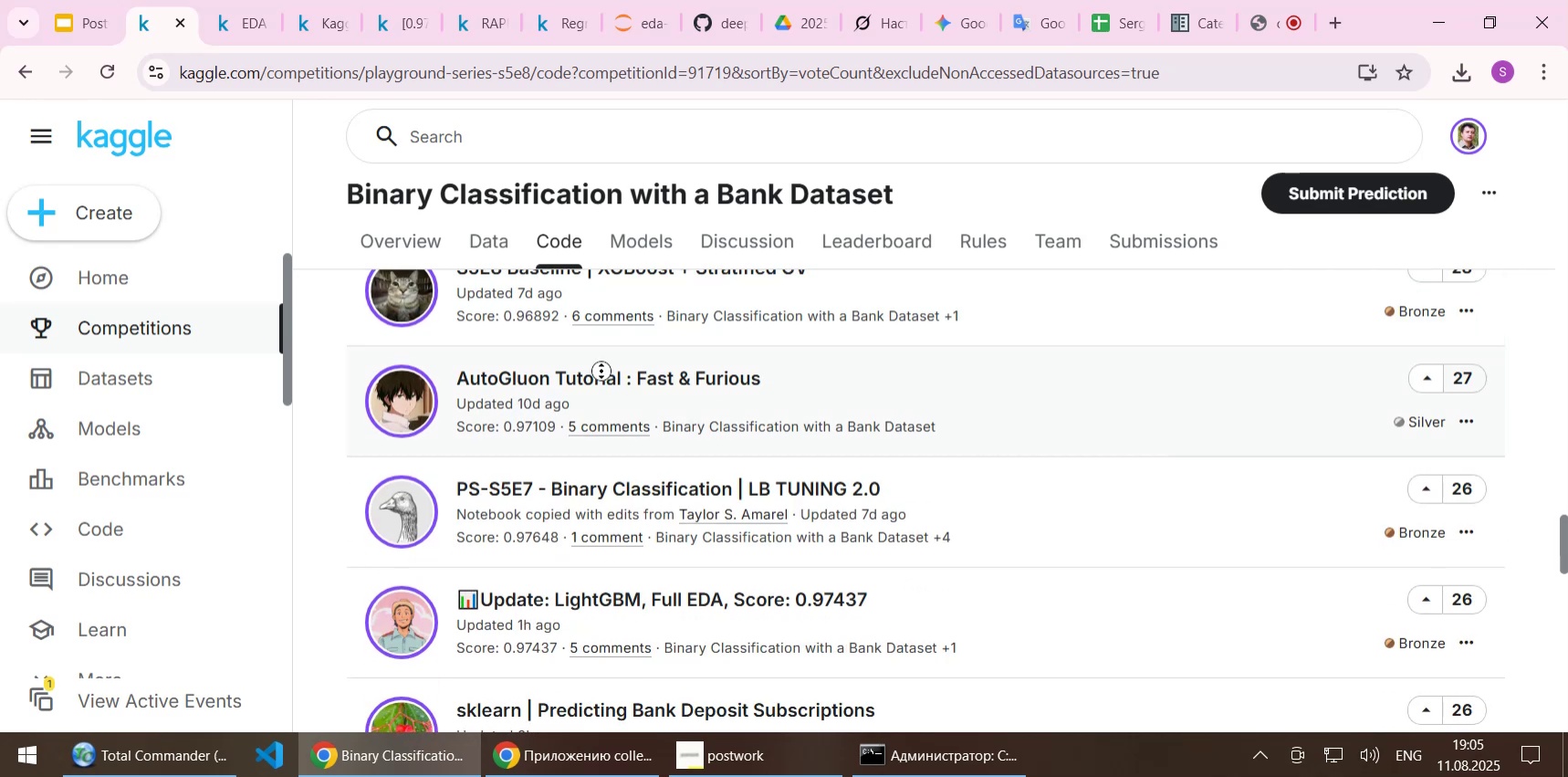 
middle_click([601, 371])
 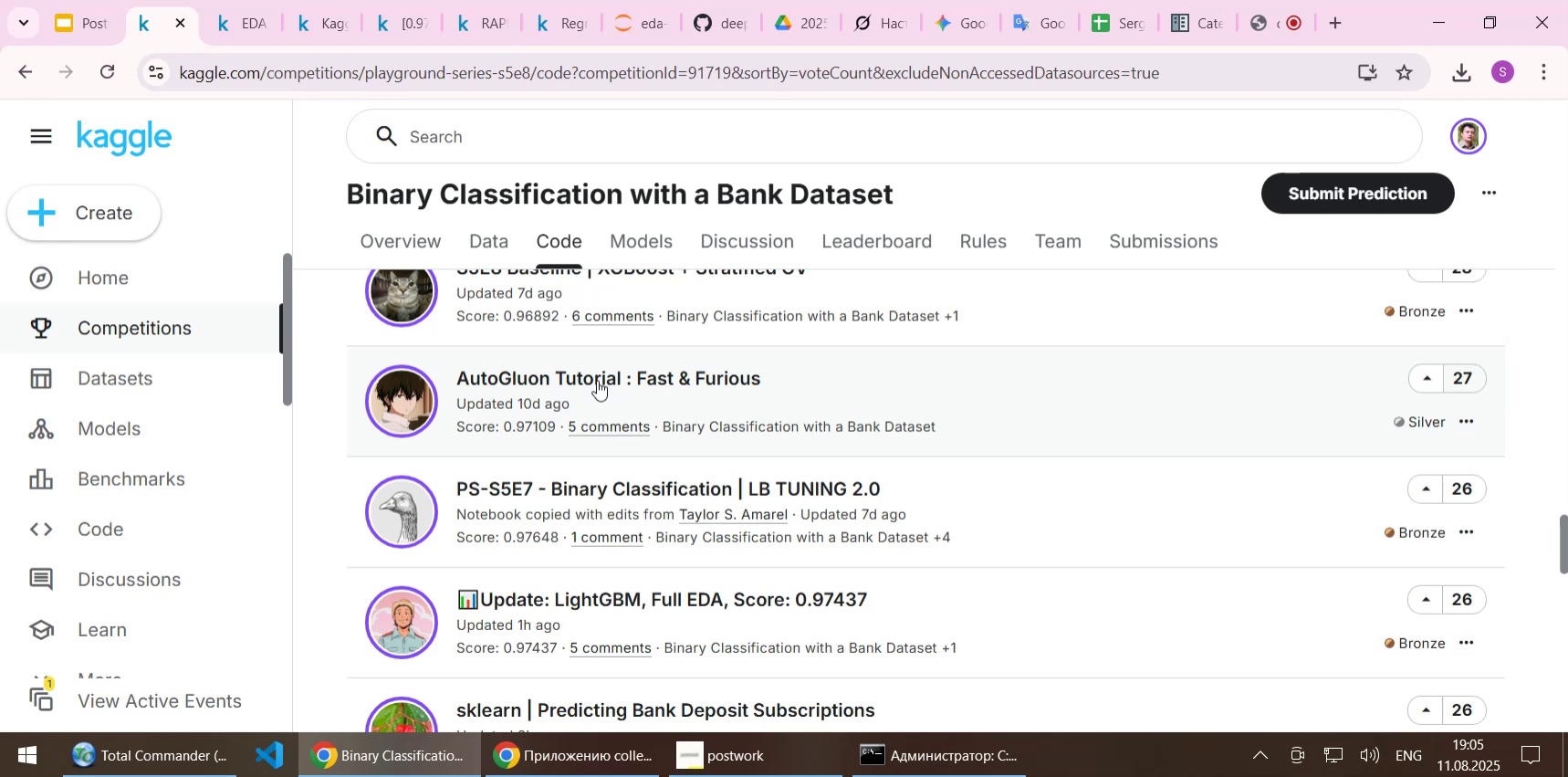 
left_click([597, 380])
 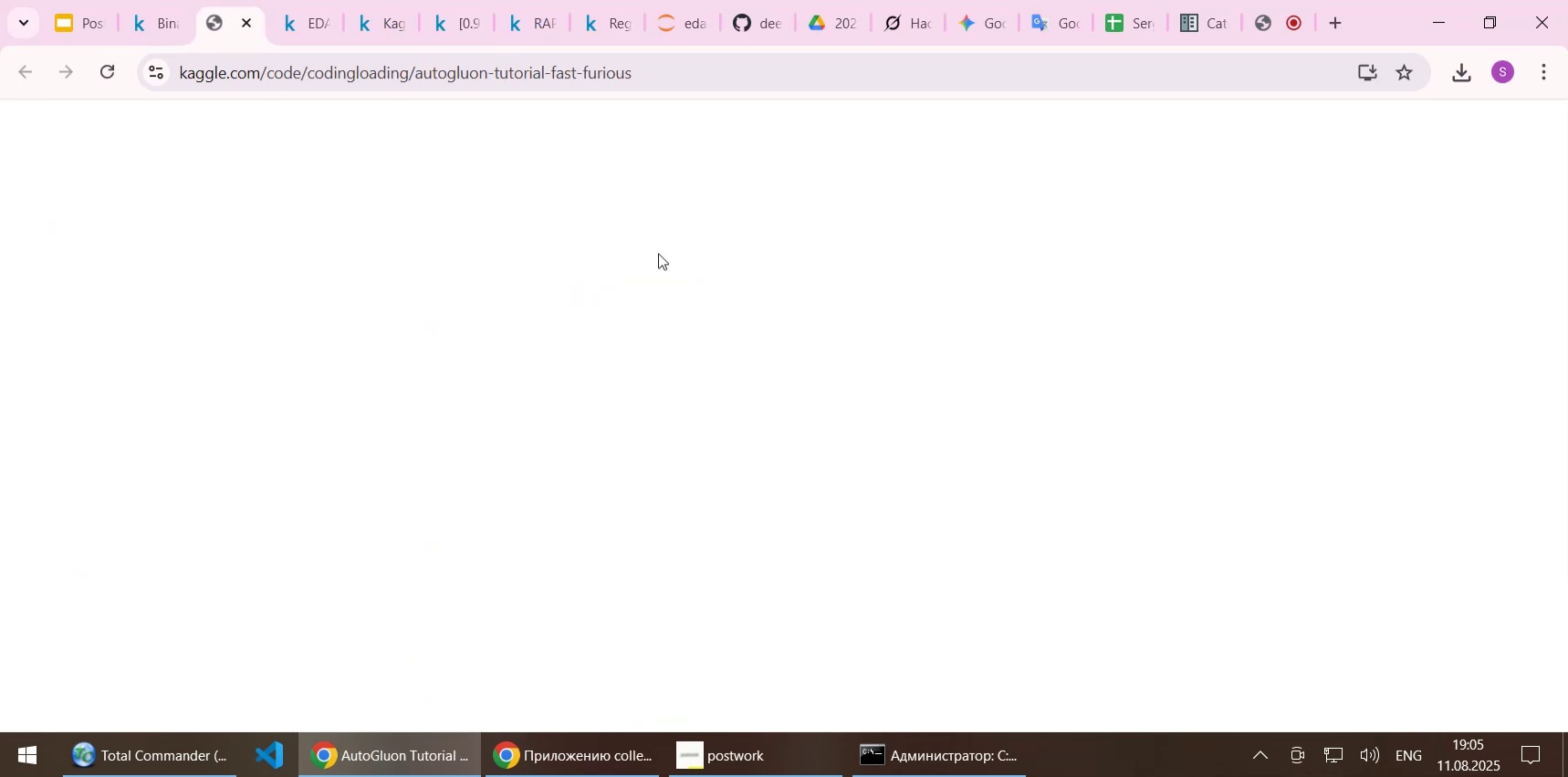 
wait(8.35)
 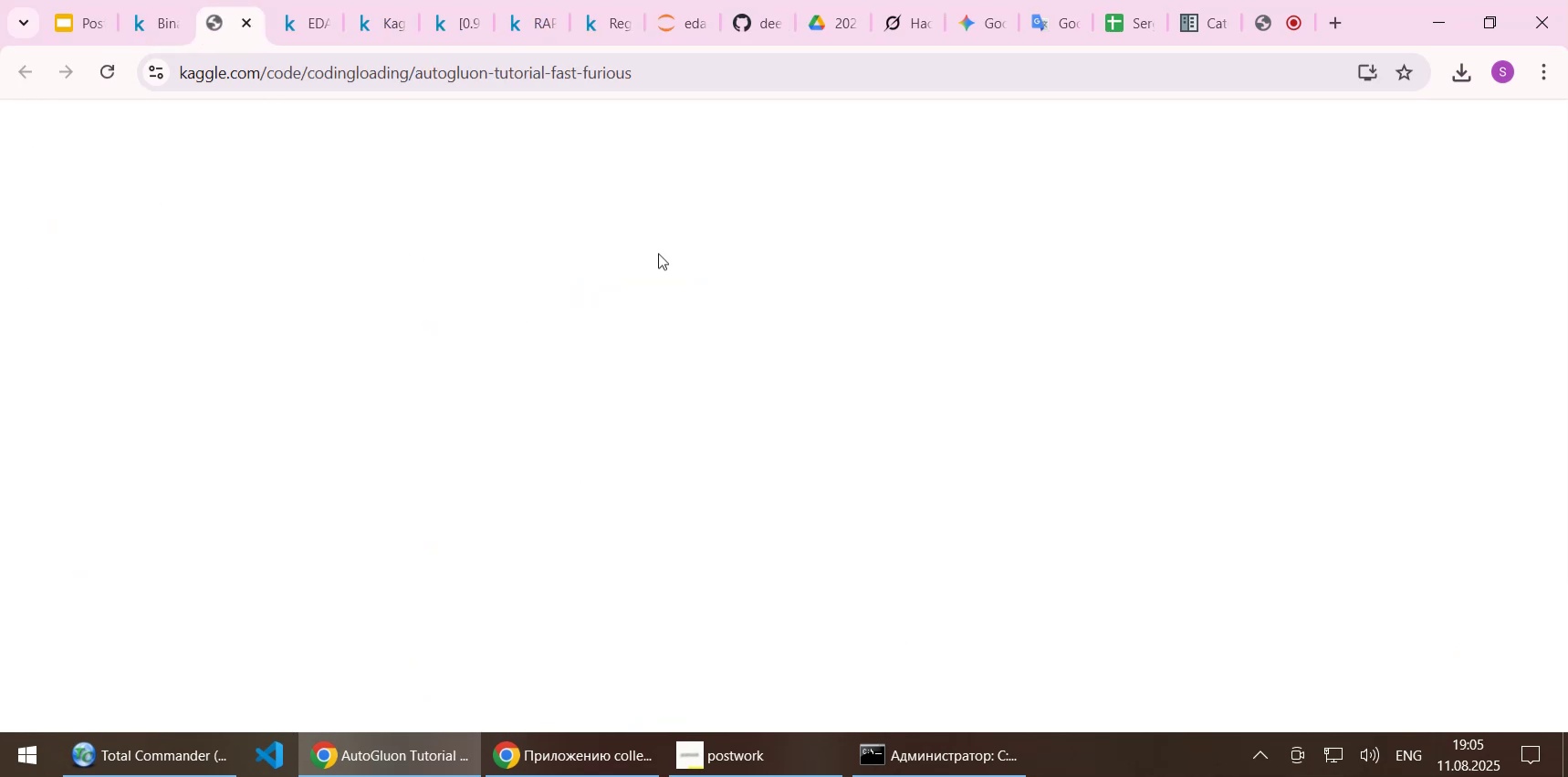 
scroll: coordinate [658, 253], scroll_direction: down, amount: 4.0
 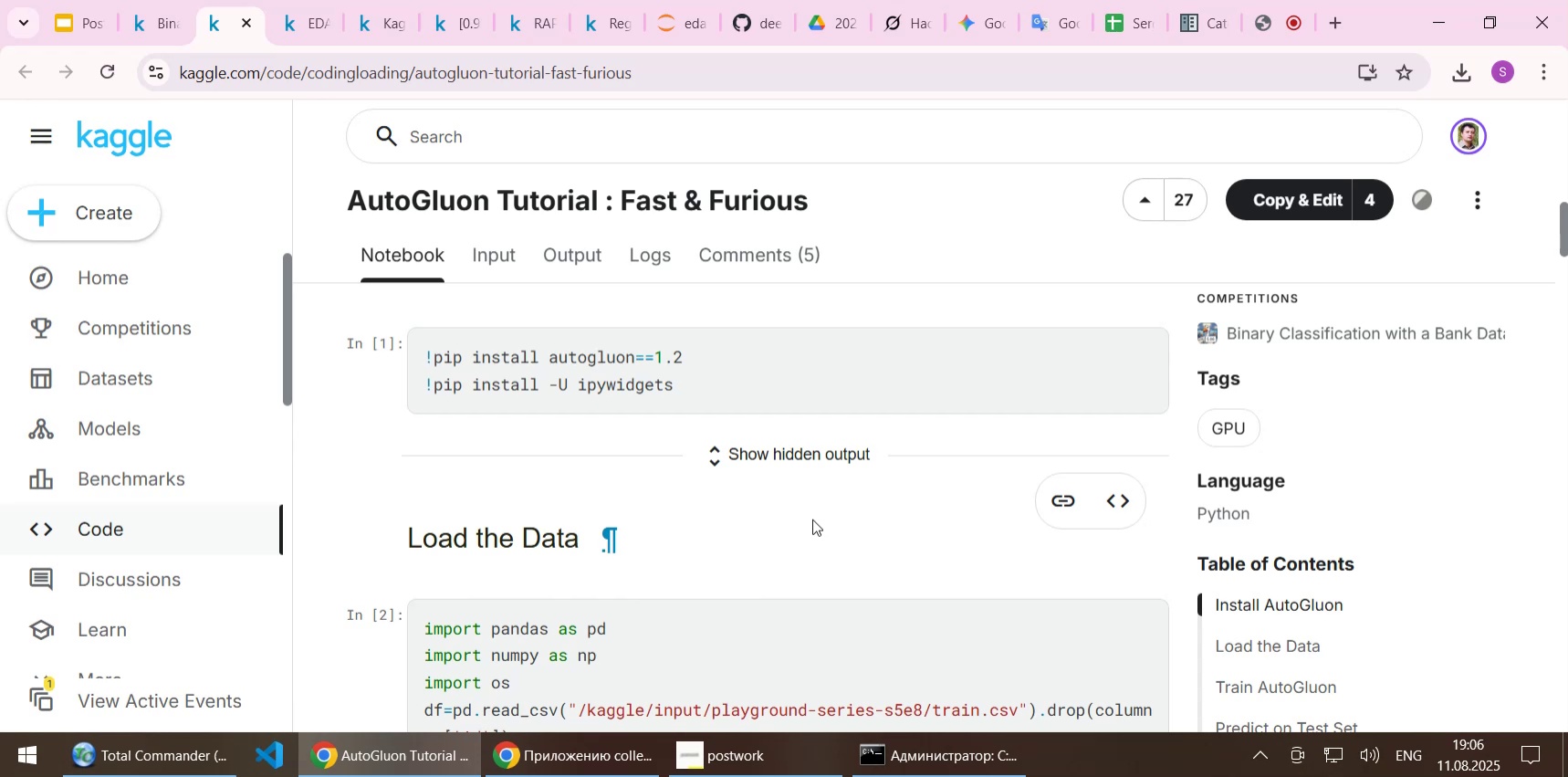 
wait(44.24)
 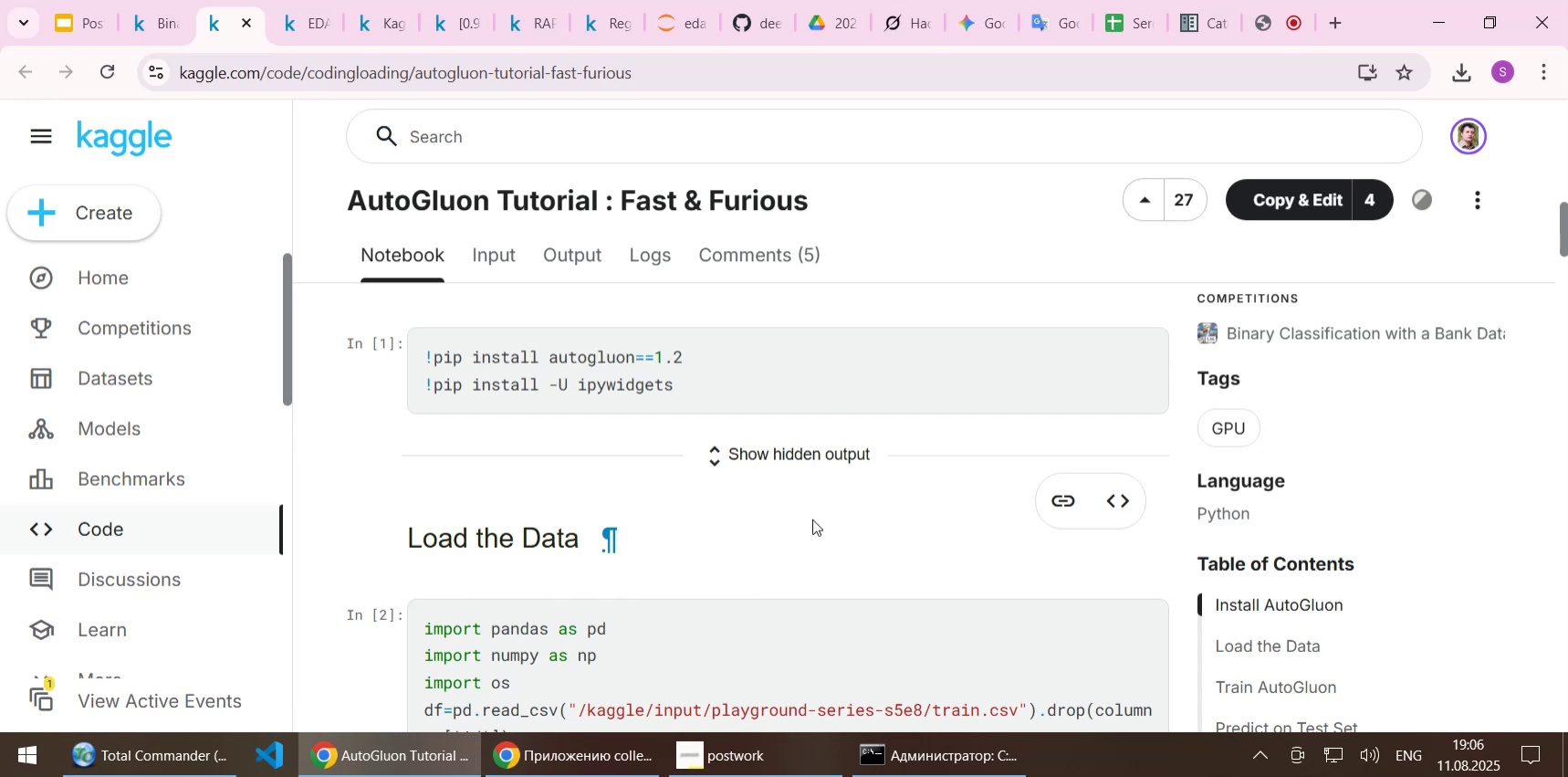 
scroll: coordinate [801, 483], scroll_direction: down, amount: 4.0
 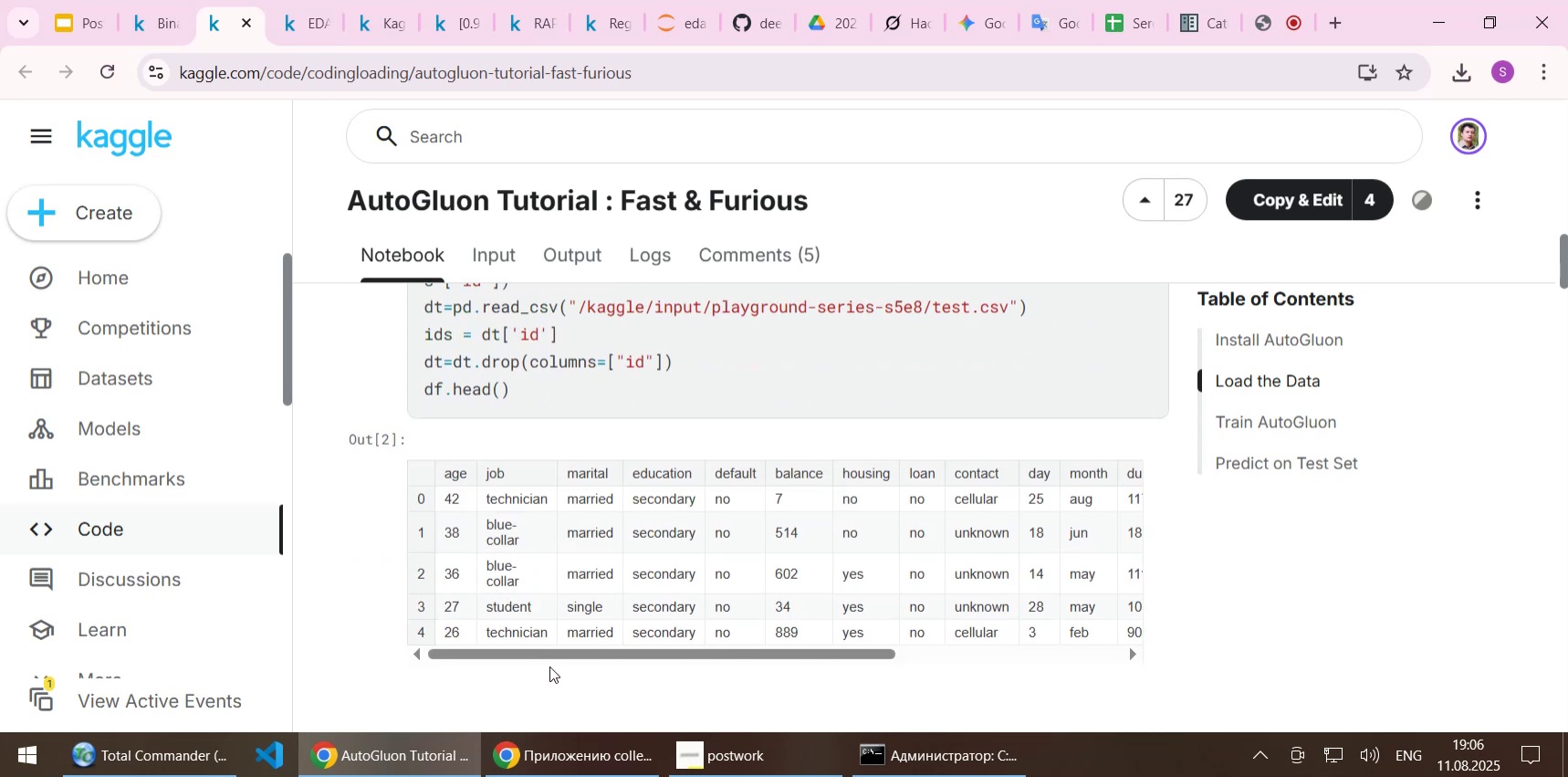 
left_click_drag(start_coordinate=[550, 656], to_coordinate=[520, 632])
 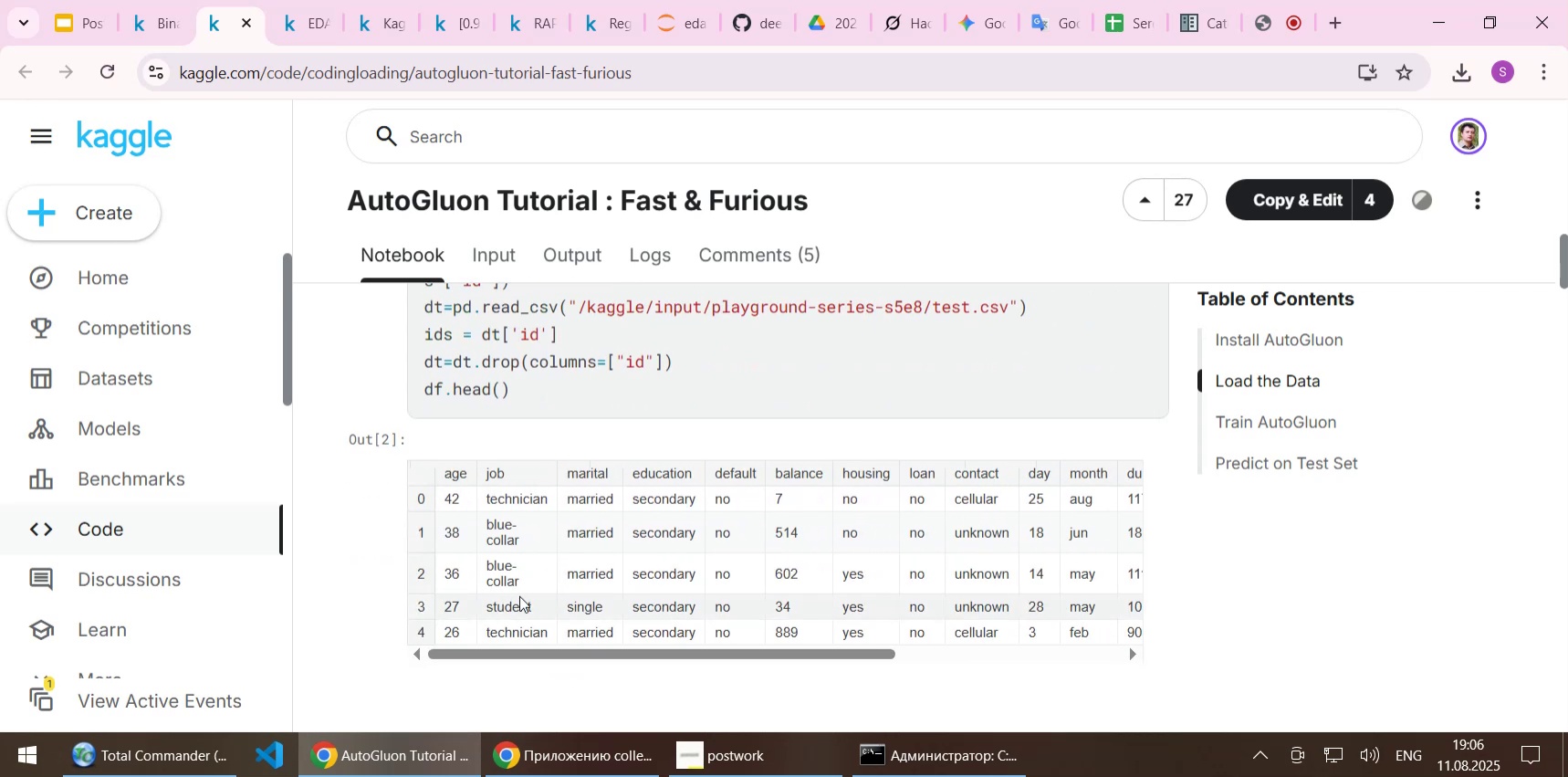 
scroll: coordinate [519, 595], scroll_direction: down, amount: 3.0
 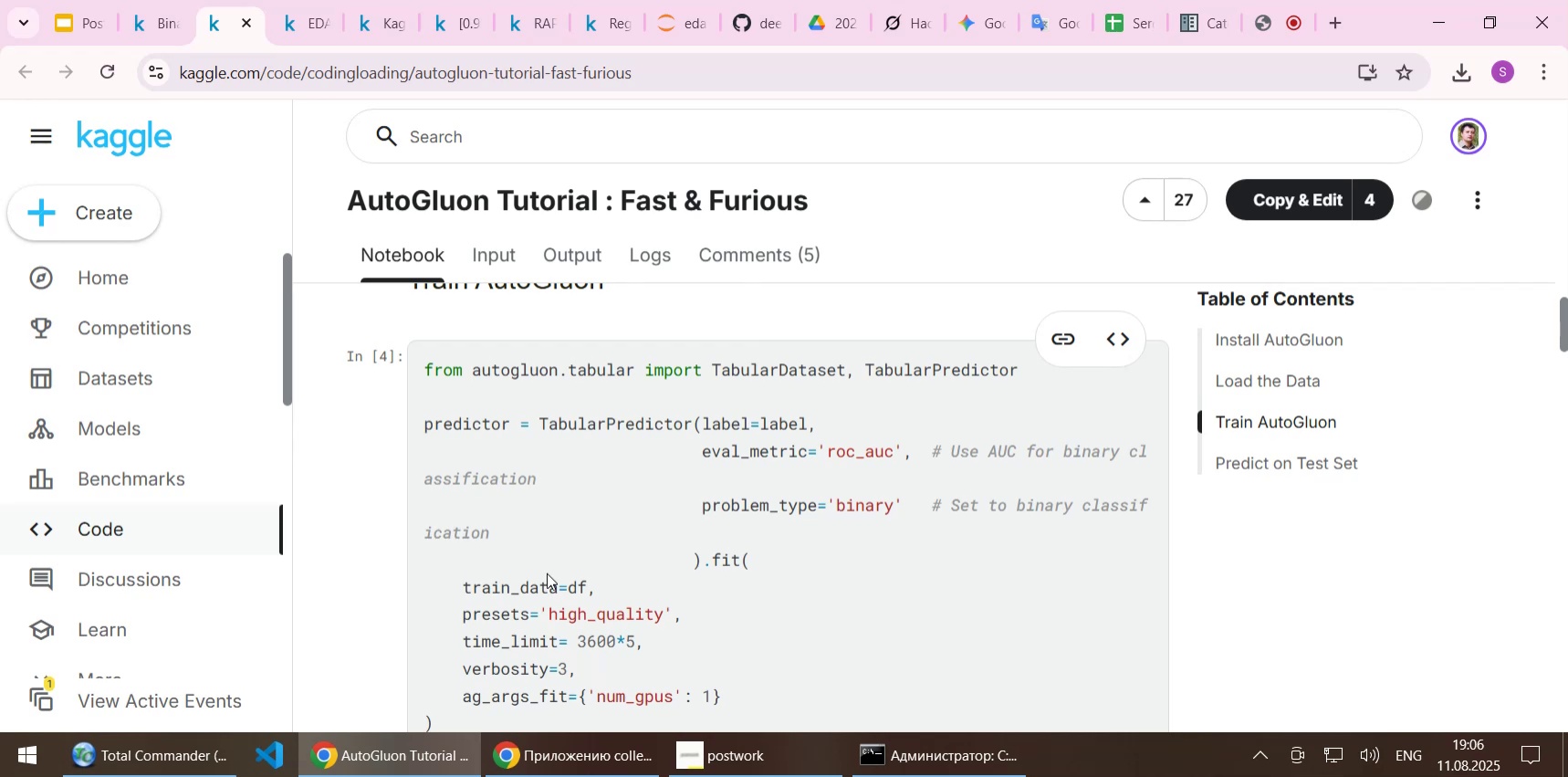 
wait(5.91)
 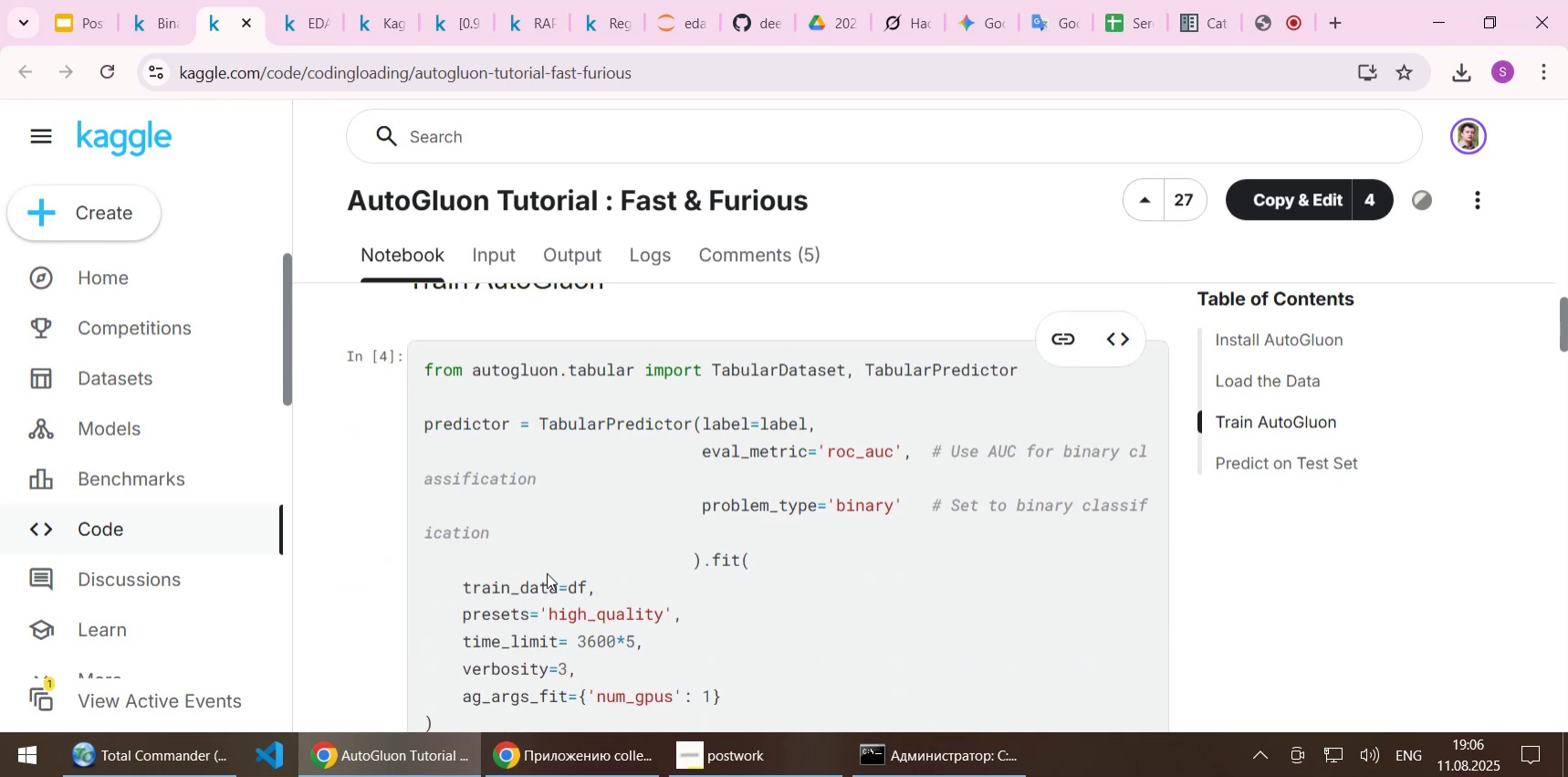 
scroll: coordinate [633, 544], scroll_direction: down, amount: 8.0
 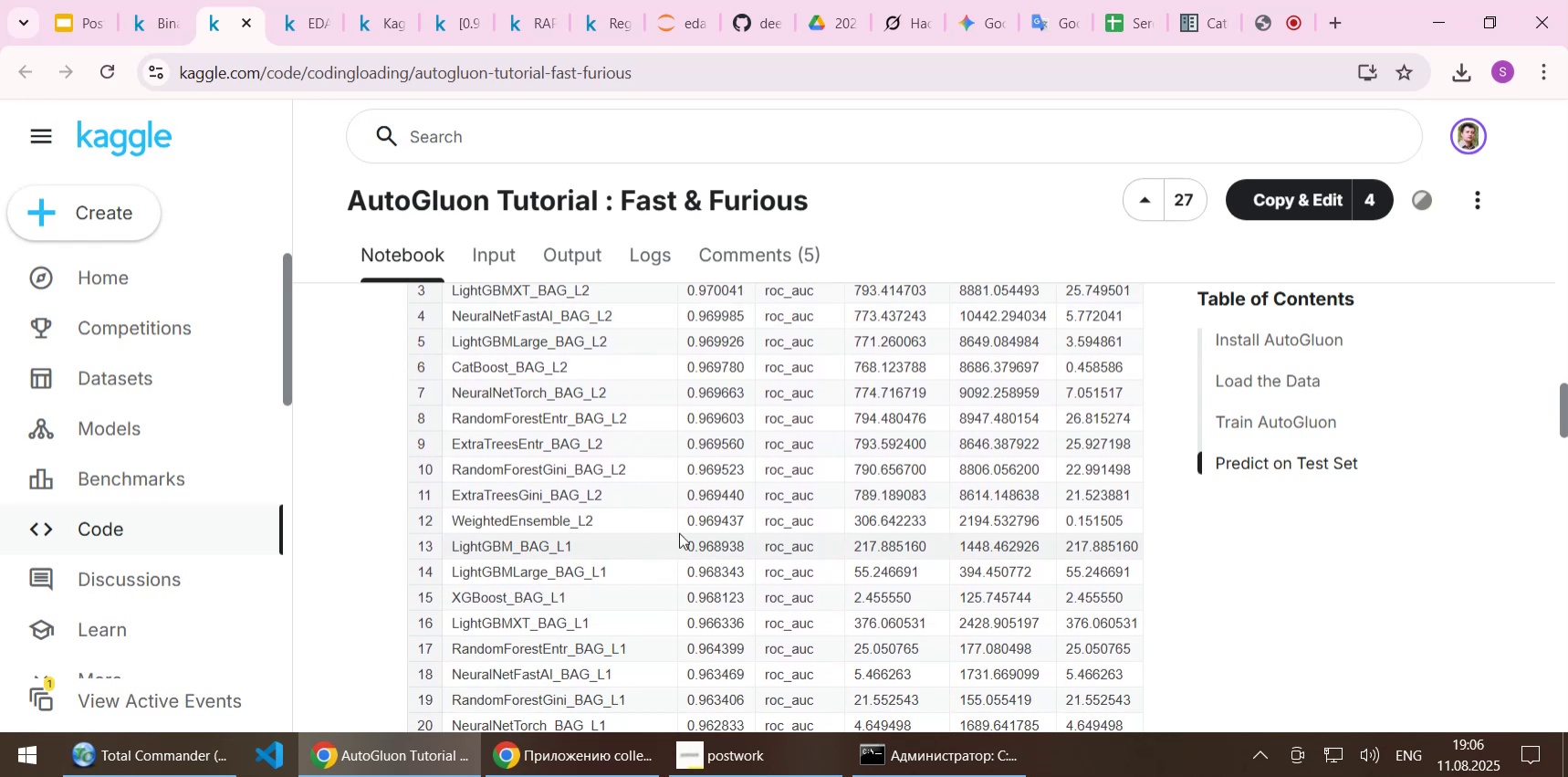 
wait(5.08)
 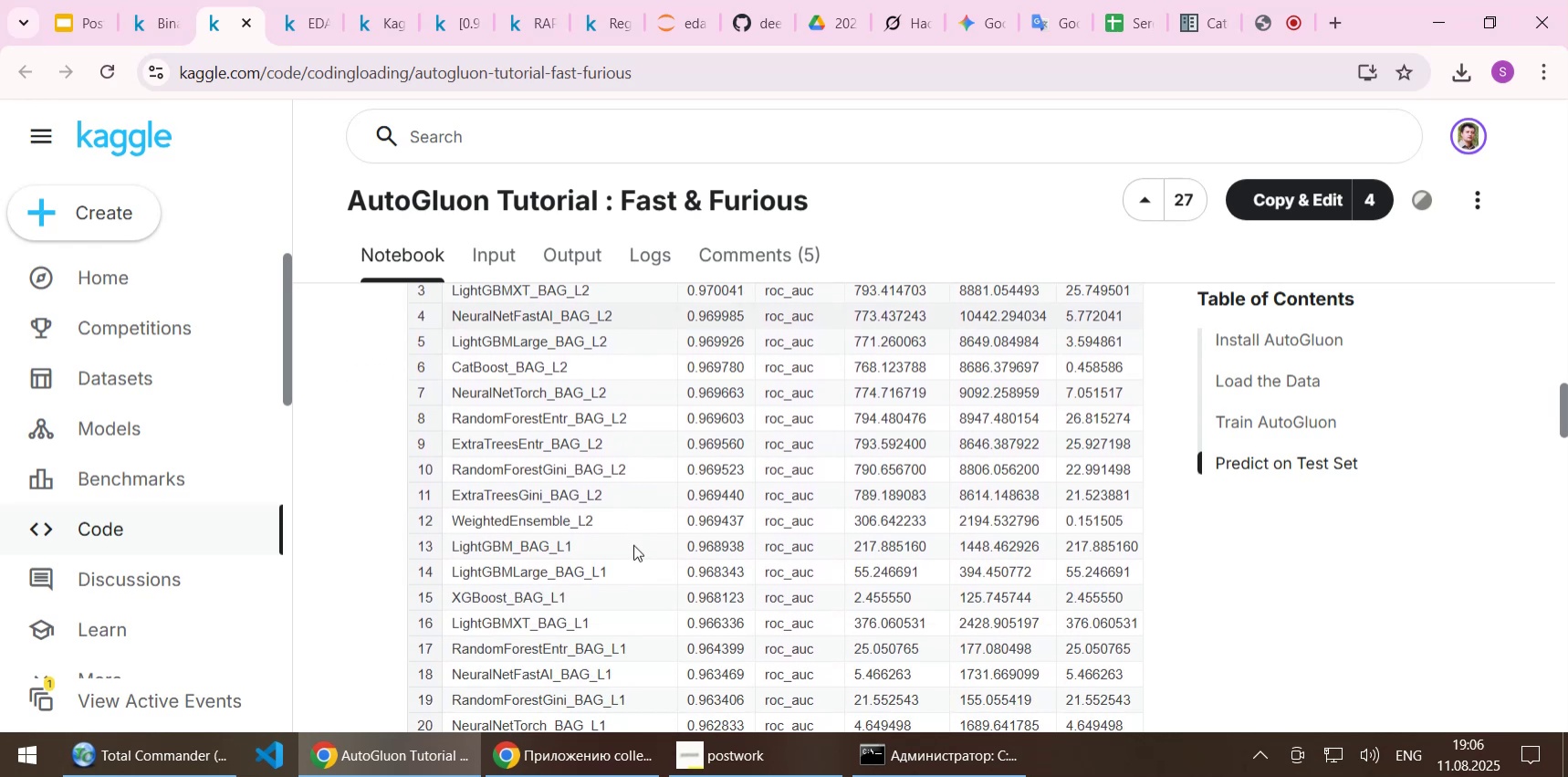 
scroll: coordinate [757, 528], scroll_direction: down, amount: 3.0
 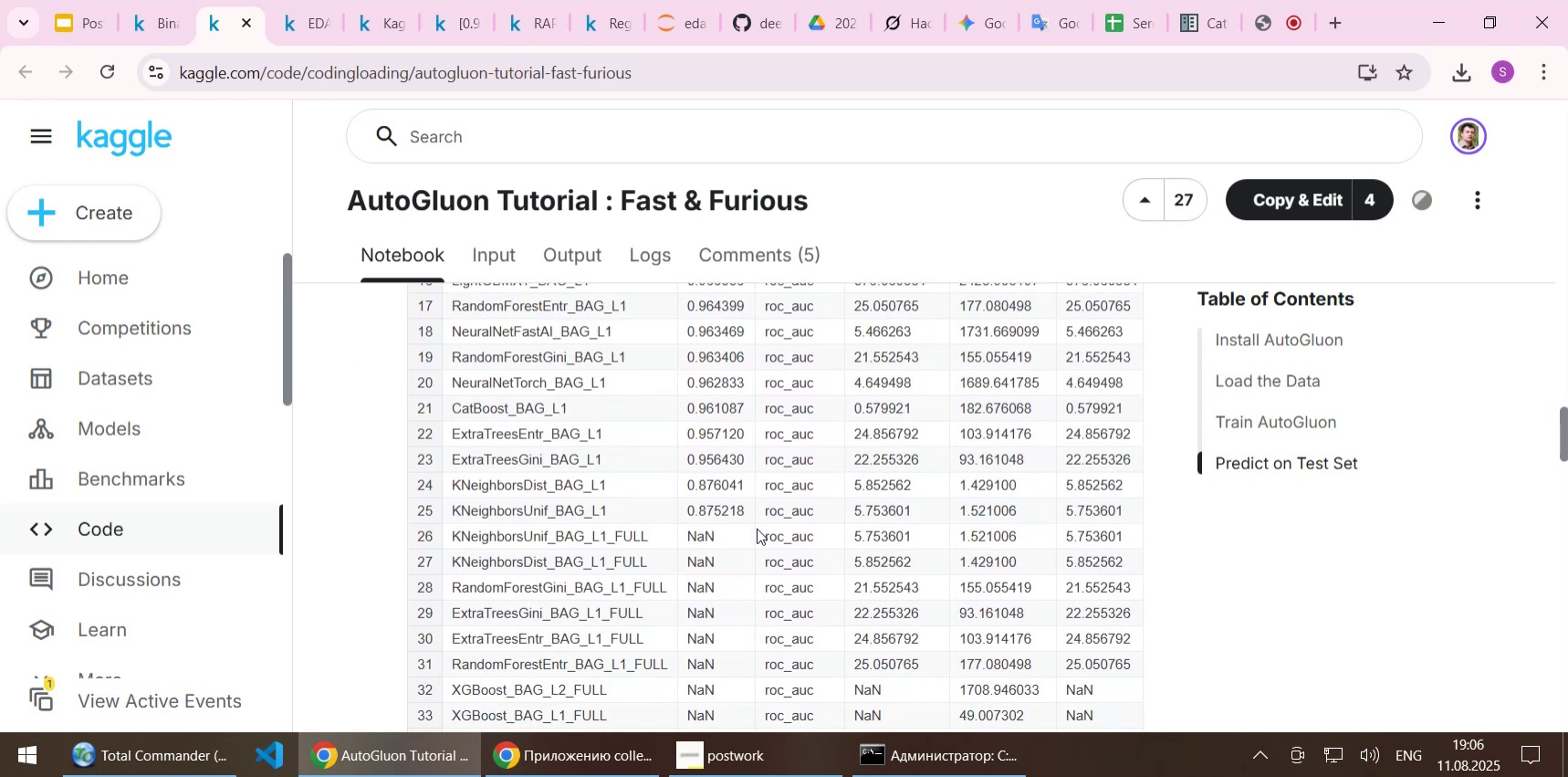 
scroll: coordinate [757, 520], scroll_direction: up, amount: 8.0
 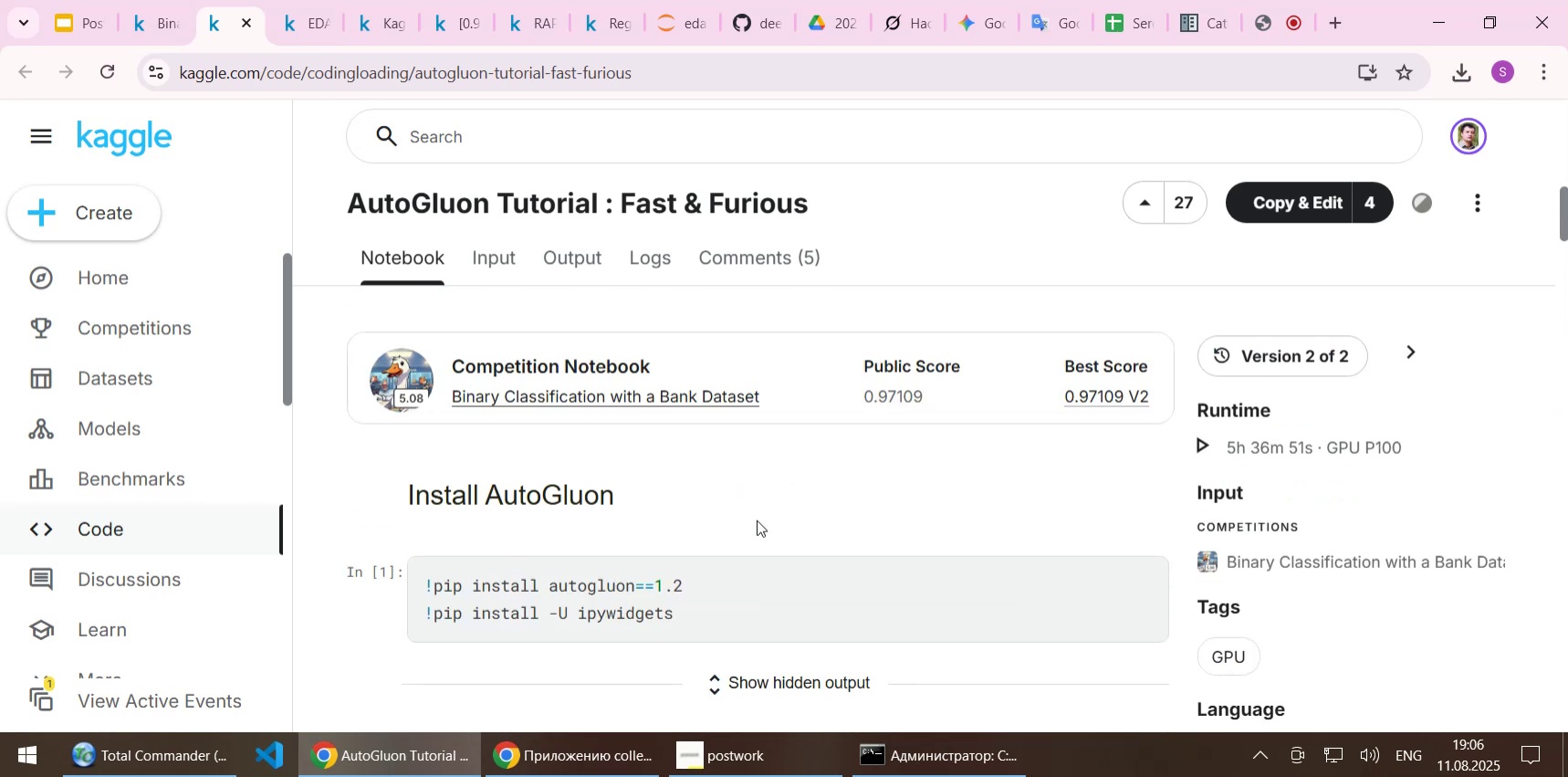 
scroll: coordinate [757, 520], scroll_direction: down, amount: 2.0
 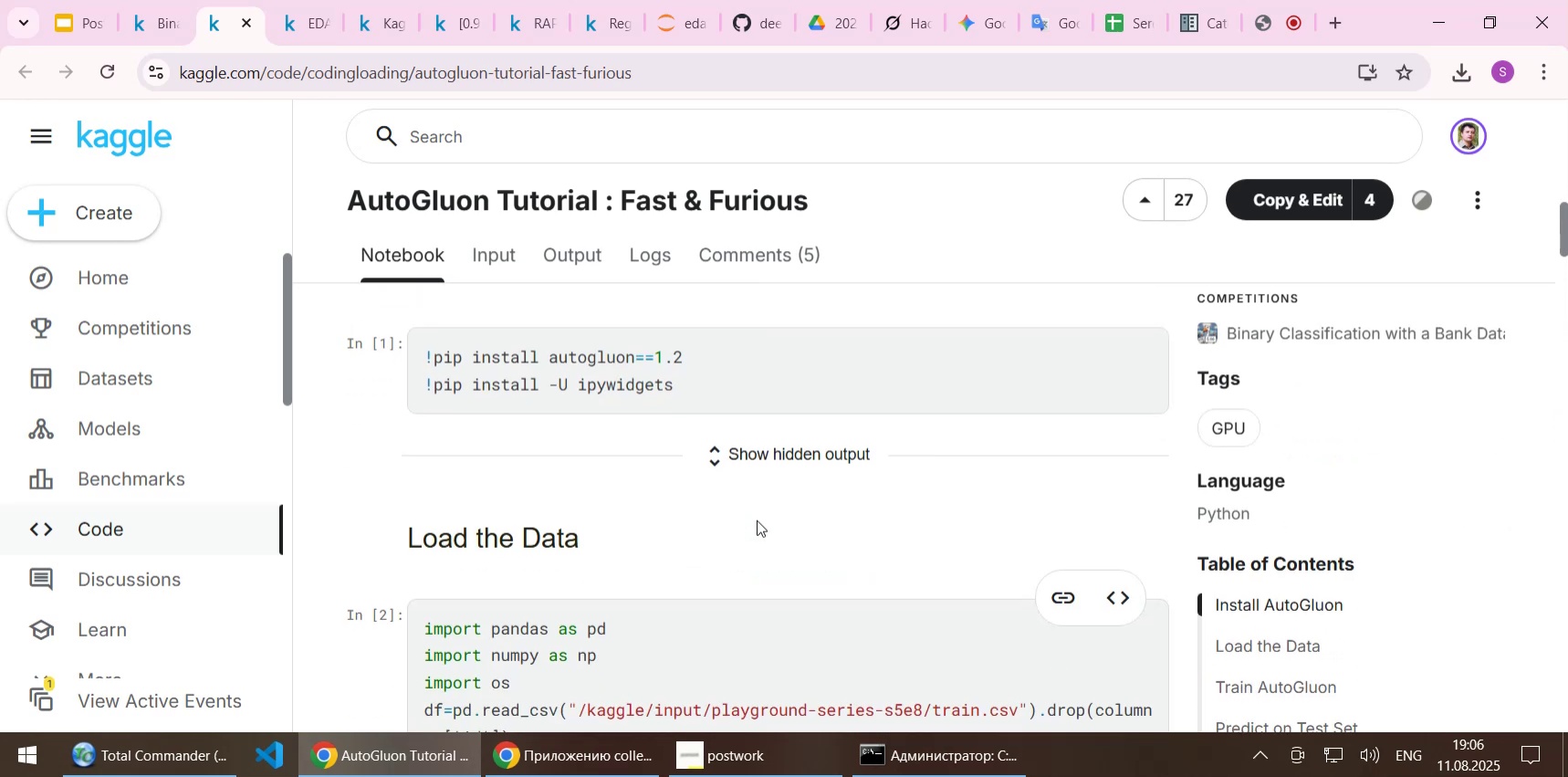 
scroll: coordinate [757, 520], scroll_direction: up, amount: 2.0
 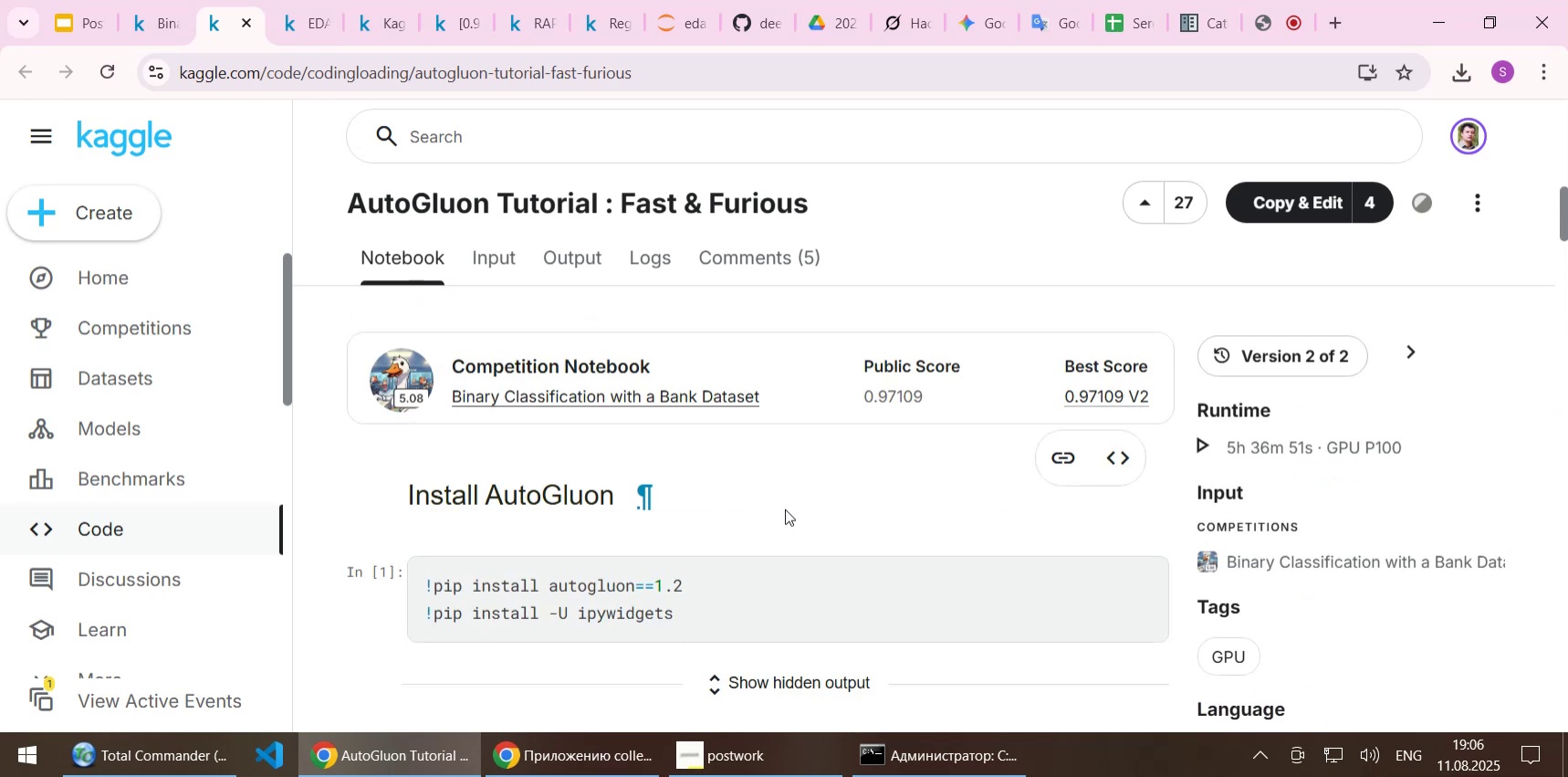 
scroll: coordinate [785, 509], scroll_direction: none, amount: 0.0
 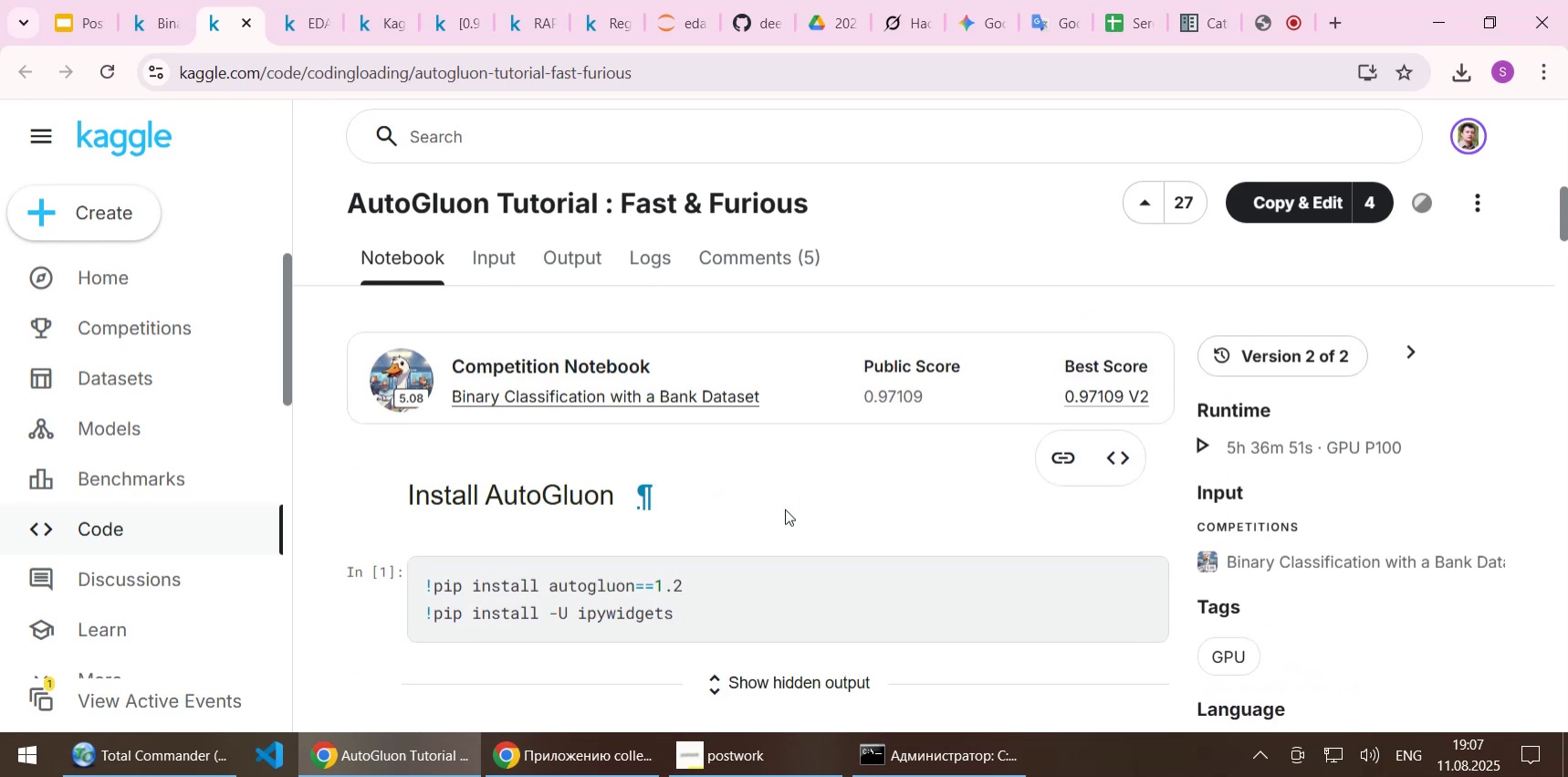 
scroll: coordinate [779, 504], scroll_direction: down, amount: 19.0
 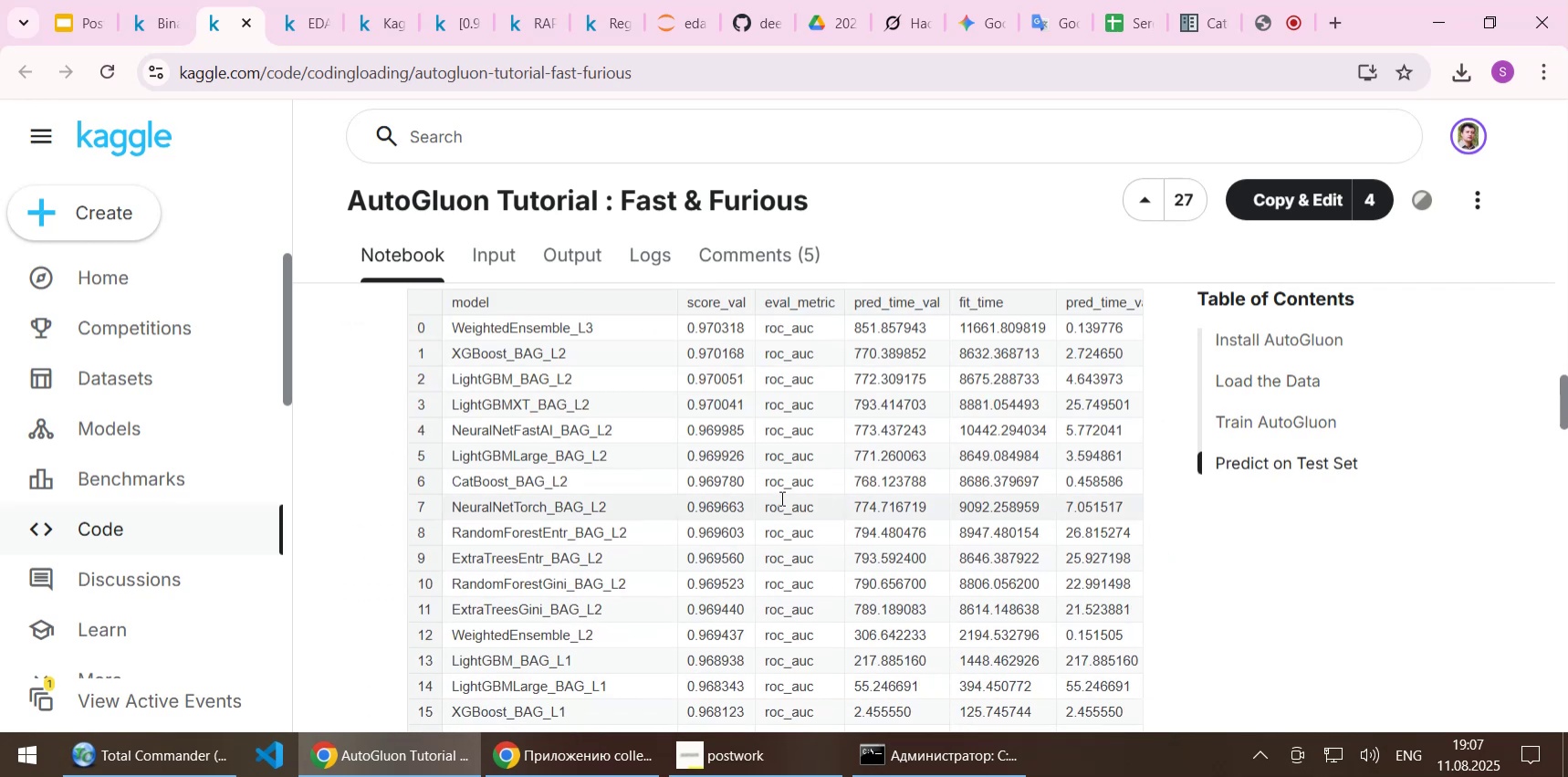 
wait(6.67)
 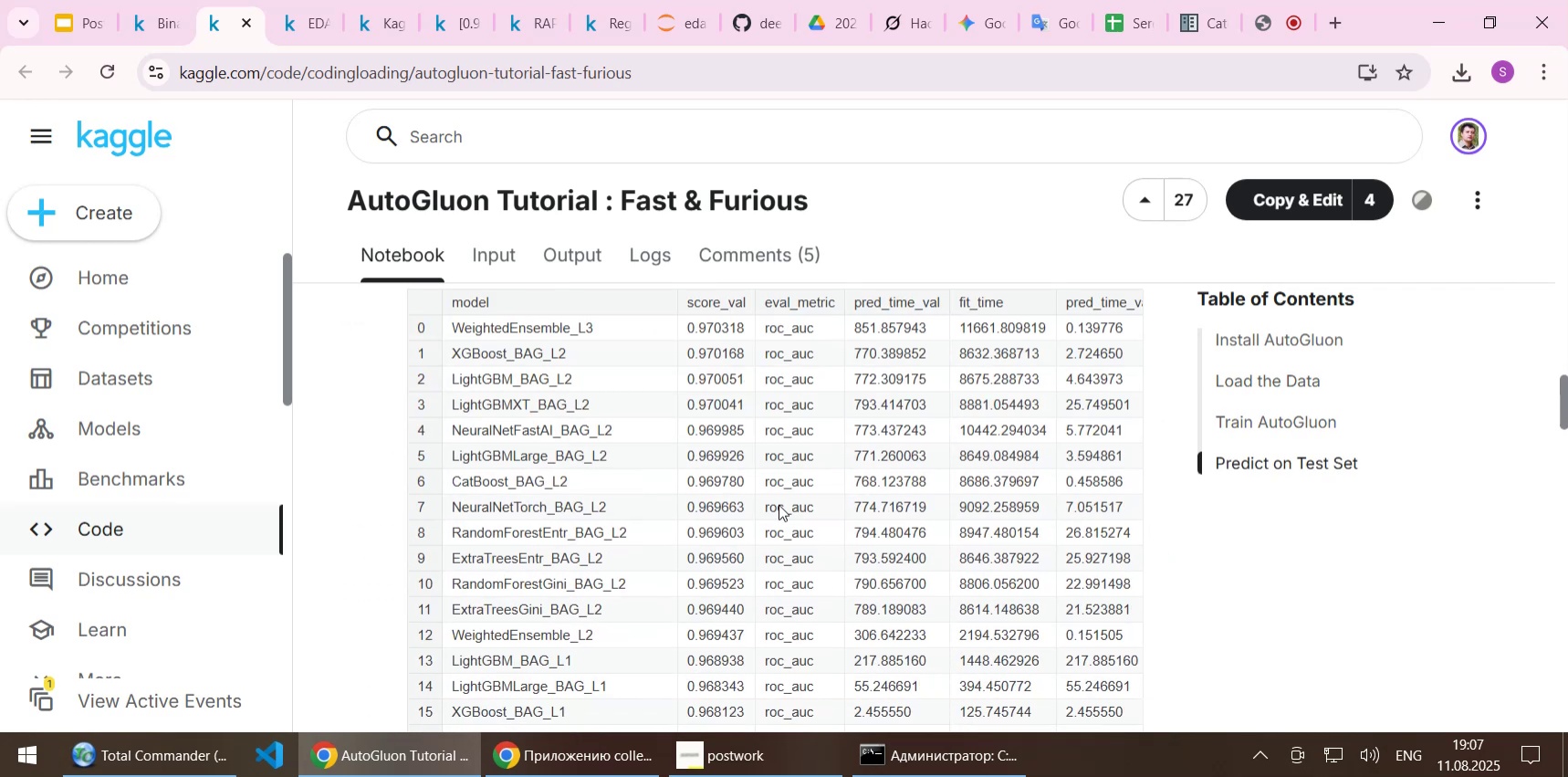 
scroll: coordinate [354, 469], scroll_direction: down, amount: 4.0
 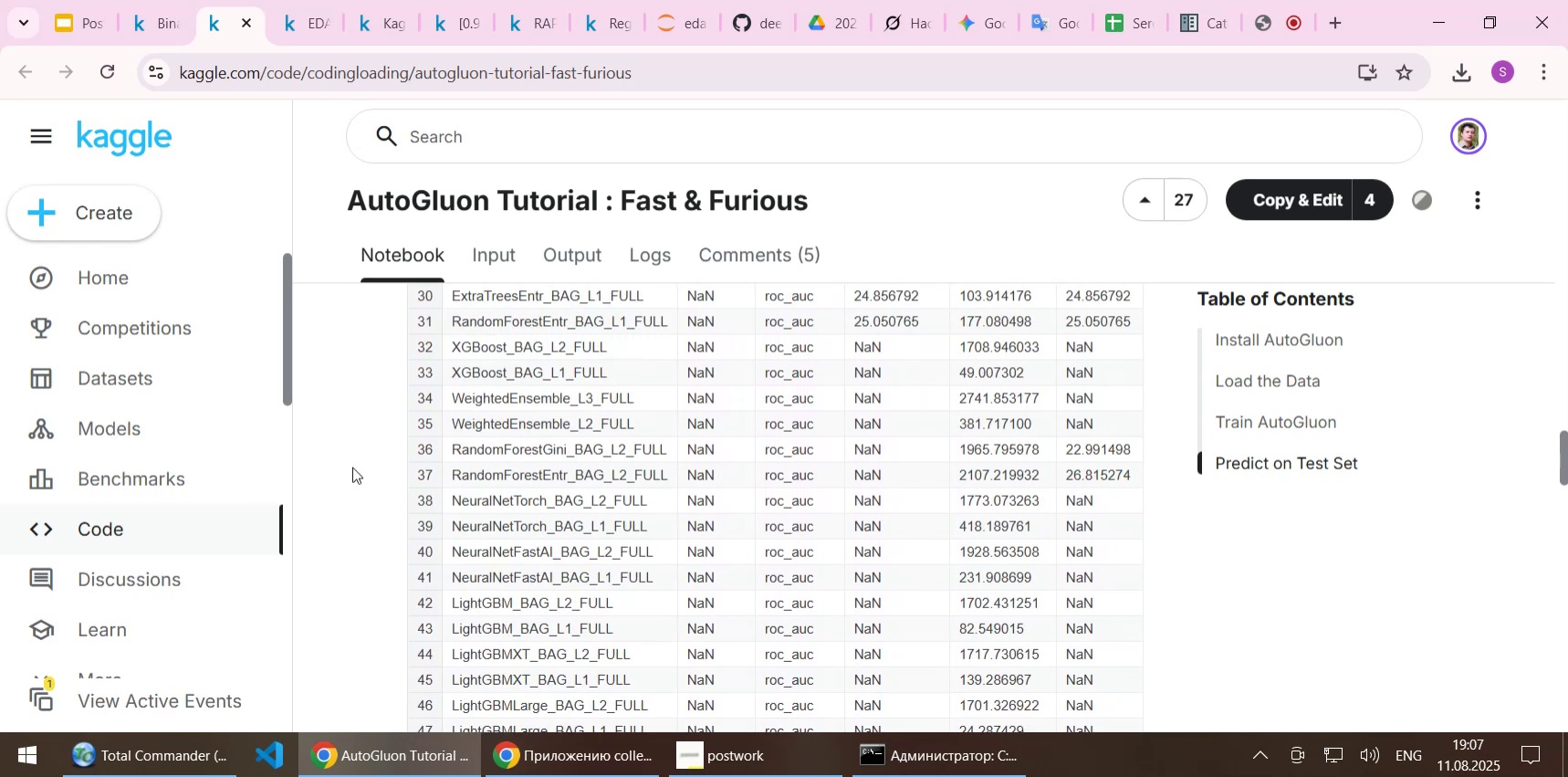 
scroll: coordinate [352, 467], scroll_direction: up, amount: 8.0
 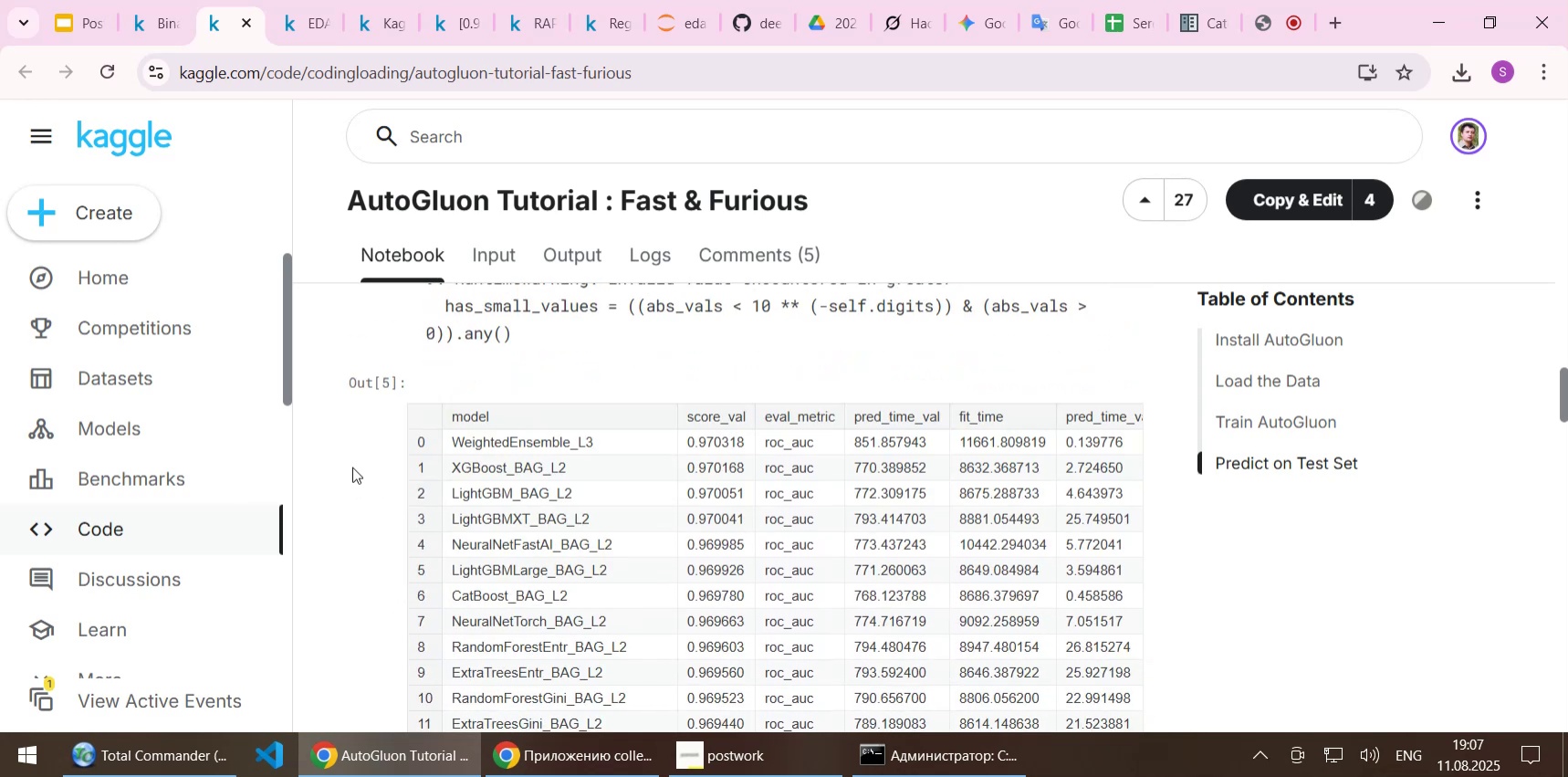 
scroll: coordinate [352, 467], scroll_direction: down, amount: 1.0
 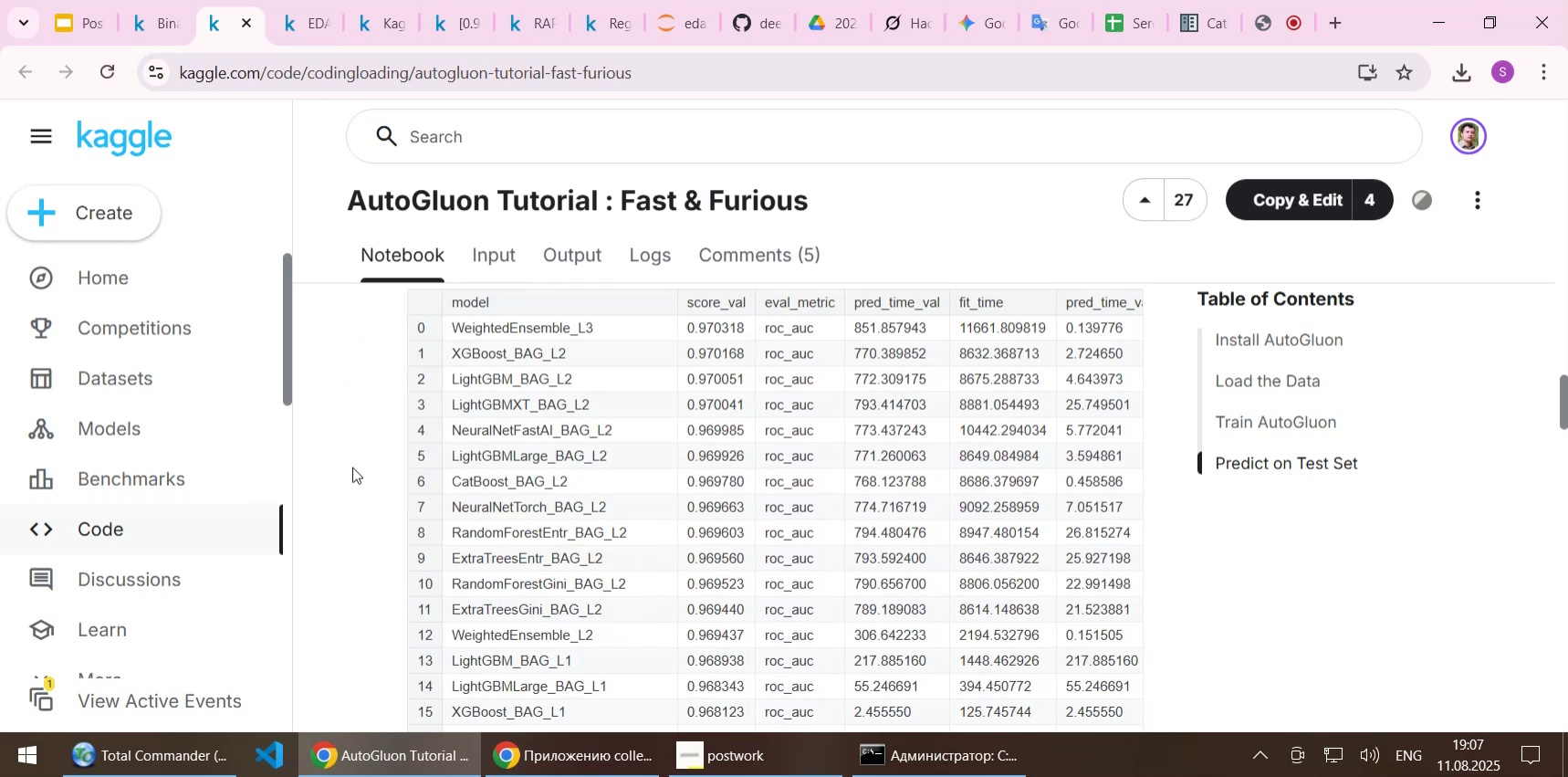 
scroll: coordinate [352, 467], scroll_direction: none, amount: 0.0
 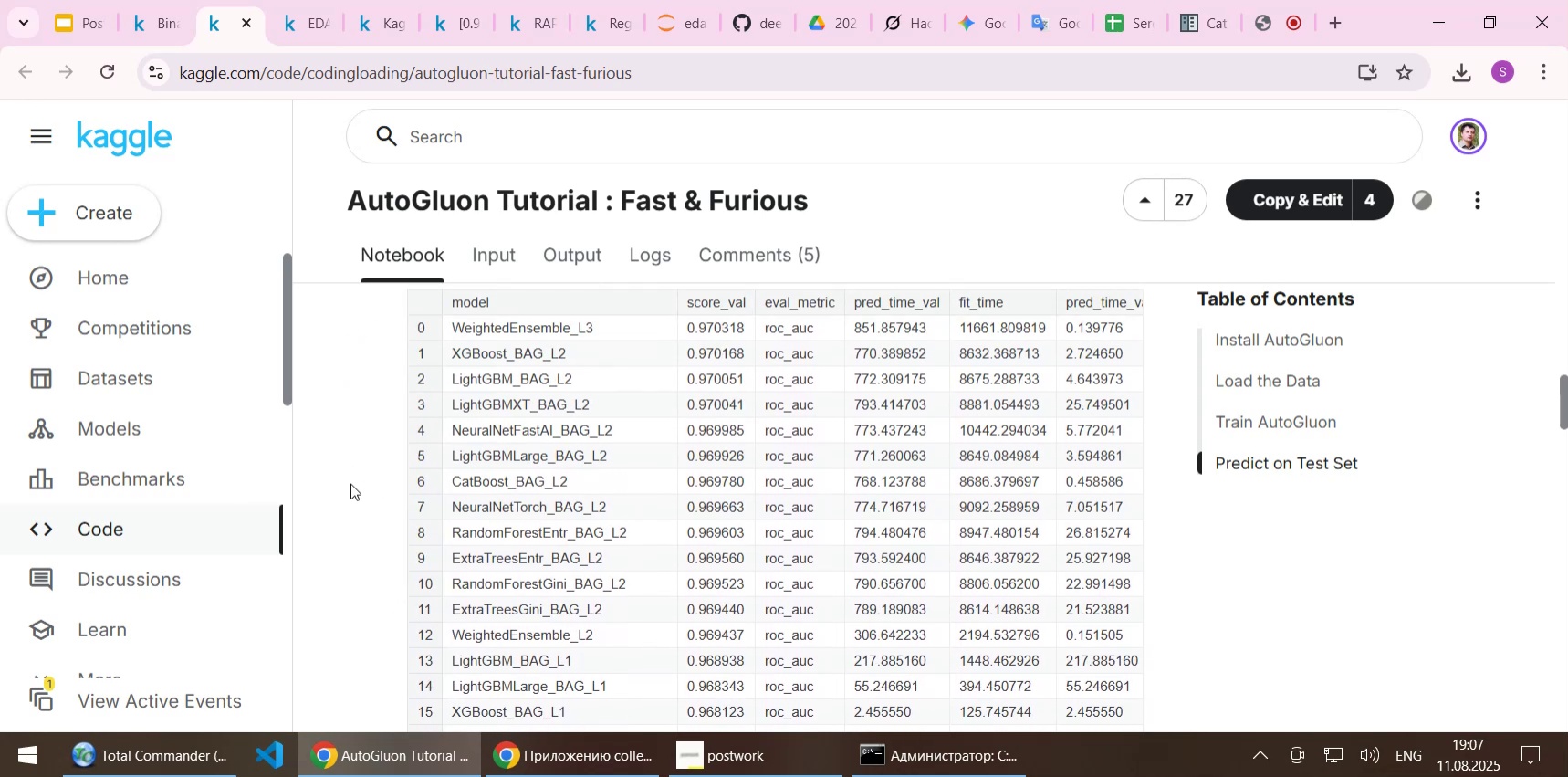 
left_click_drag(start_coordinate=[870, 537], to_coordinate=[1201, 530])
 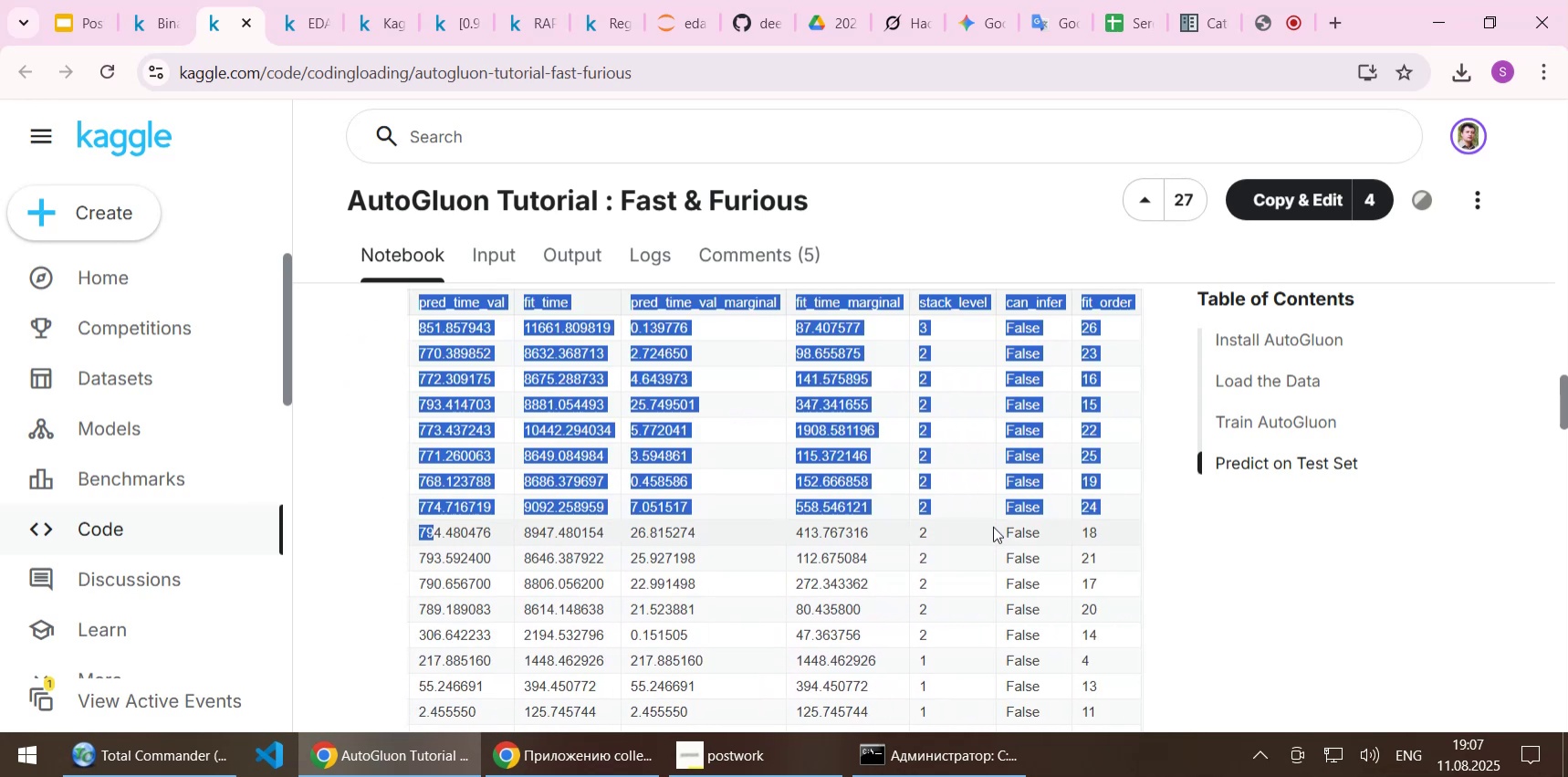 
left_click([993, 526])
 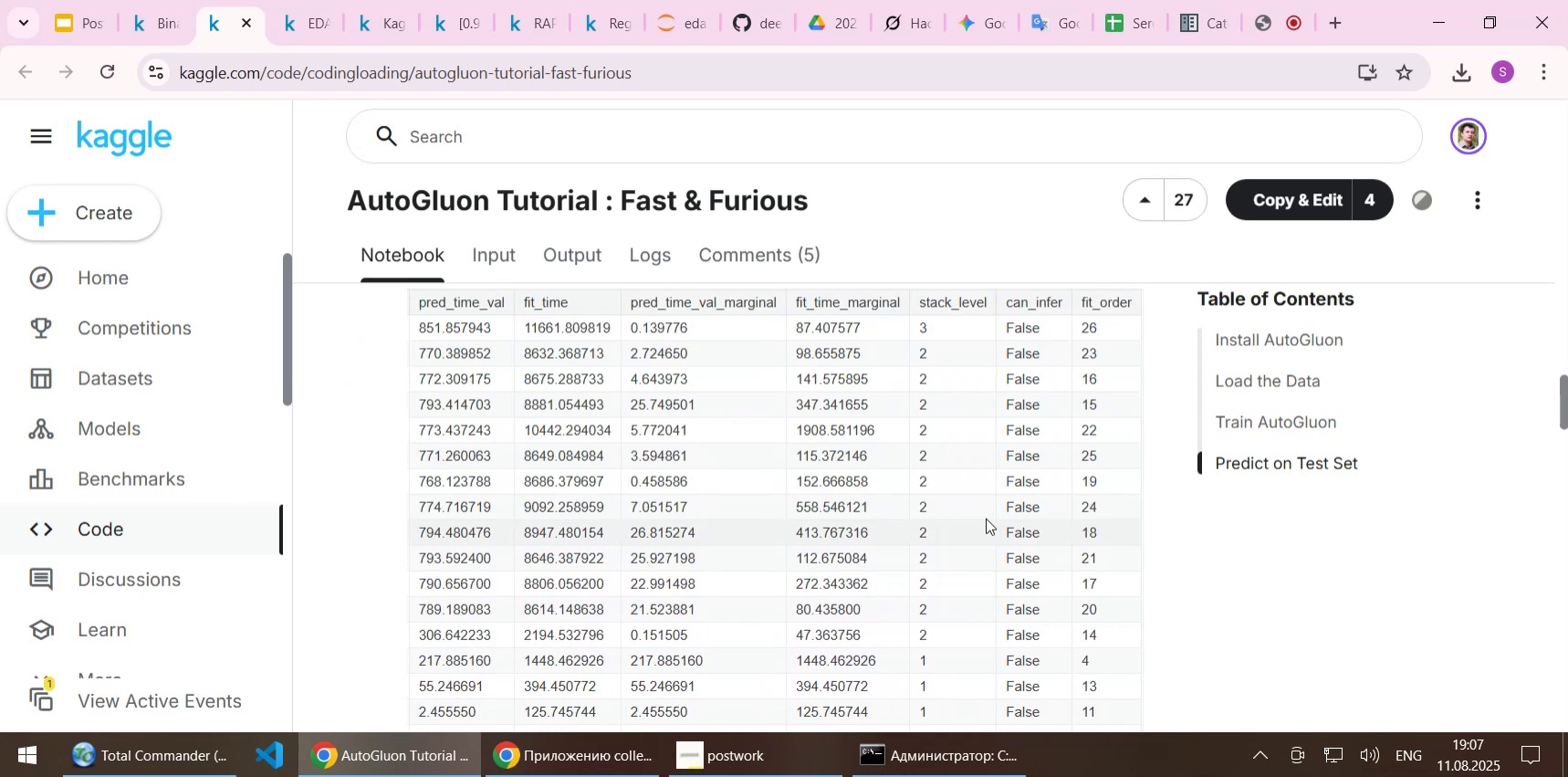 
left_click_drag(start_coordinate=[986, 518], to_coordinate=[402, 518])
 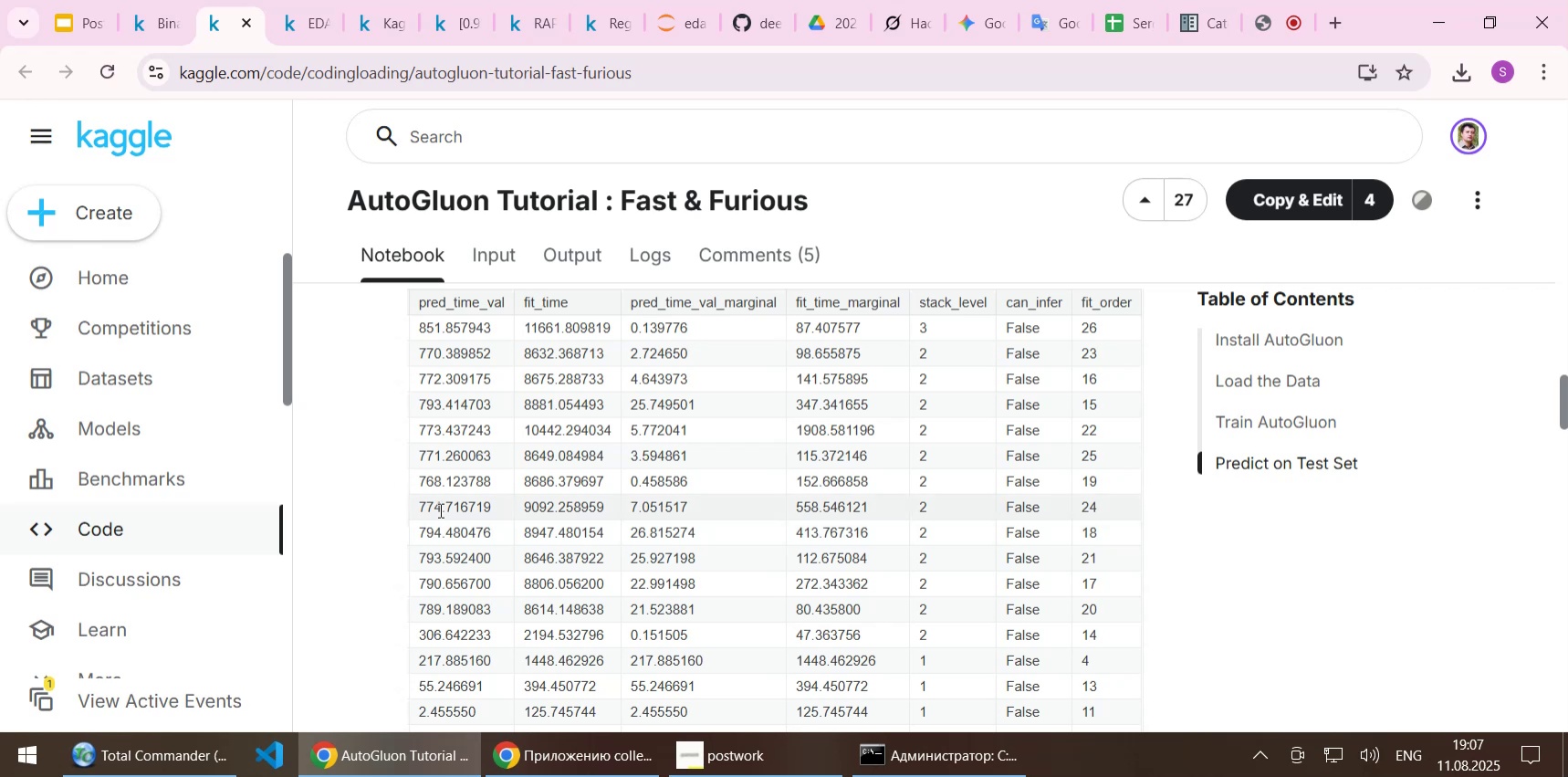 
left_click_drag(start_coordinate=[439, 509], to_coordinate=[324, 509])
 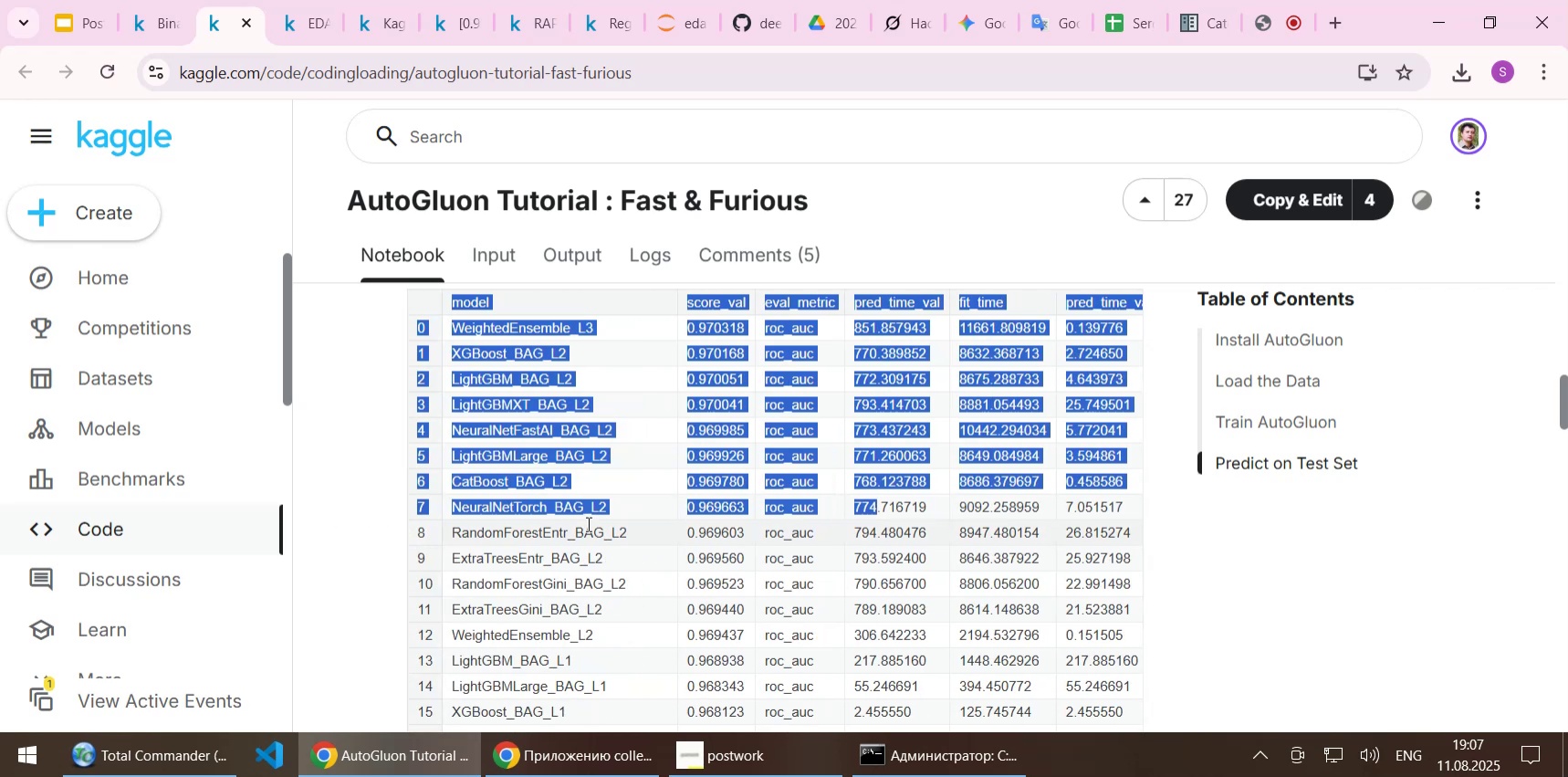 
left_click([587, 523])
 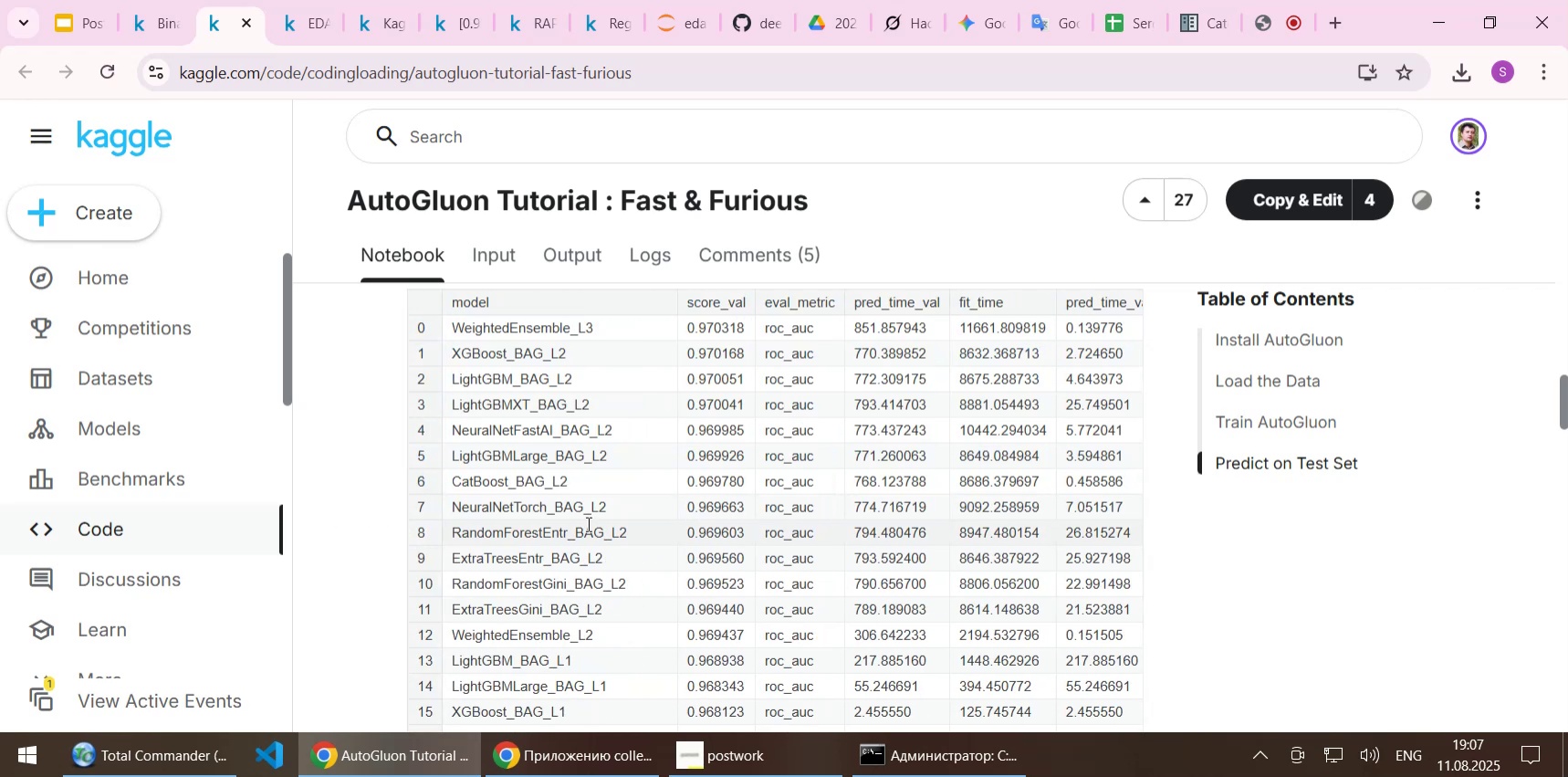 
scroll: coordinate [842, 519], scroll_direction: down, amount: 13.0
 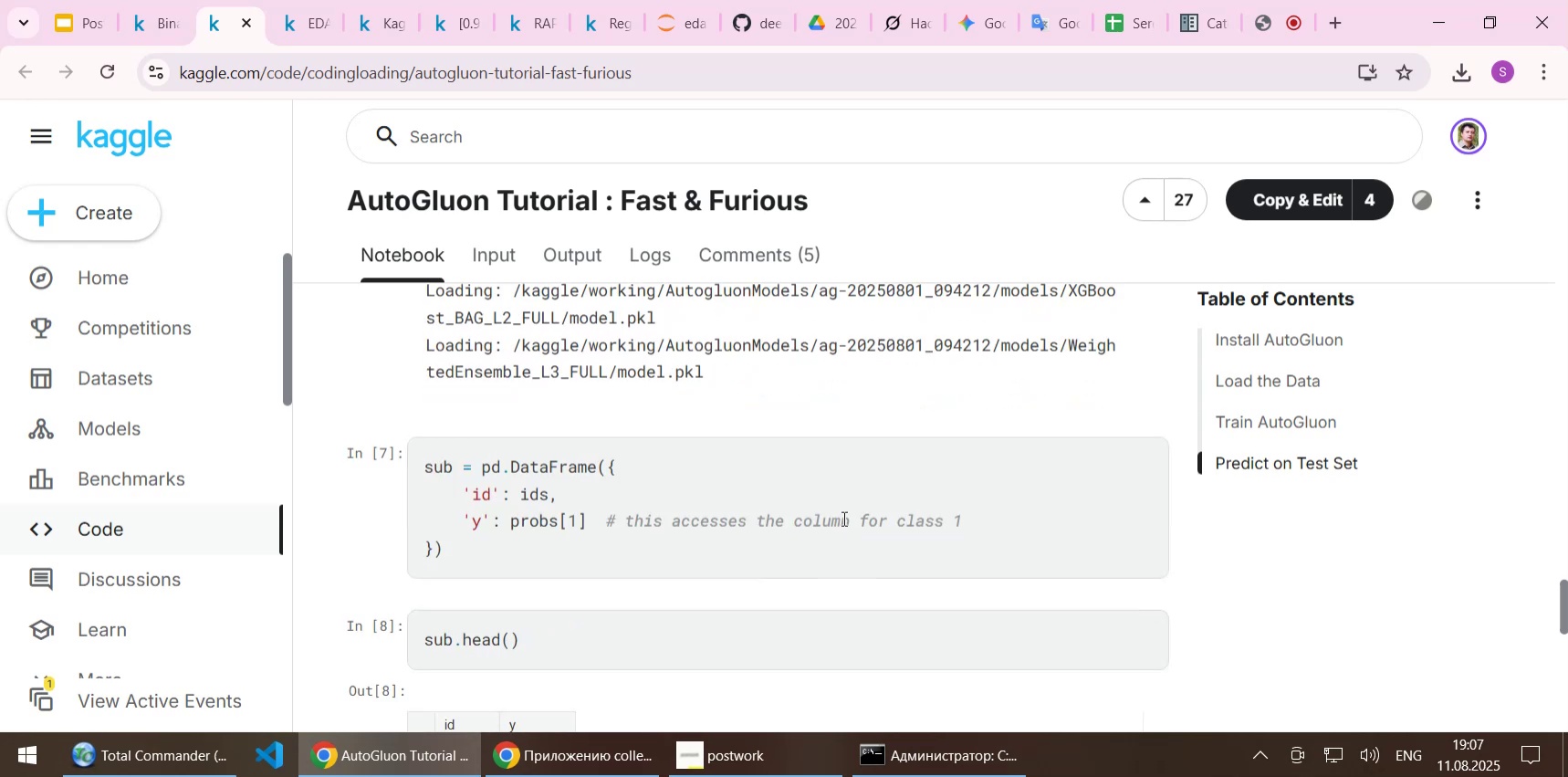 
scroll: coordinate [834, 496], scroll_direction: down, amount: 3.0
 